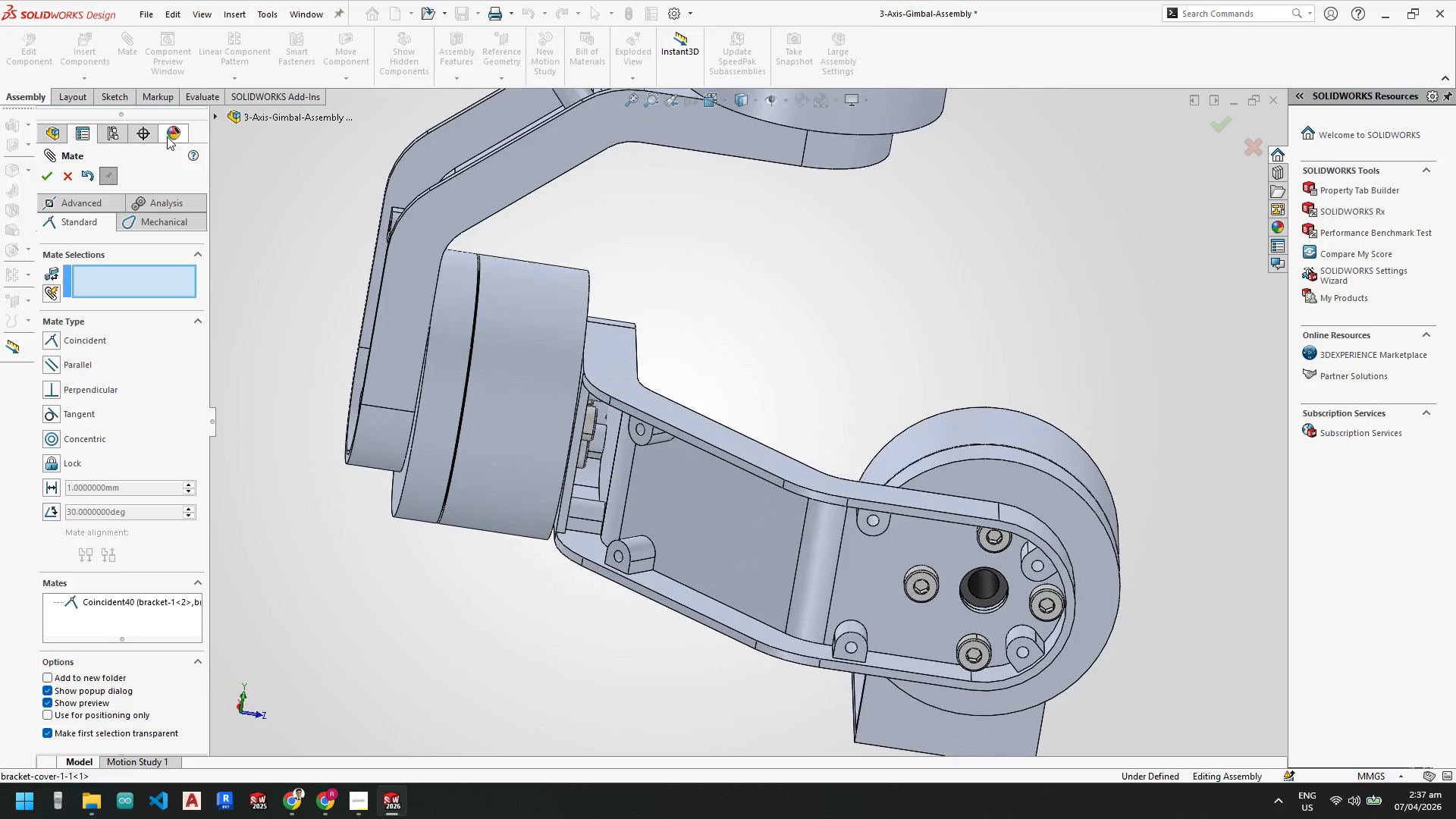 
left_click([45, 183])
 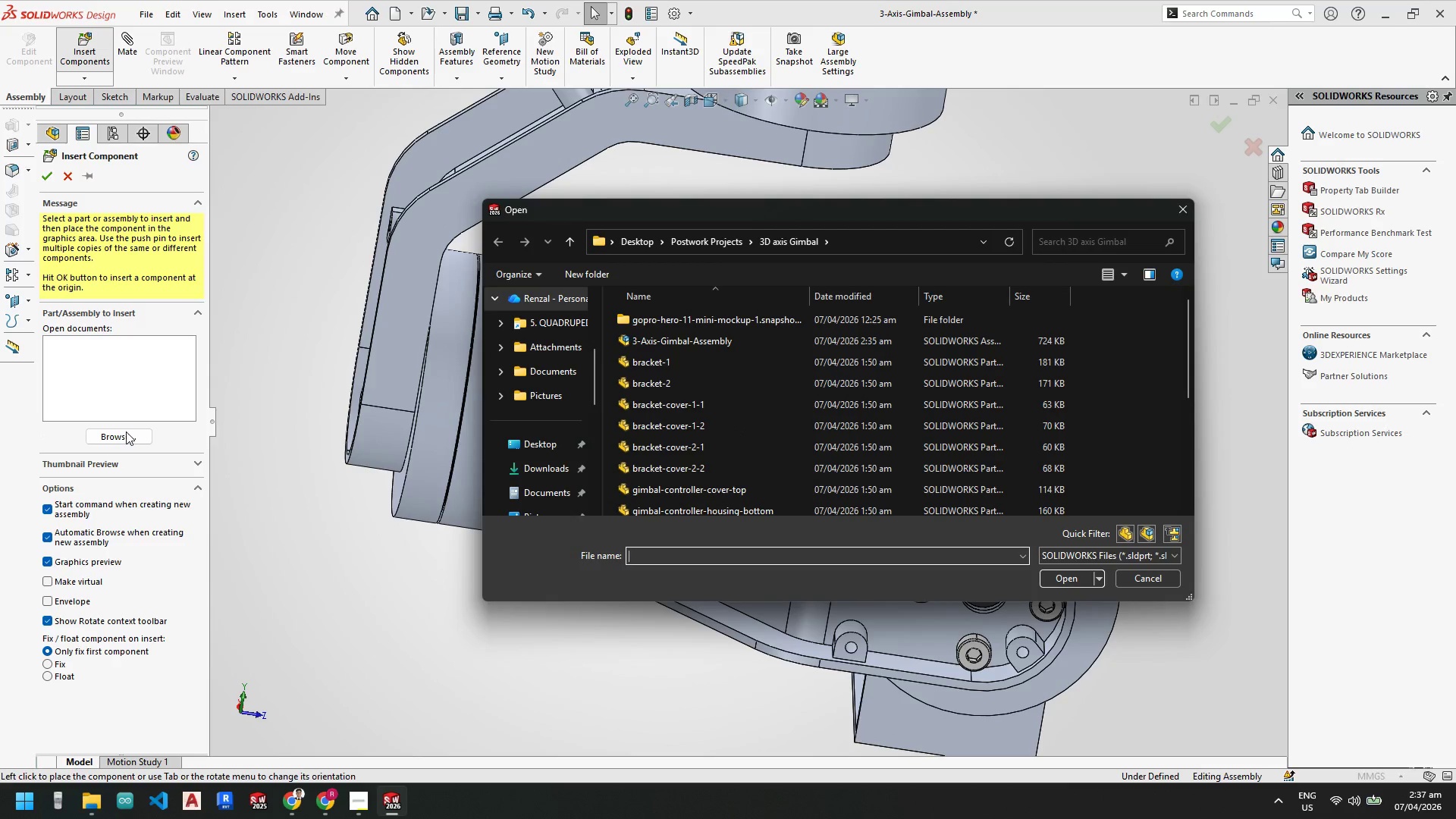 
scroll: coordinate [721, 416], scroll_direction: up, amount: 1.0
 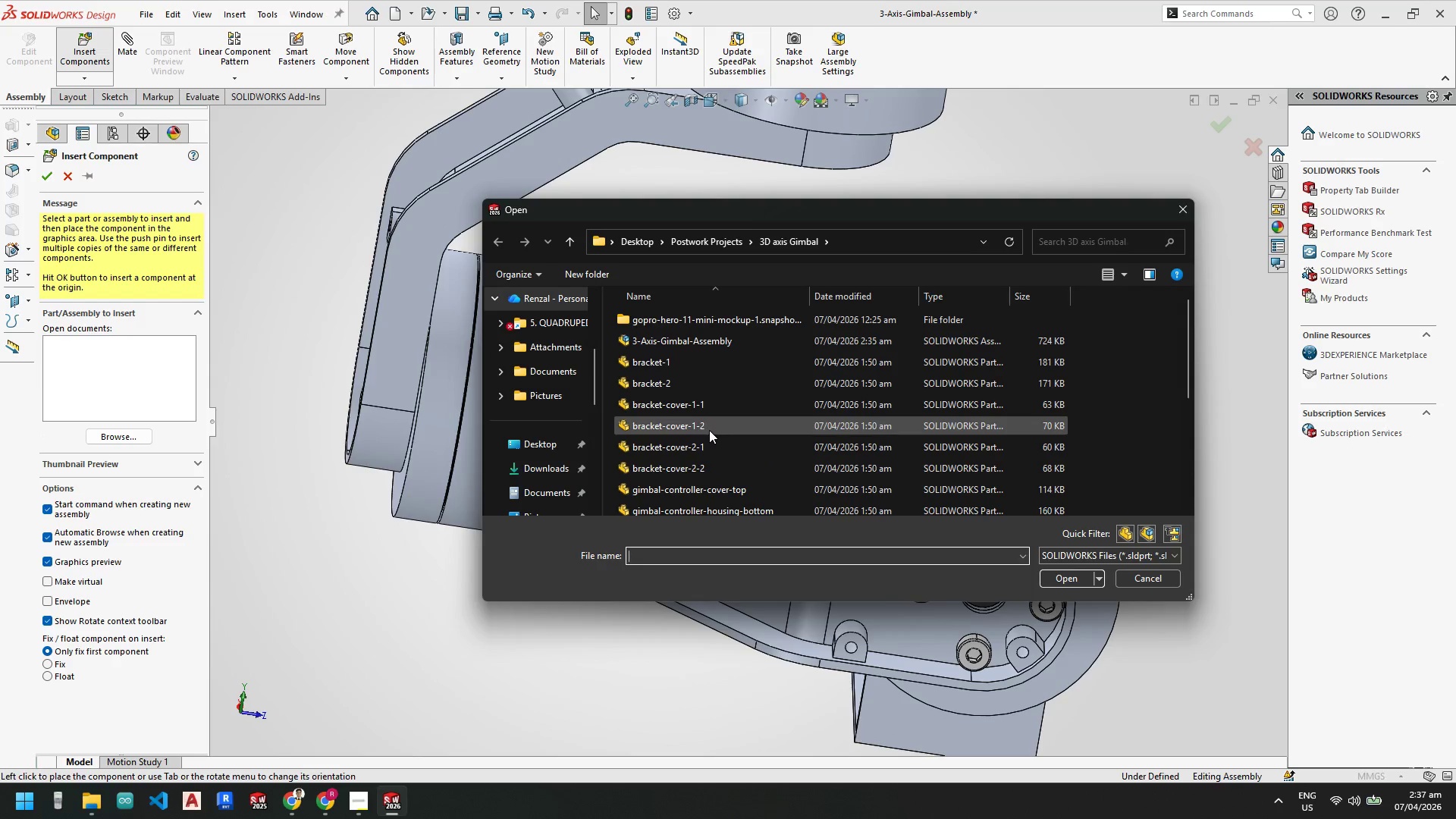 
double_click([709, 430])
 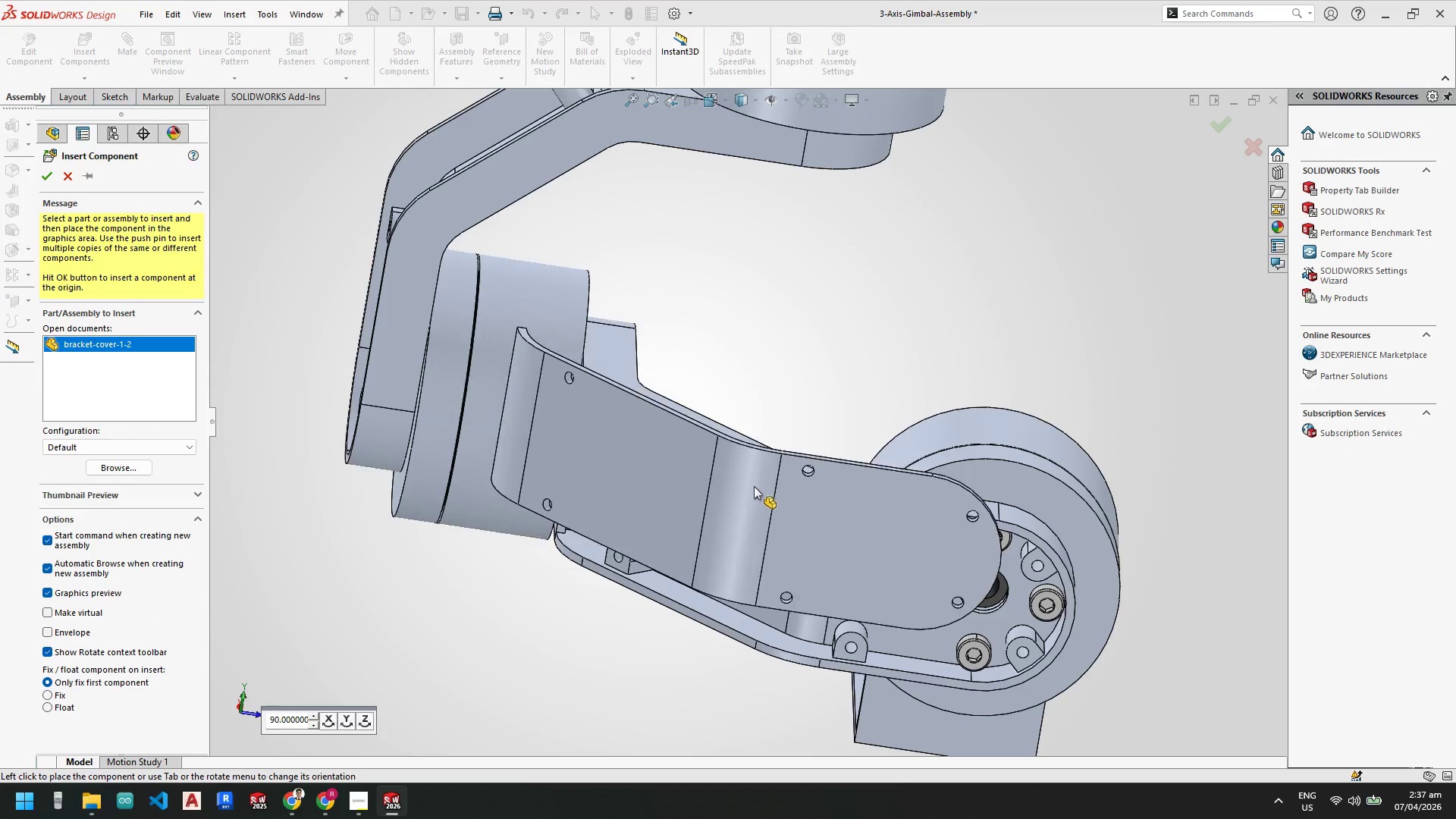 
left_click_drag(start_coordinate=[766, 463], to_coordinate=[767, 469])
 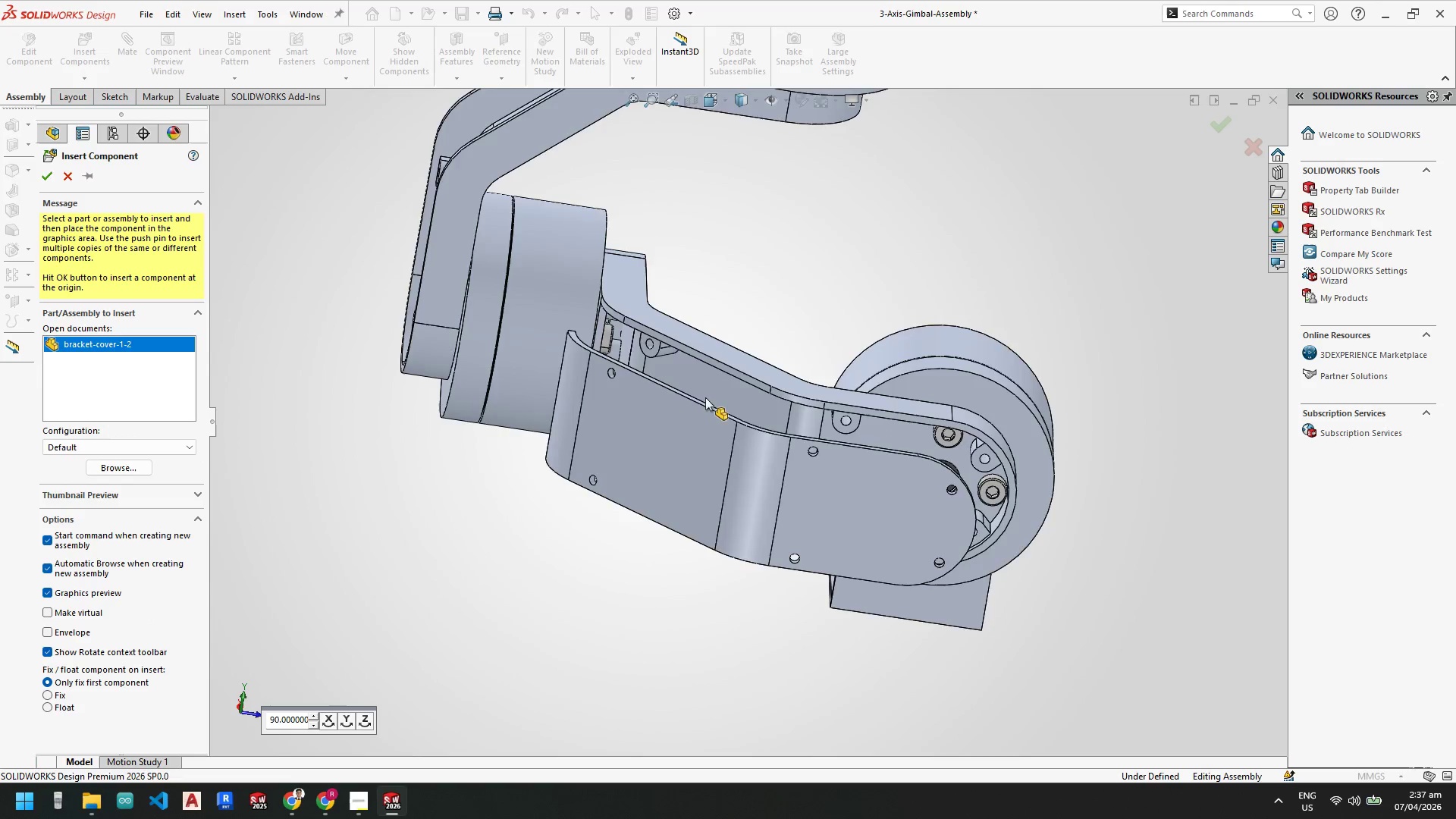 
scroll: coordinate [755, 513], scroll_direction: up, amount: 1.0
 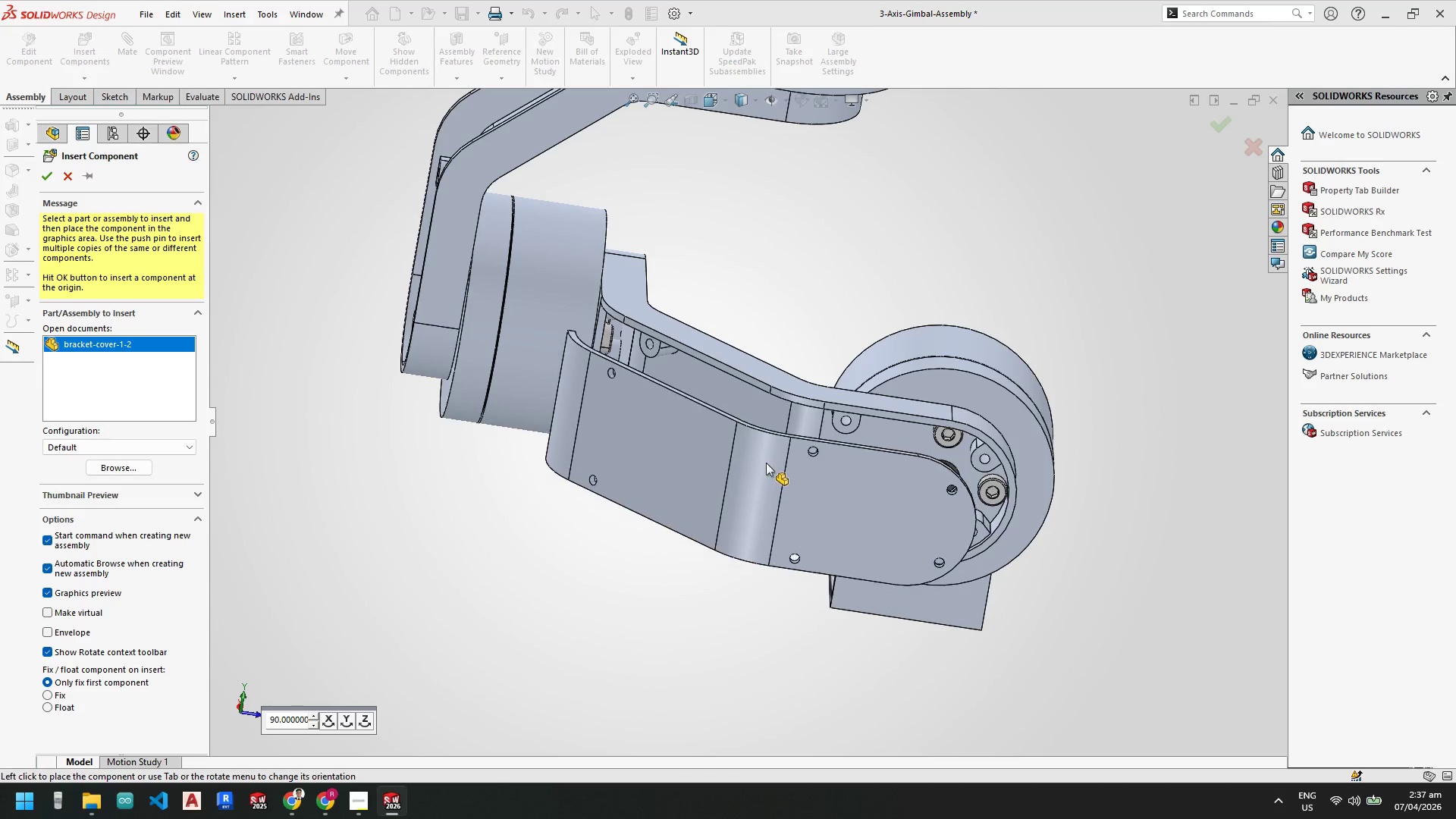 
scroll: coordinate [640, 380], scroll_direction: down, amount: 4.0
 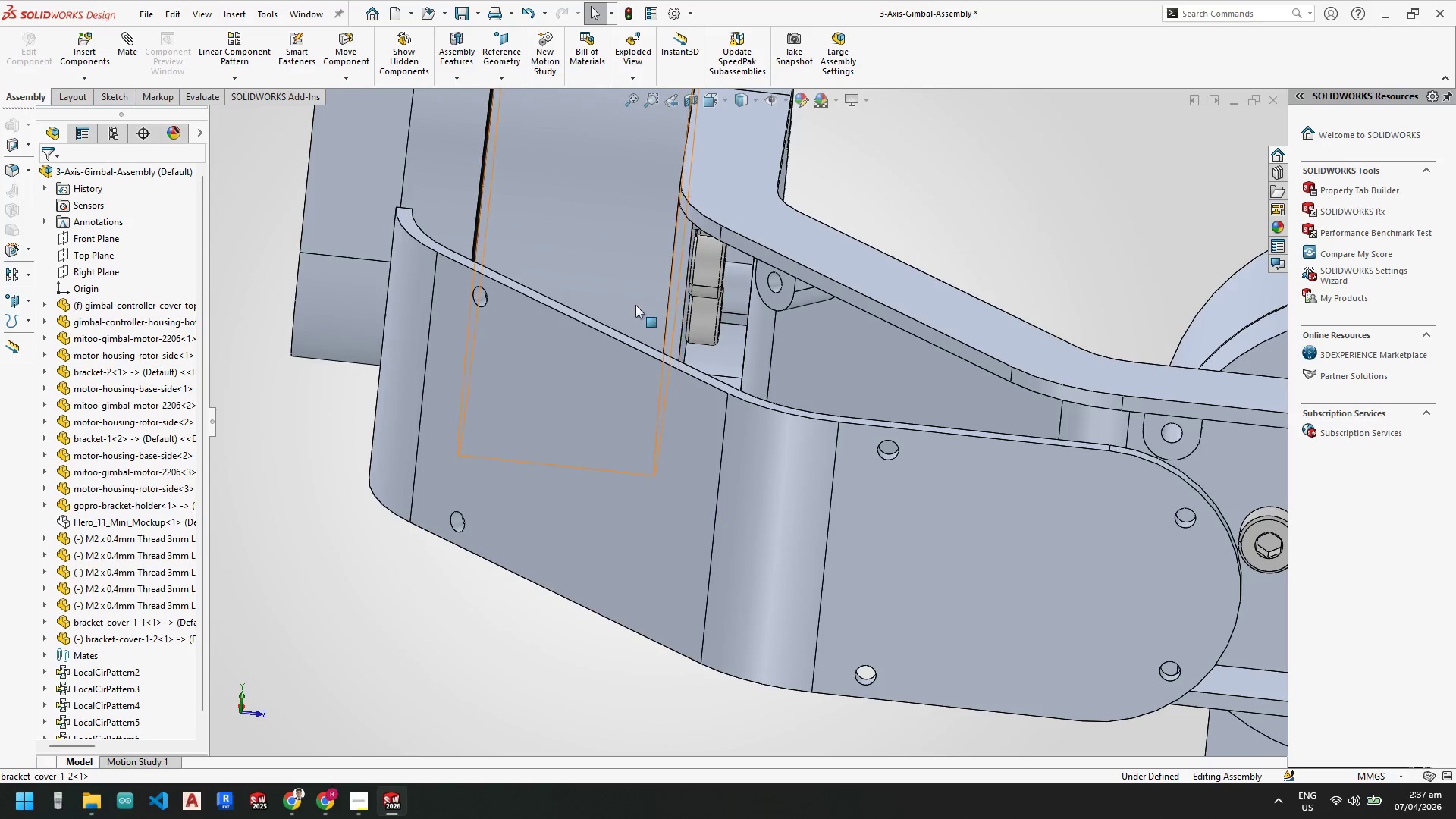 
scroll: coordinate [880, 488], scroll_direction: up, amount: 1.0
 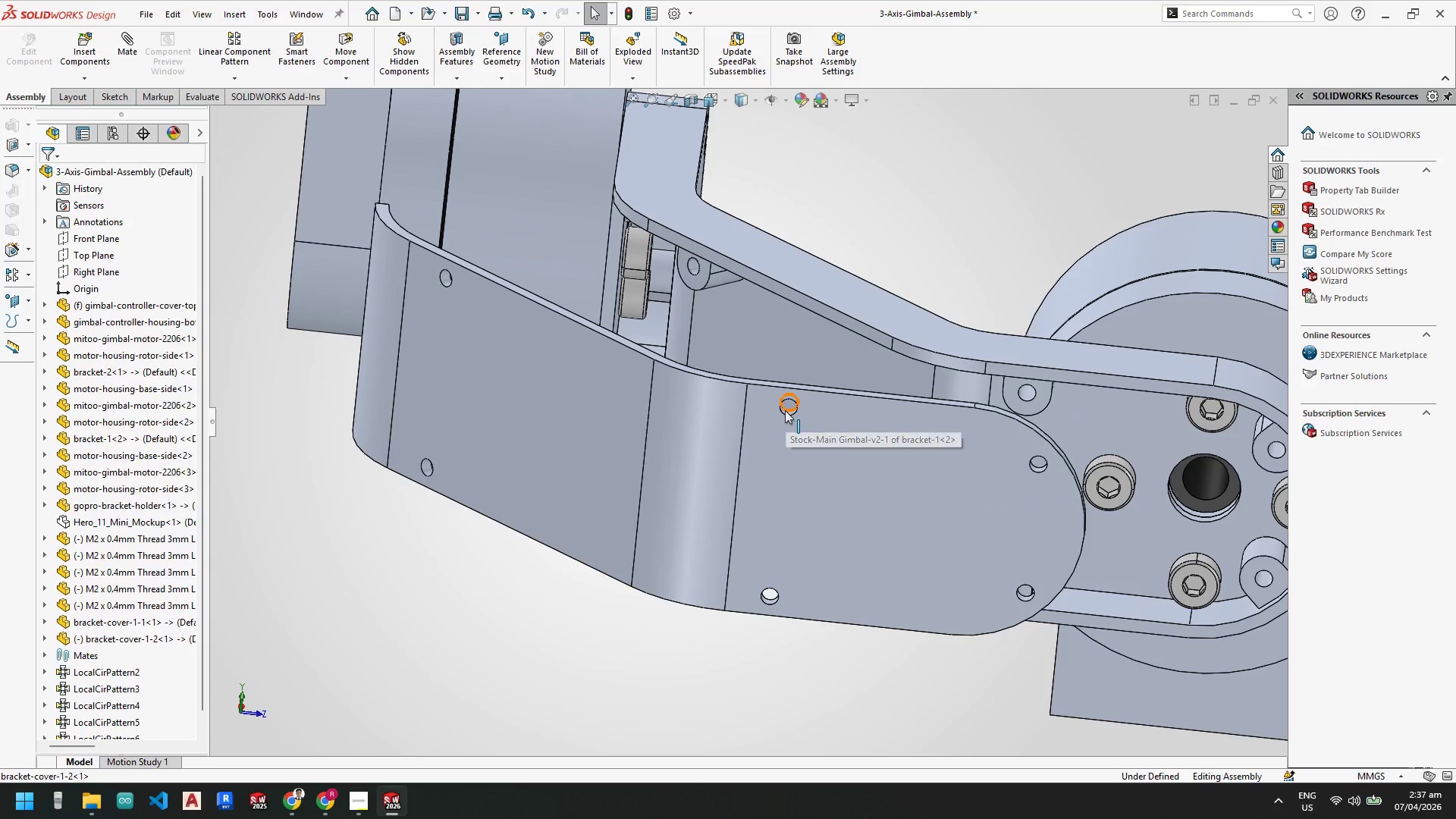 
scroll: coordinate [790, 416], scroll_direction: down, amount: 5.0
 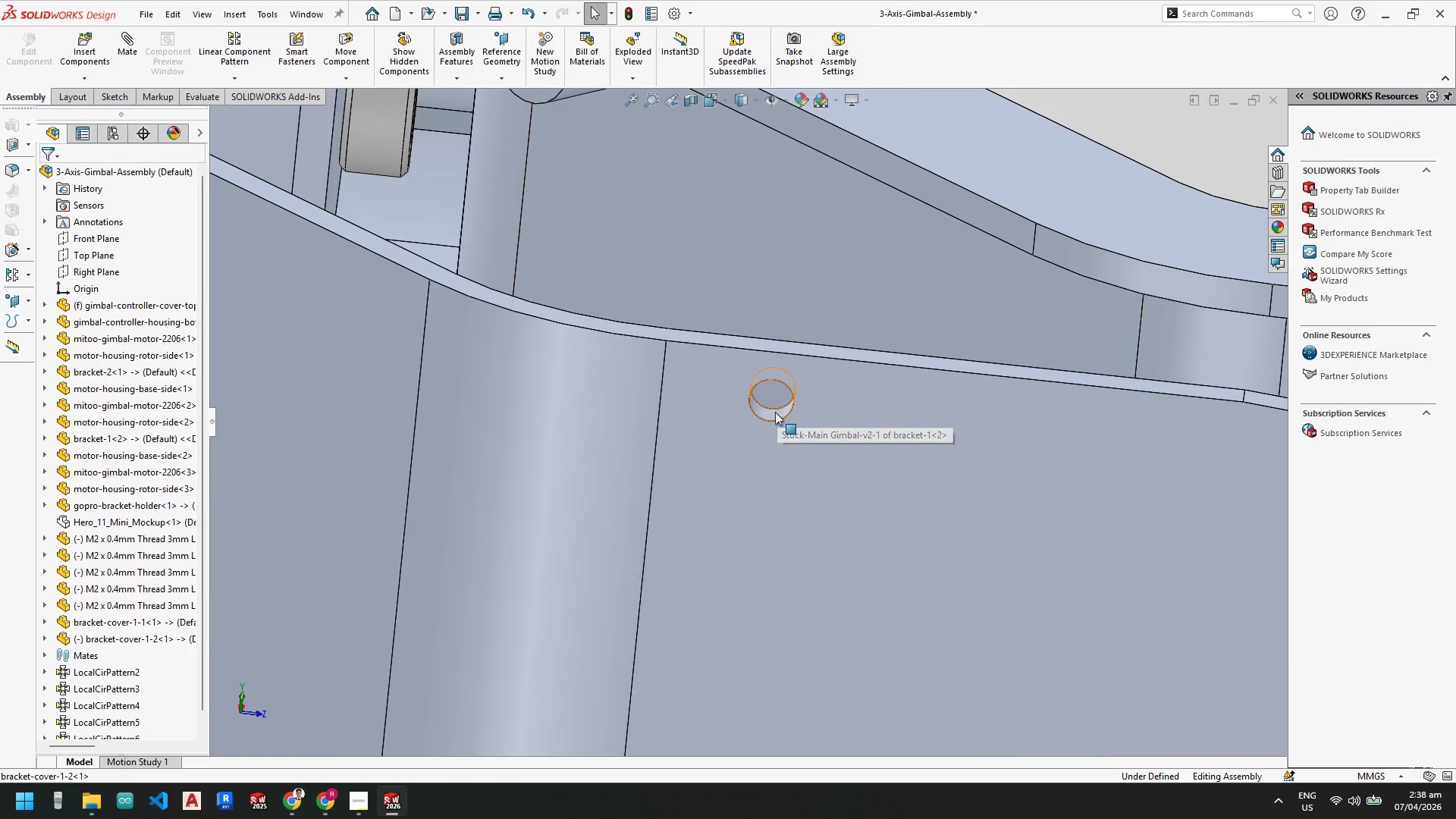 
left_click([773, 410])
 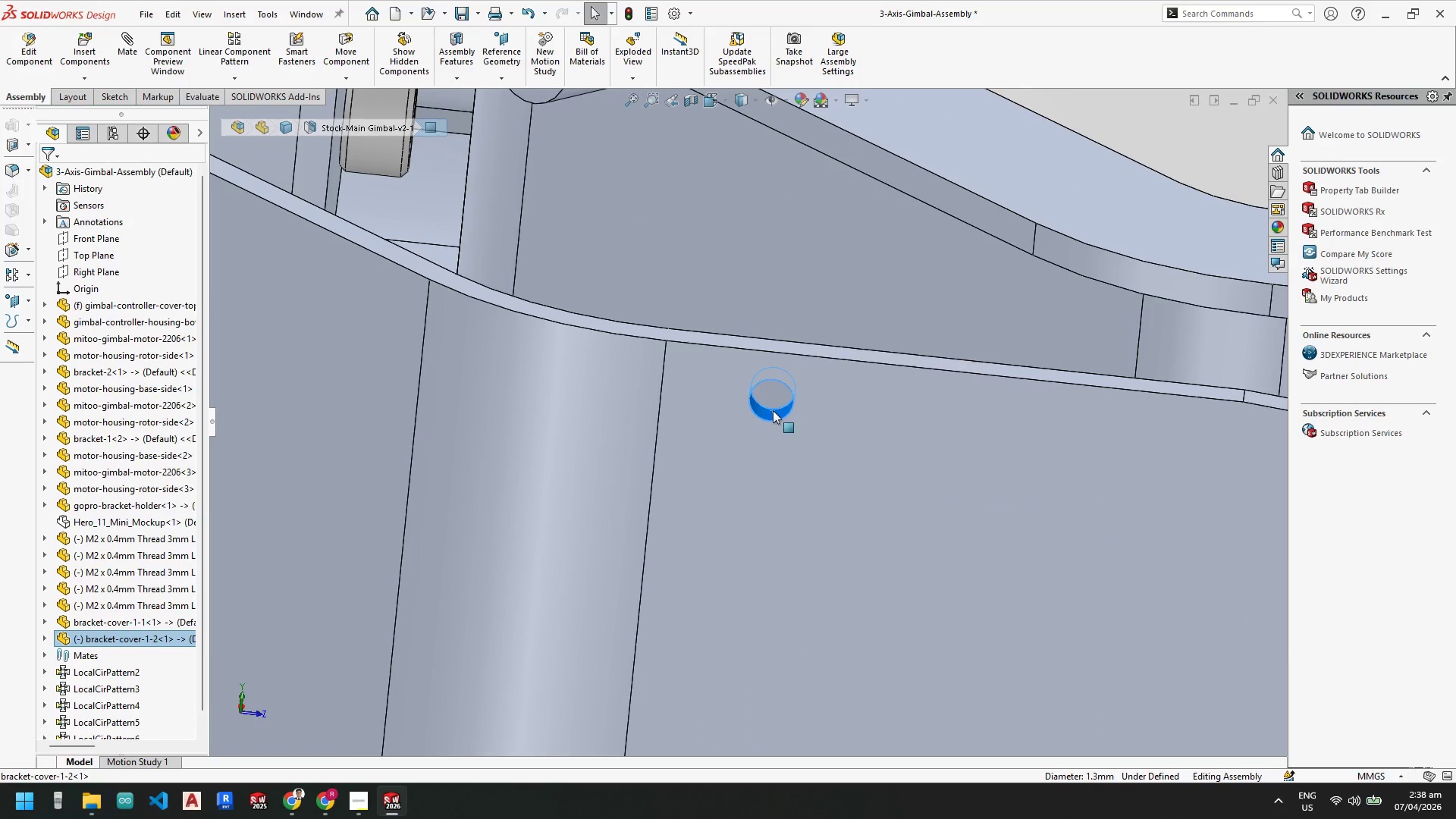 
key(Escape)
 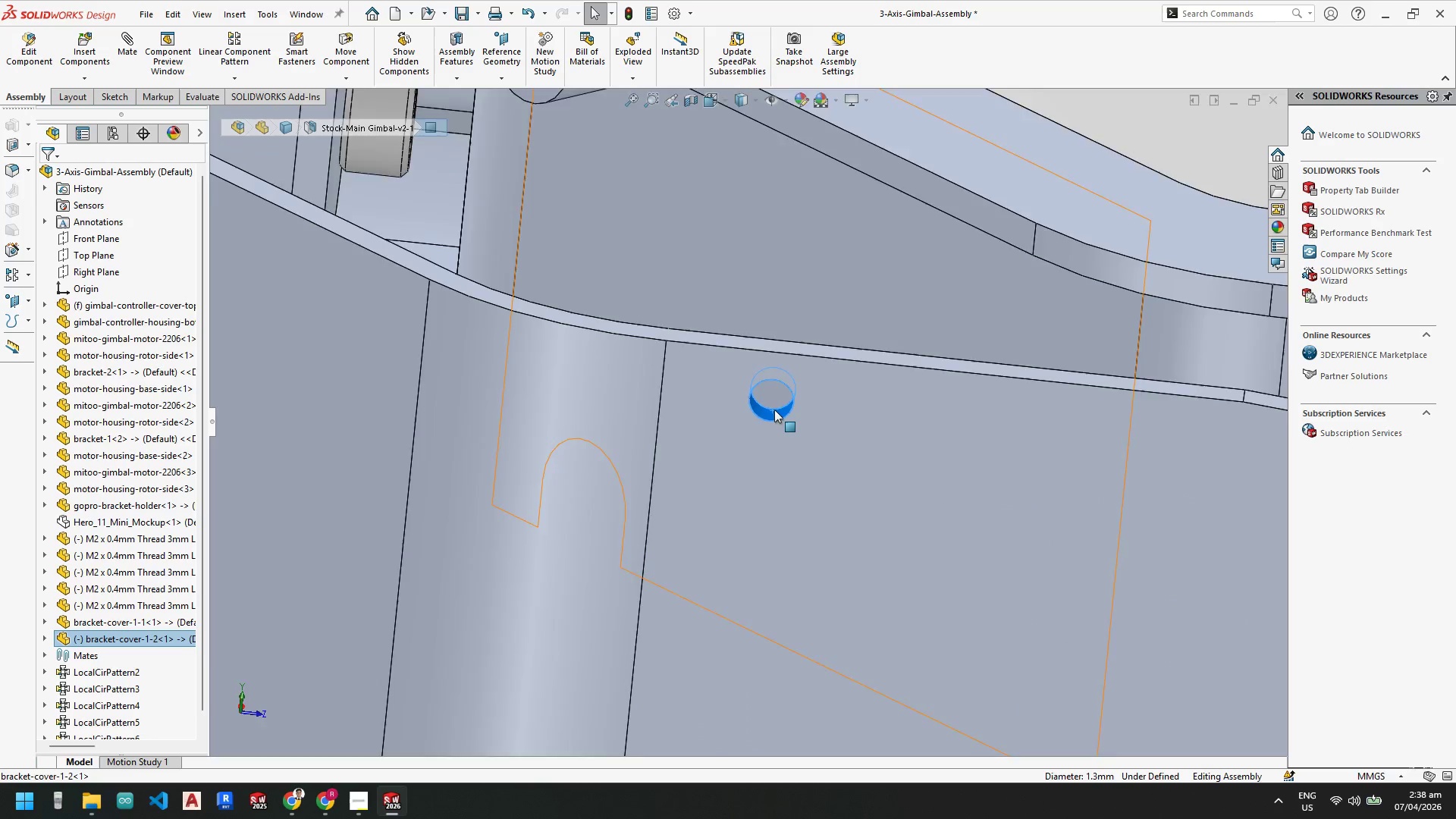 
key(Escape)
 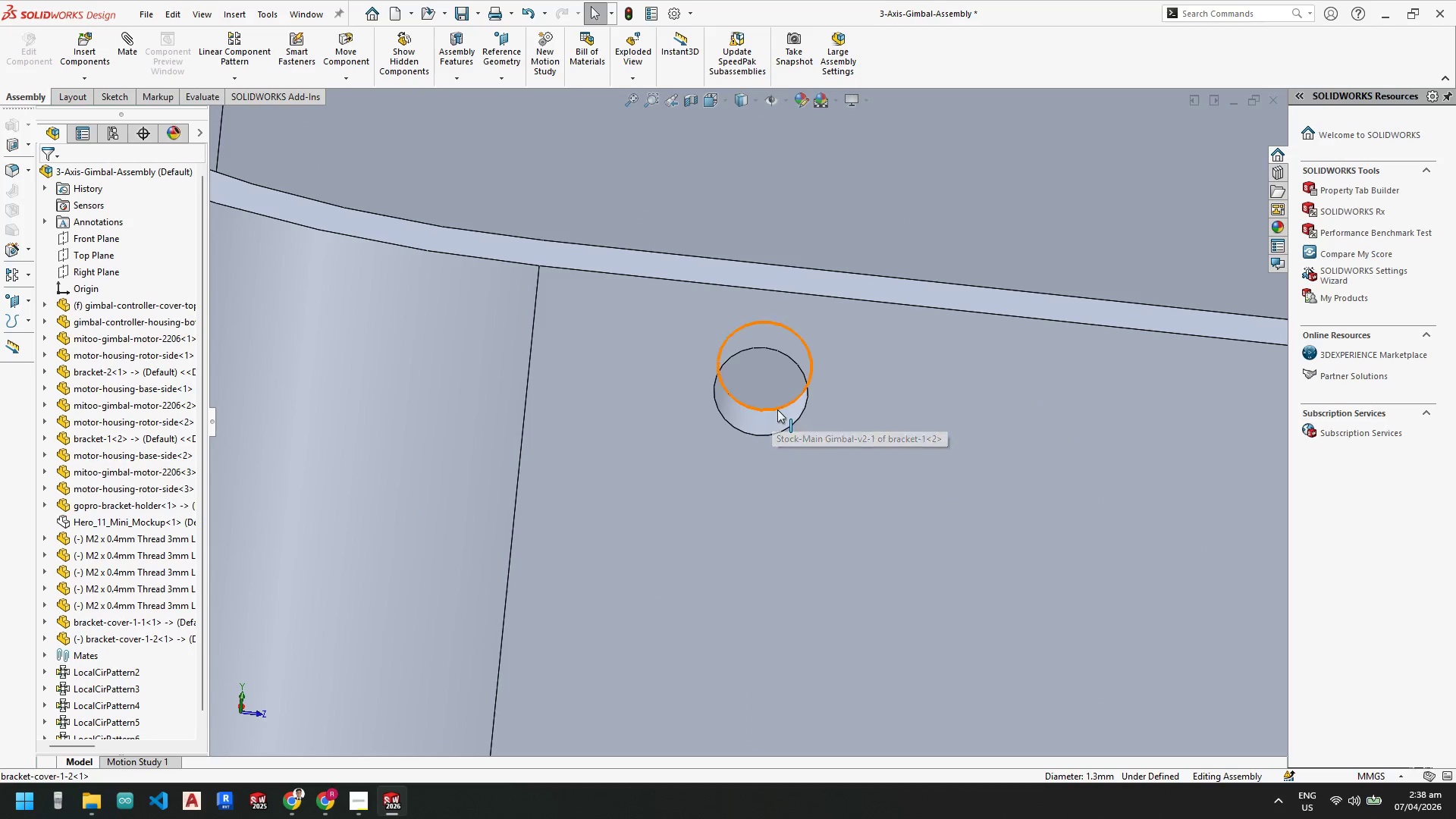 
scroll: coordinate [774, 413], scroll_direction: down, amount: 4.0
 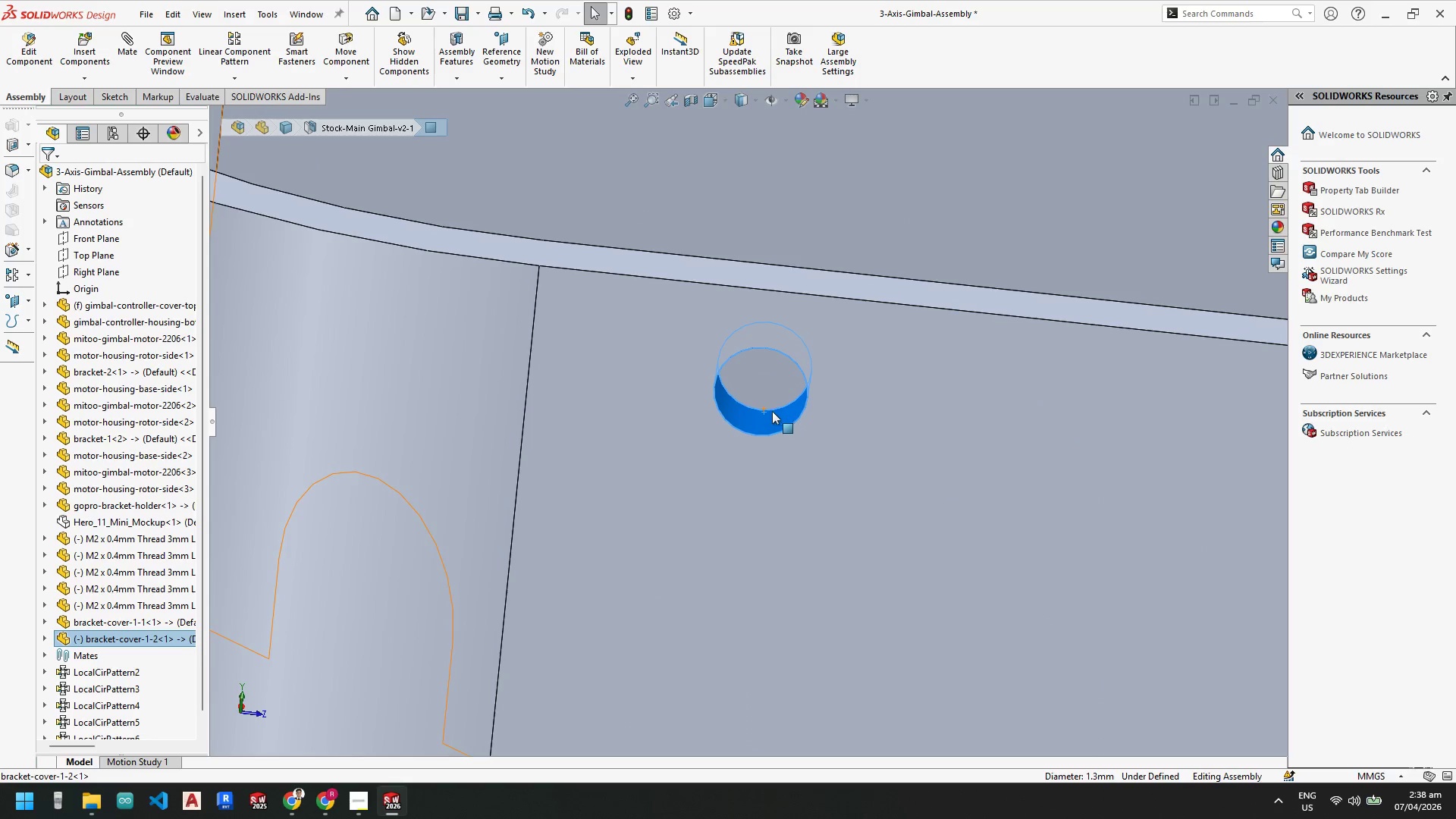 
left_click([777, 410])
 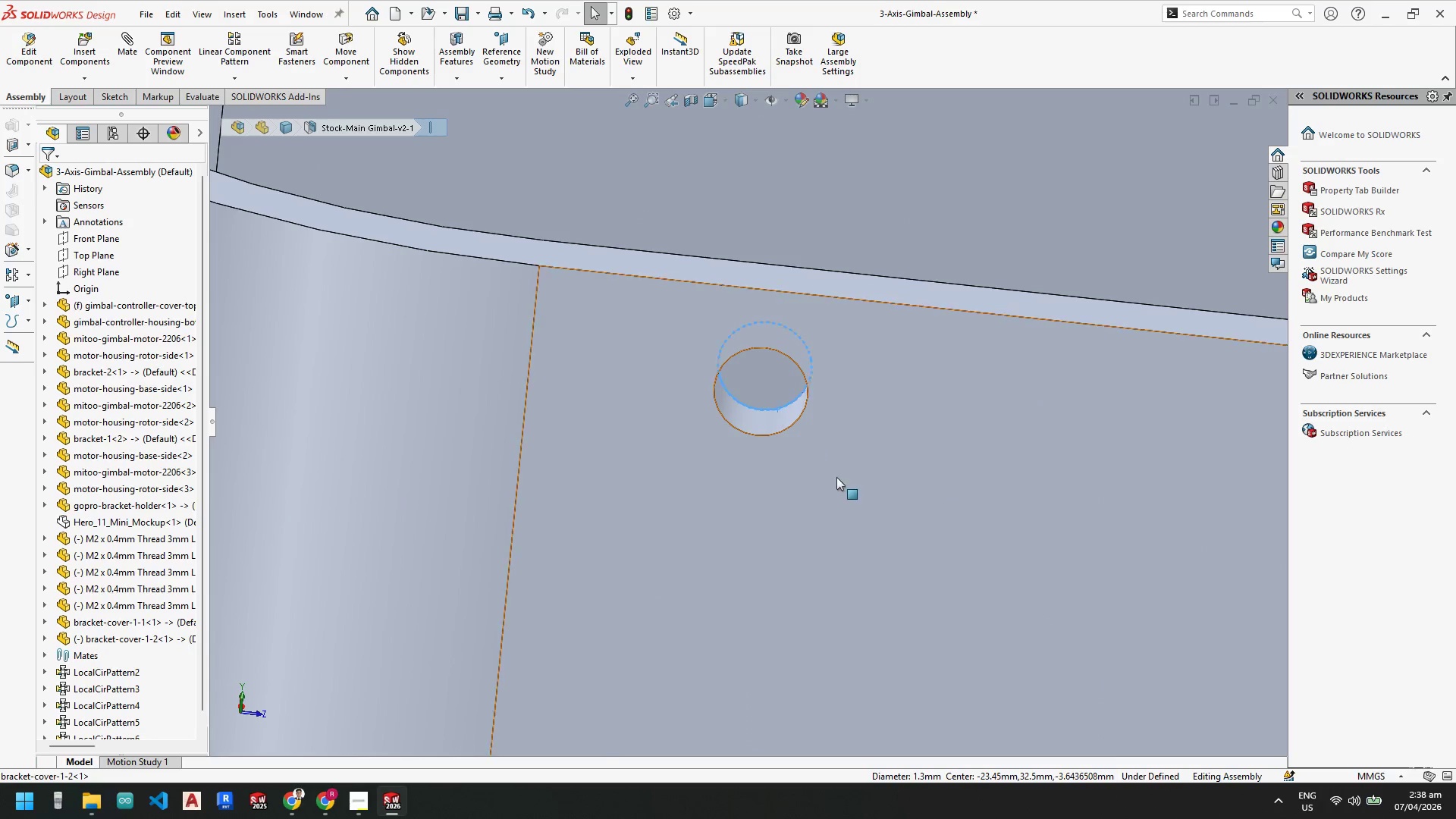 
hold_key(key=ControlLeft, duration=0.84)
 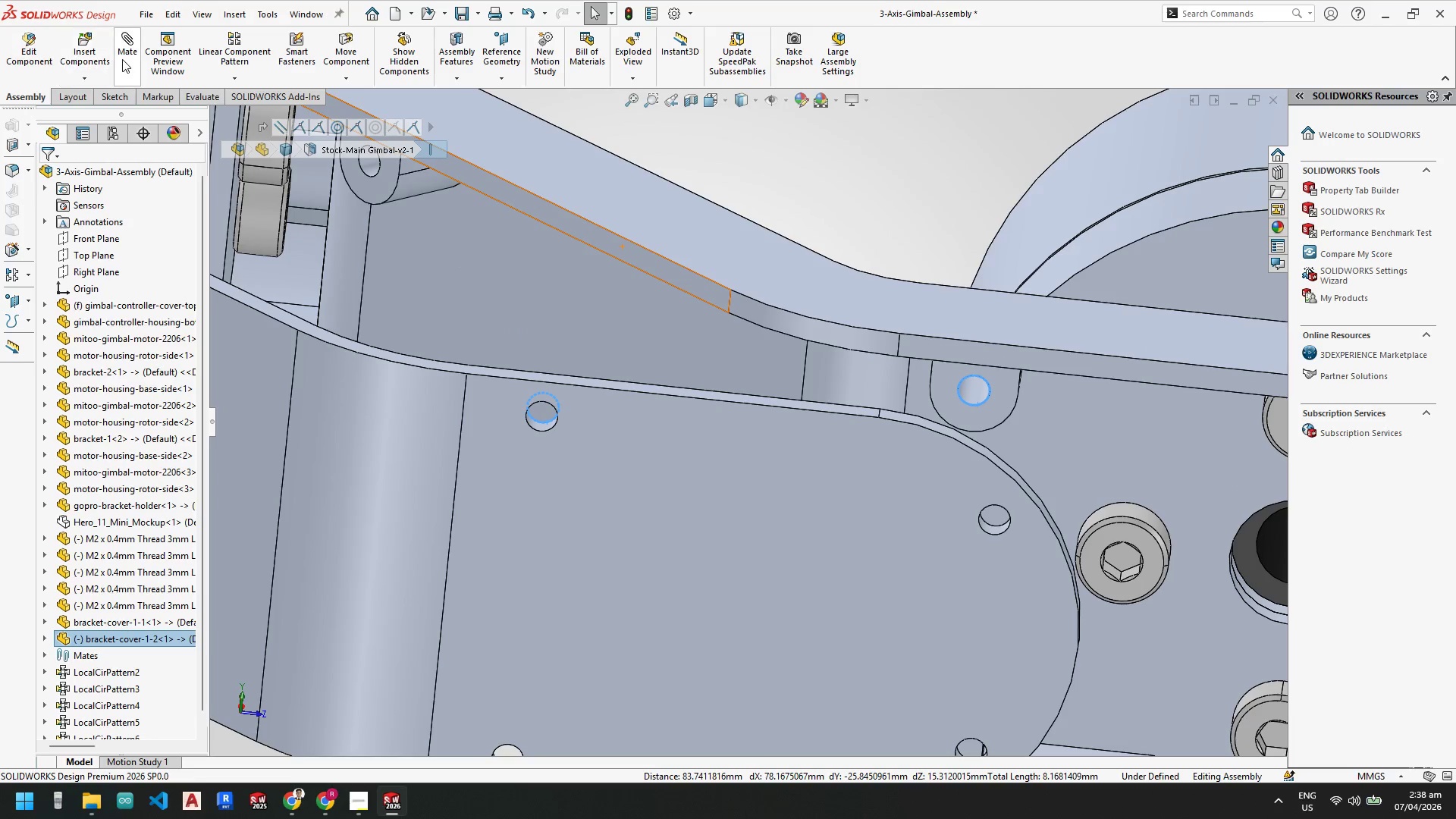 
scroll: coordinate [969, 417], scroll_direction: up, amount: 6.0
 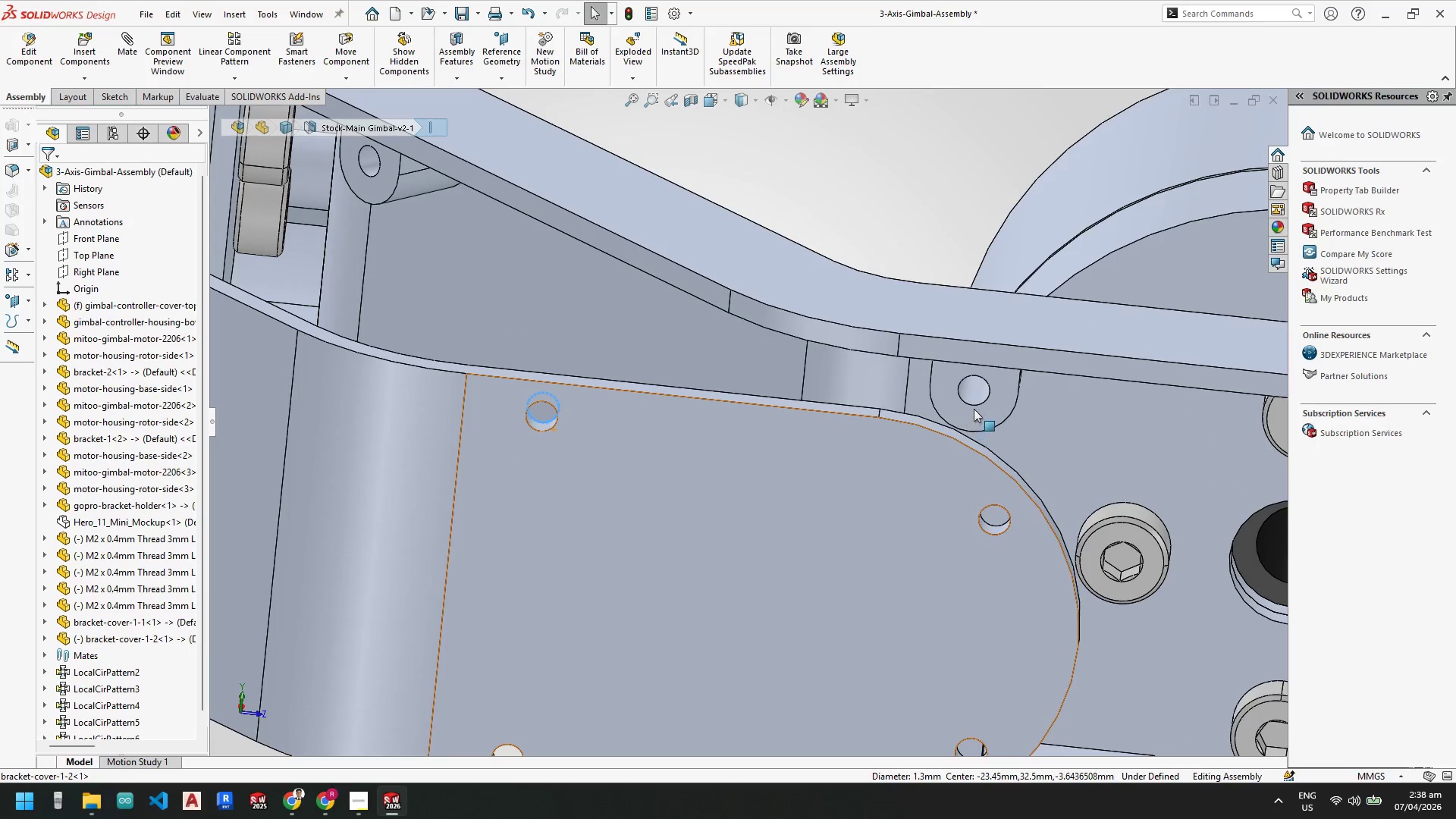 
left_click([977, 405])
 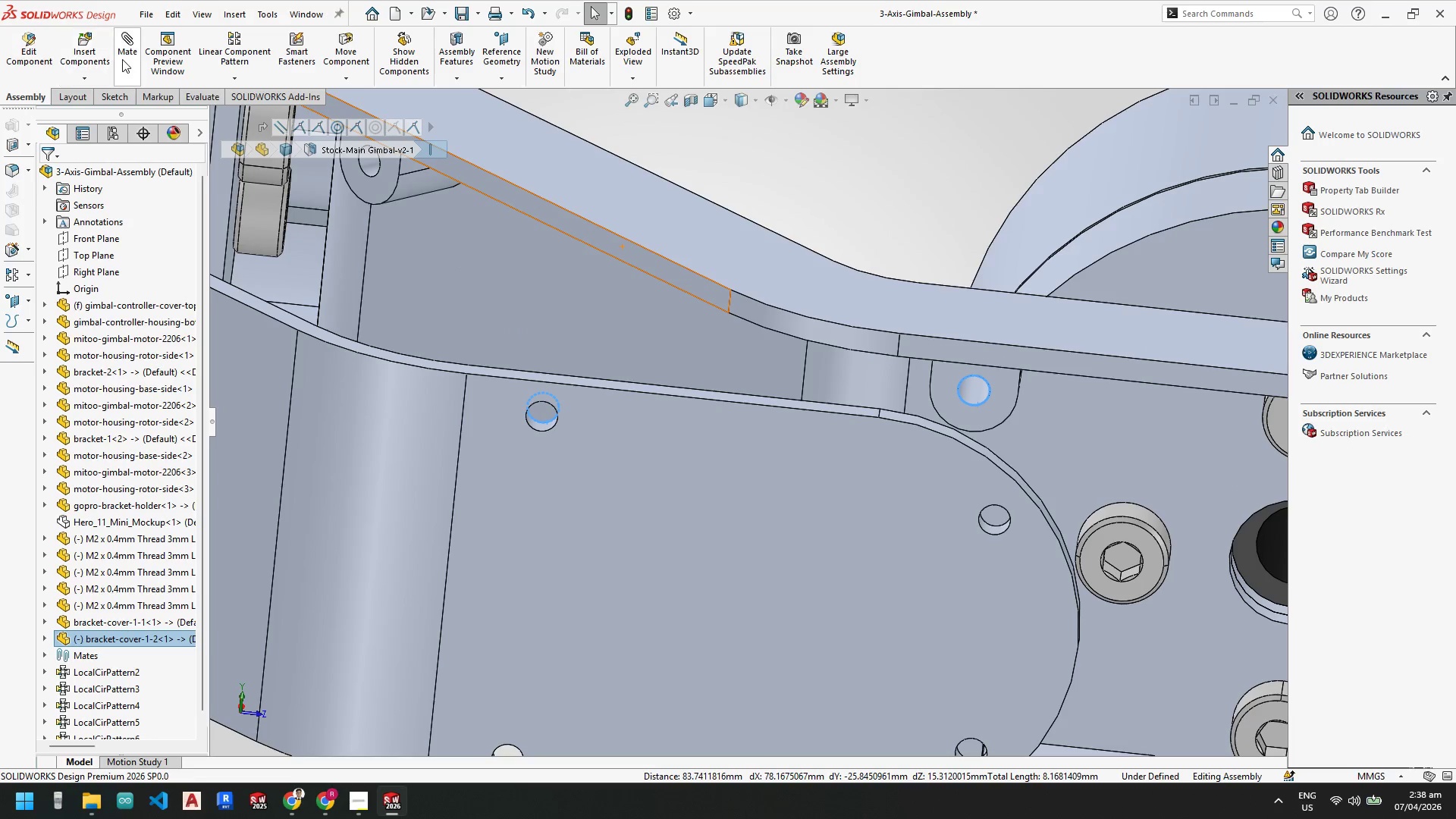 
left_click([122, 53])
 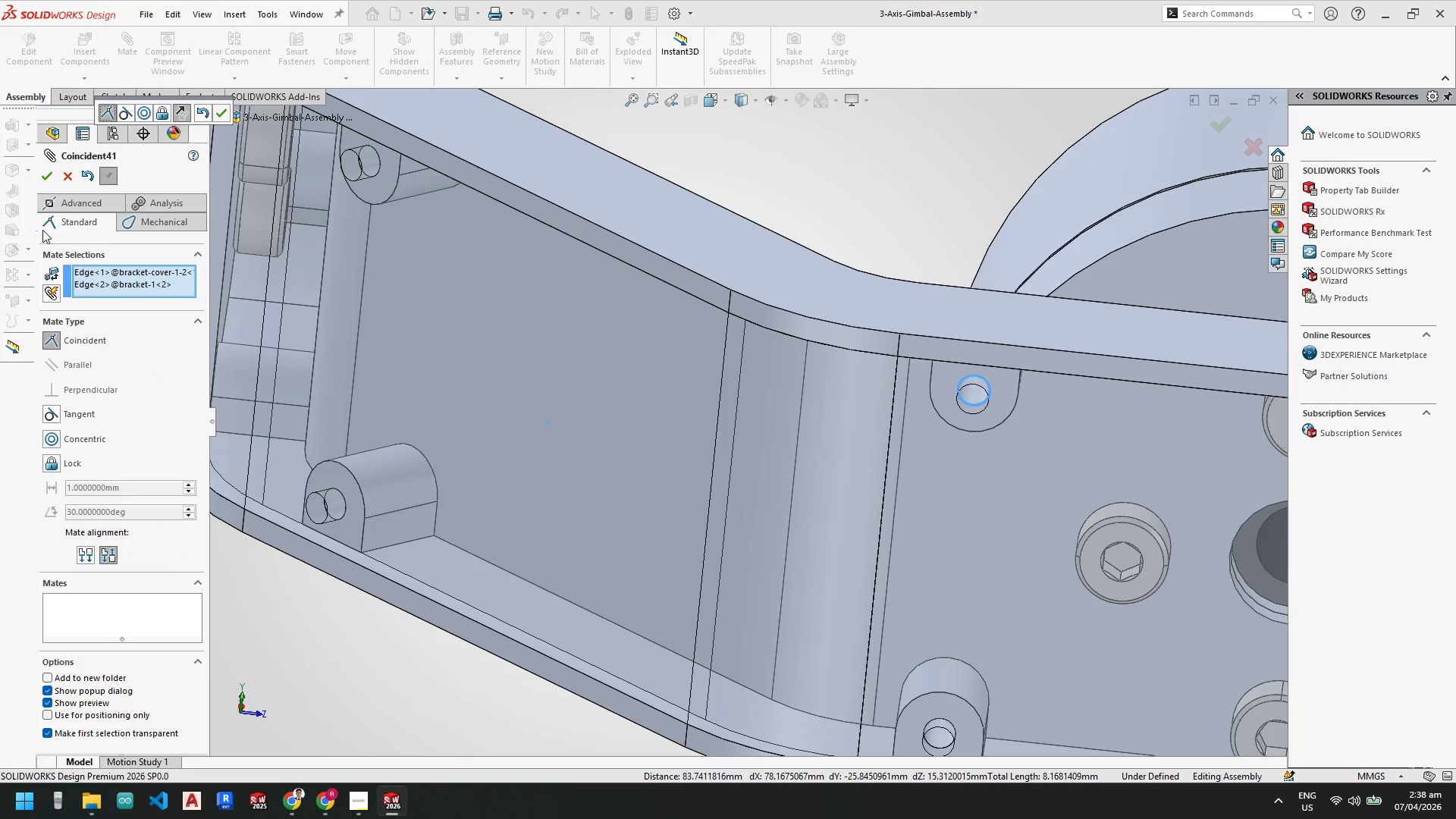 
left_click([45, 174])
 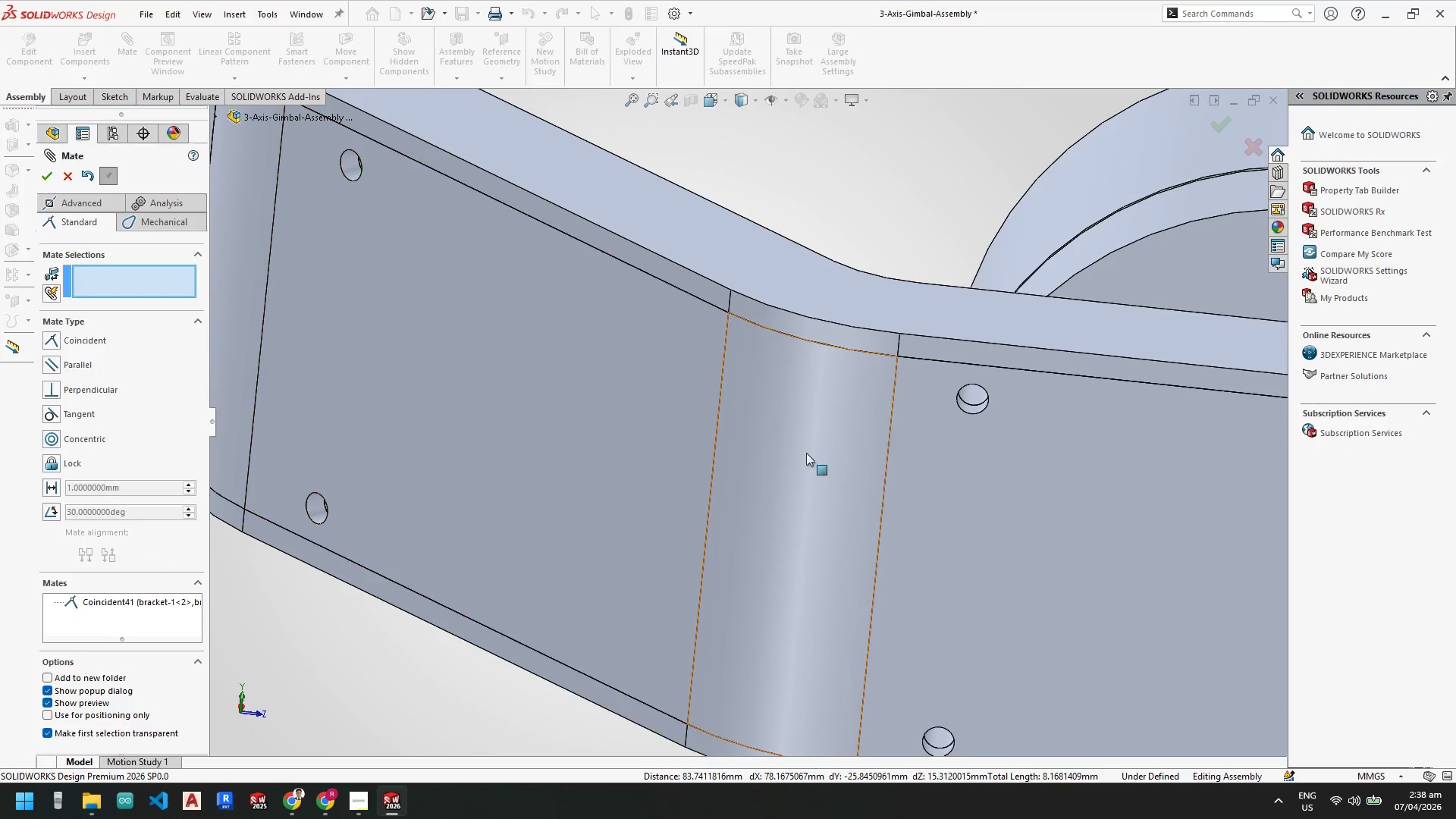 
scroll: coordinate [1053, 479], scroll_direction: down, amount: 4.0
 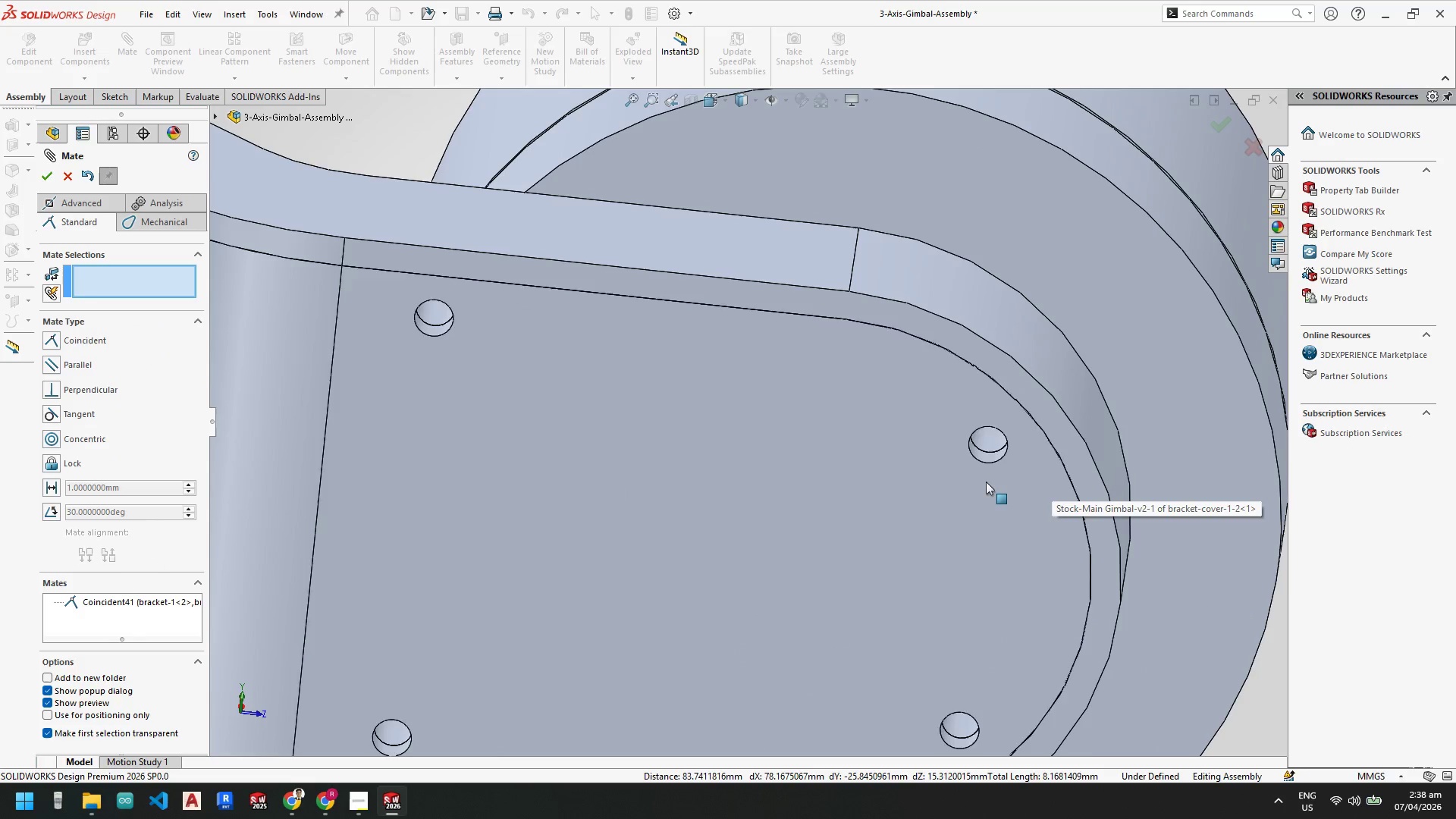 
left_click_drag(start_coordinate=[991, 481], to_coordinate=[996, 501])
 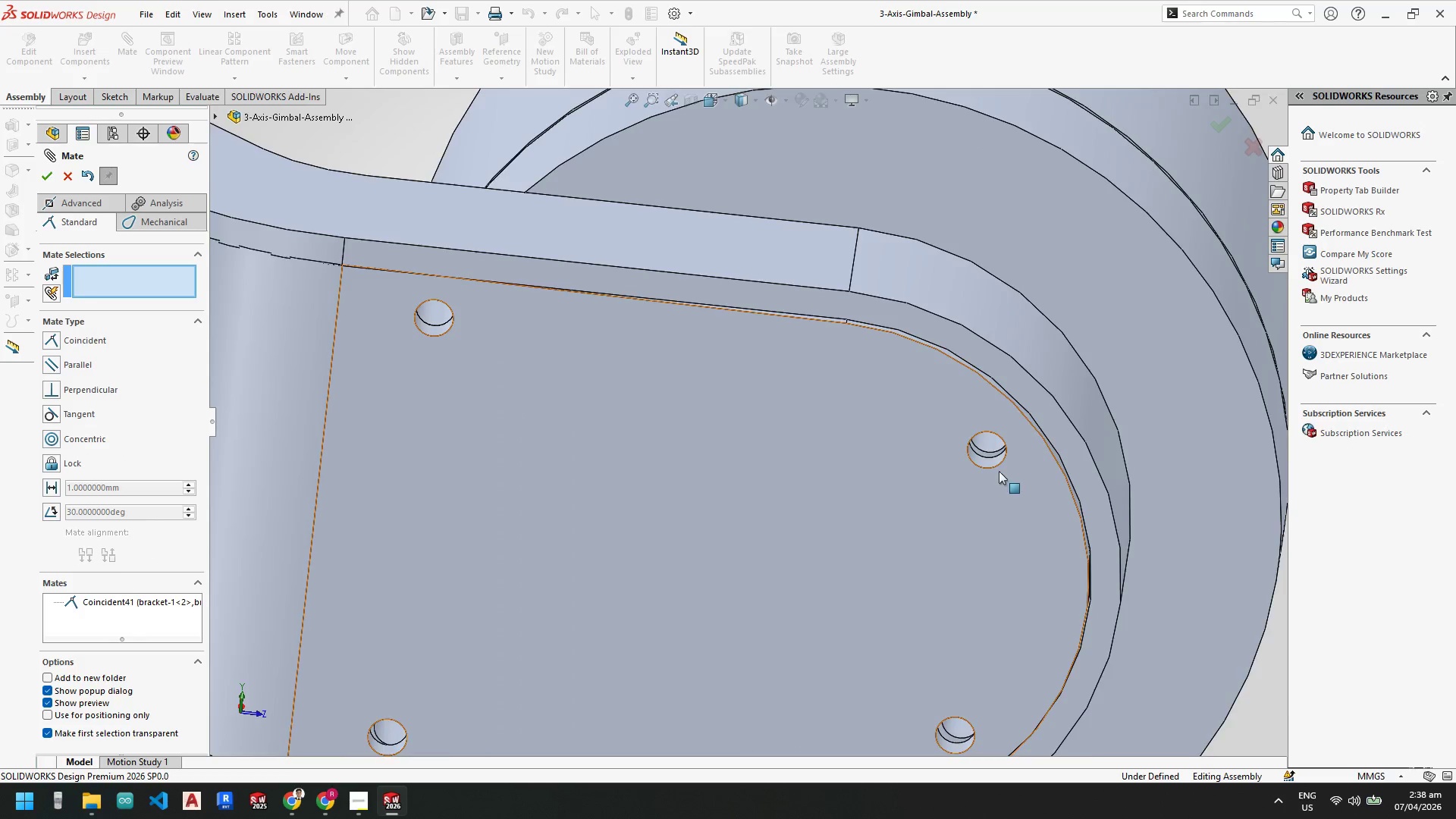 
scroll: coordinate [994, 468], scroll_direction: down, amount: 4.0
 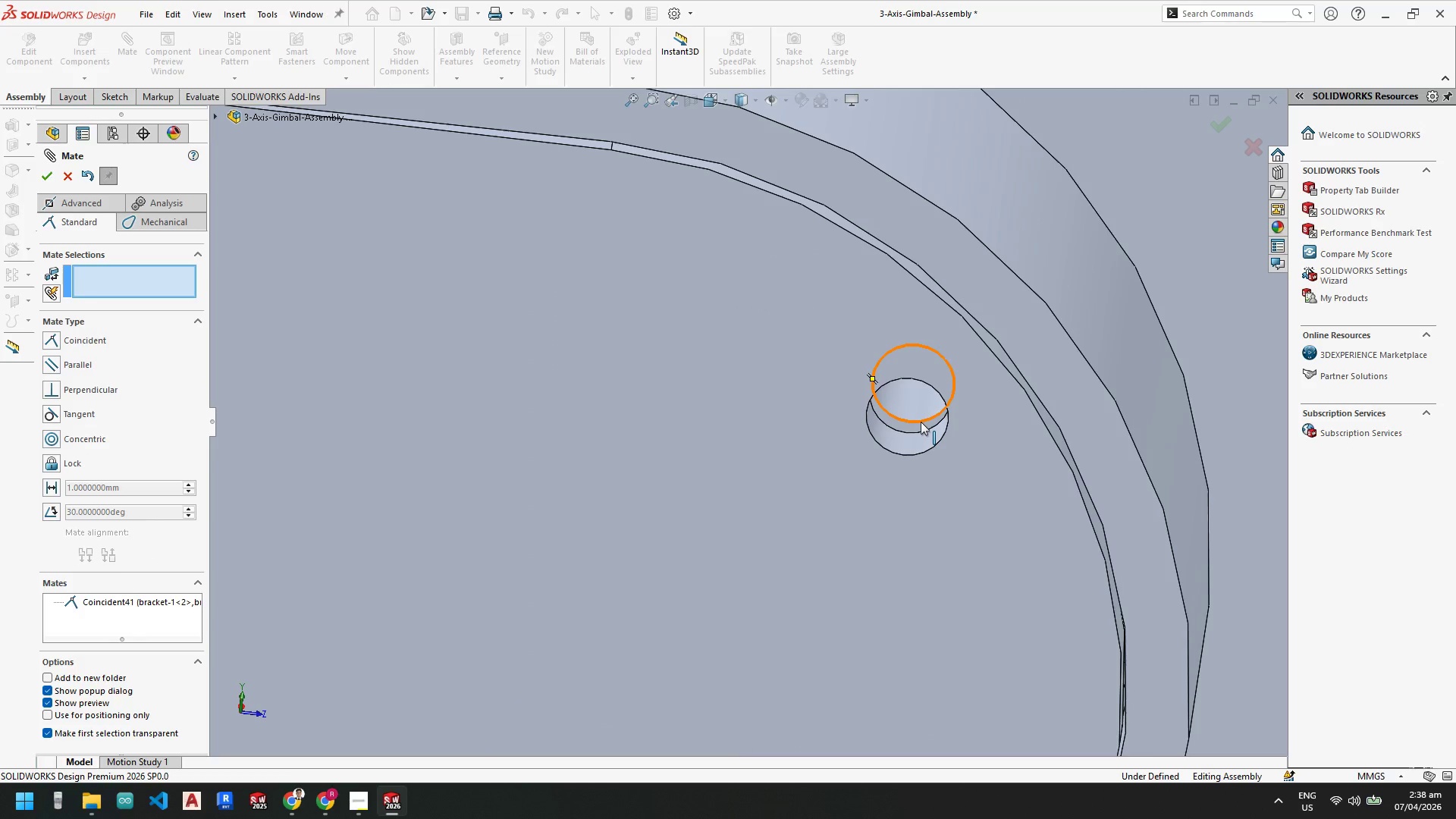 
hold_key(key=ControlLeft, duration=1.34)
 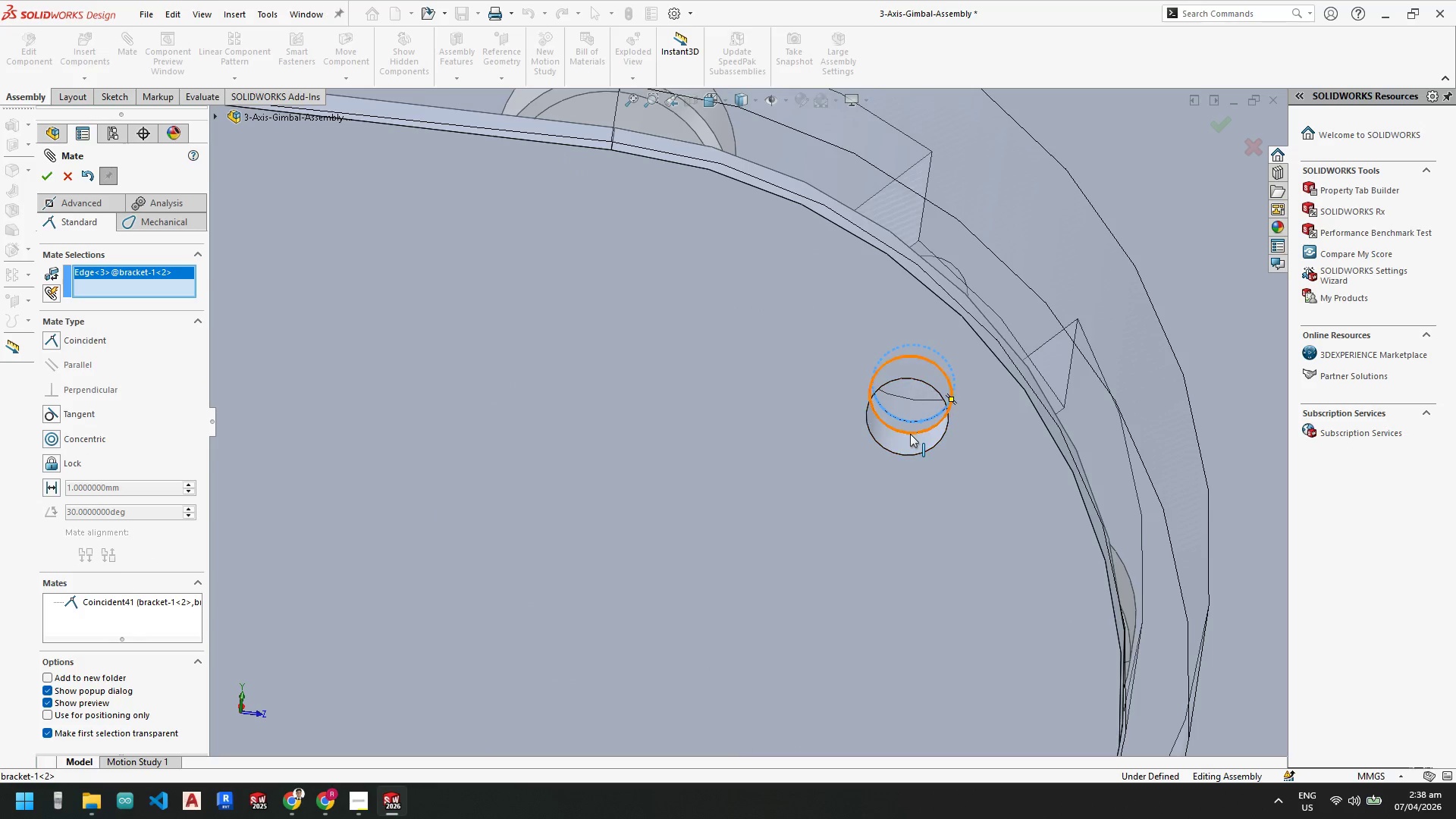 
scroll: coordinate [915, 435], scroll_direction: down, amount: 5.0
 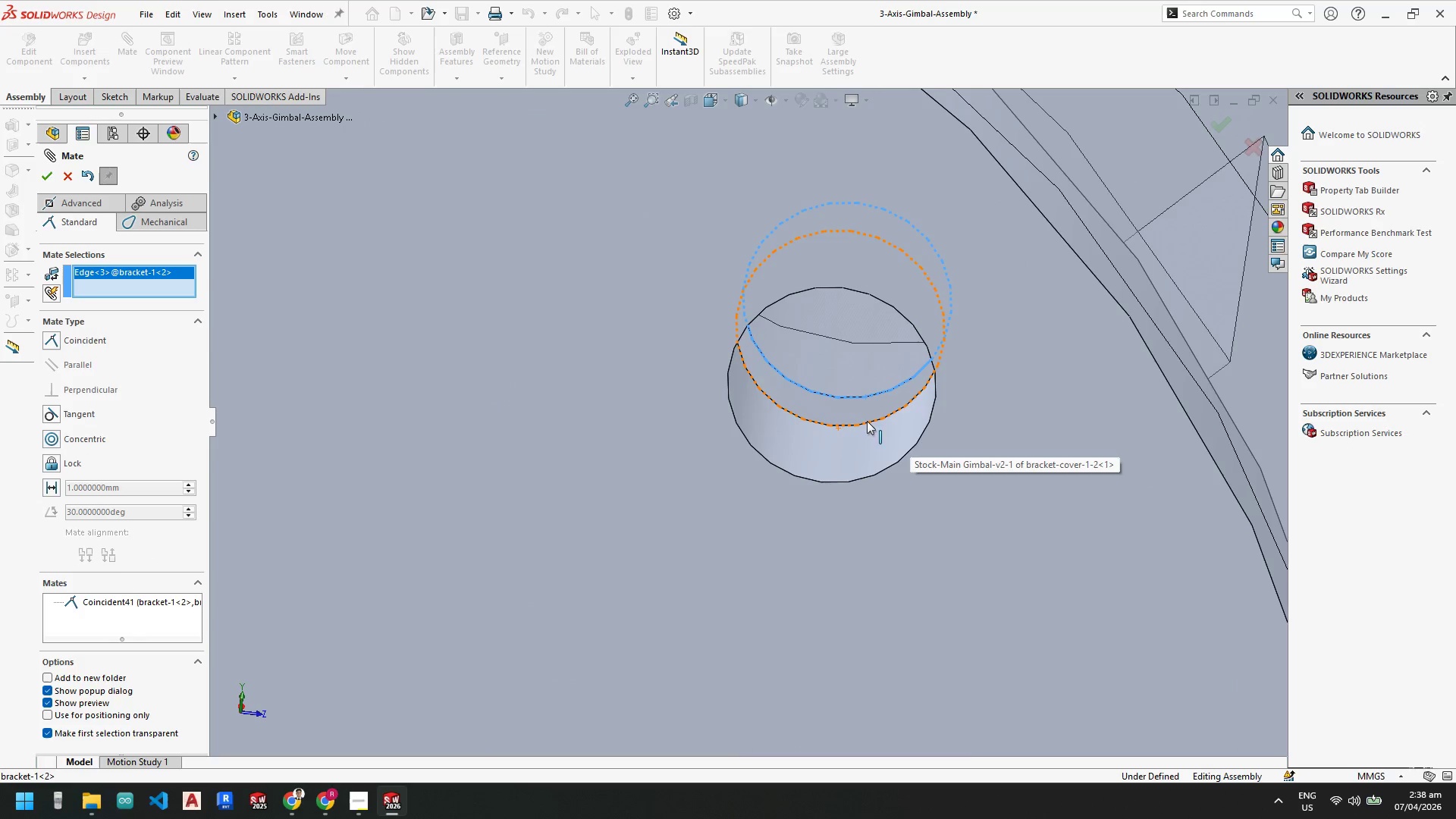 
hold_key(key=ControlLeft, duration=1.14)
 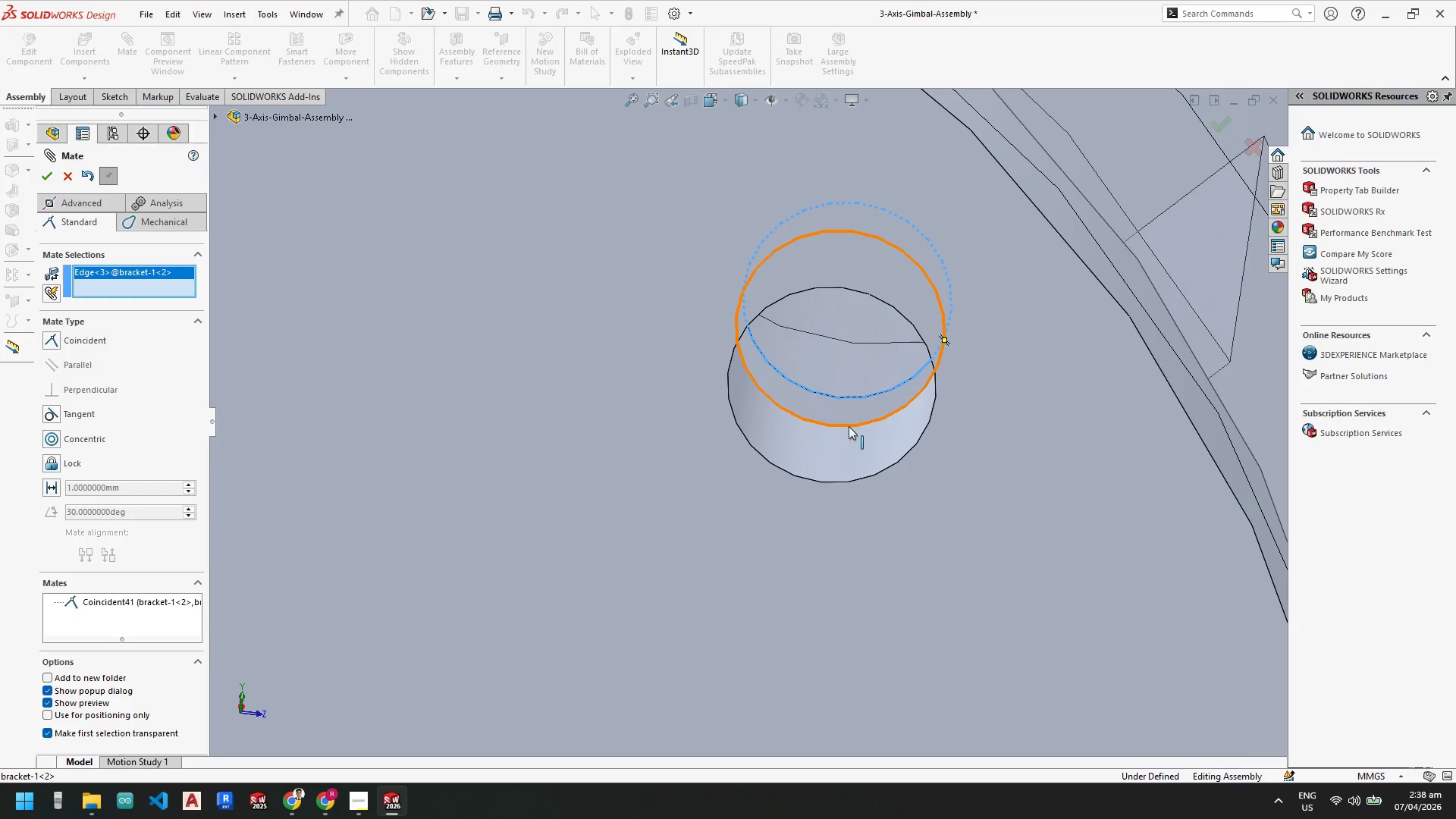 
hold_key(key=ControlLeft, duration=0.34)
left_click([849, 426])
 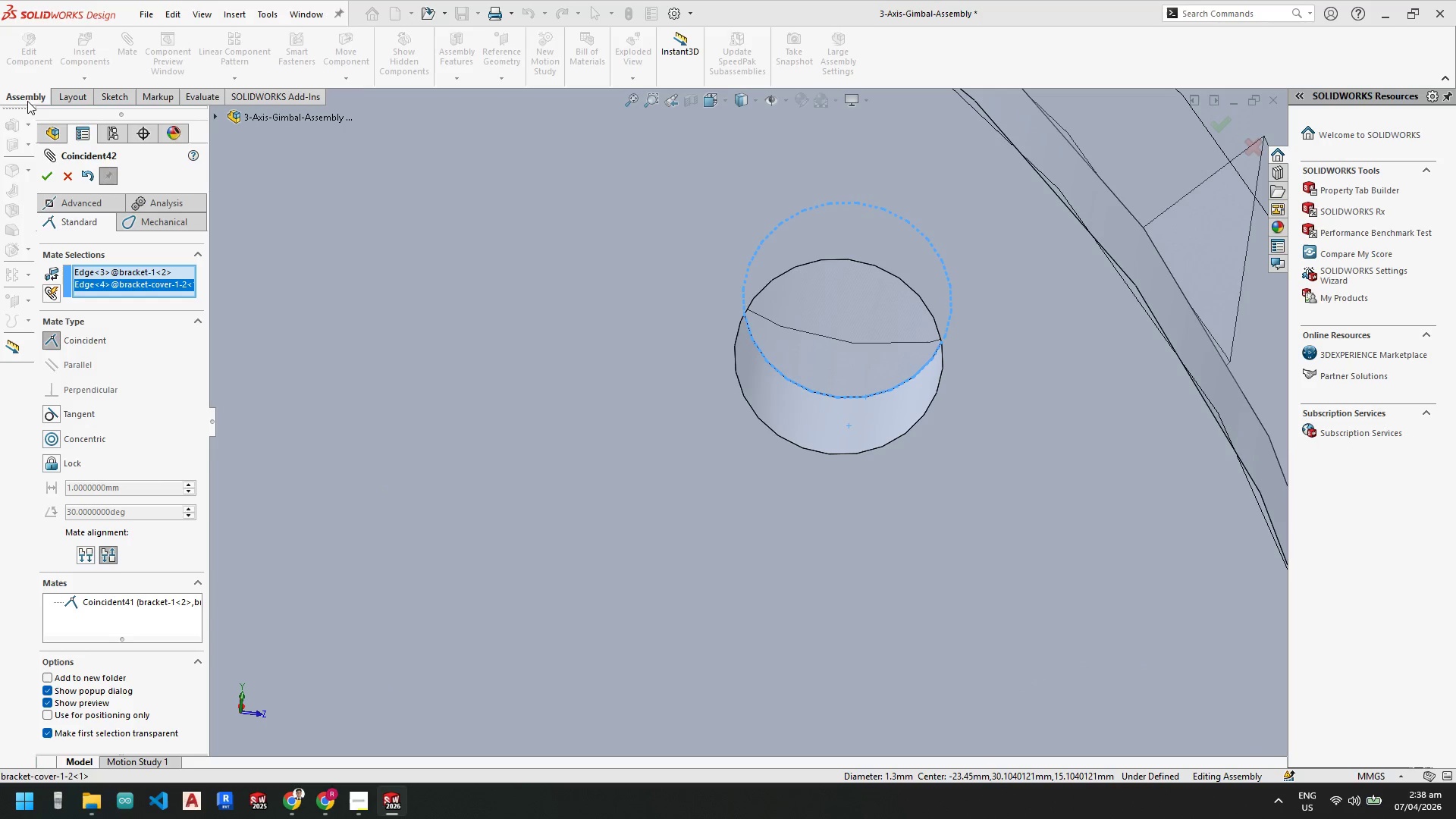 
left_click([42, 171])
 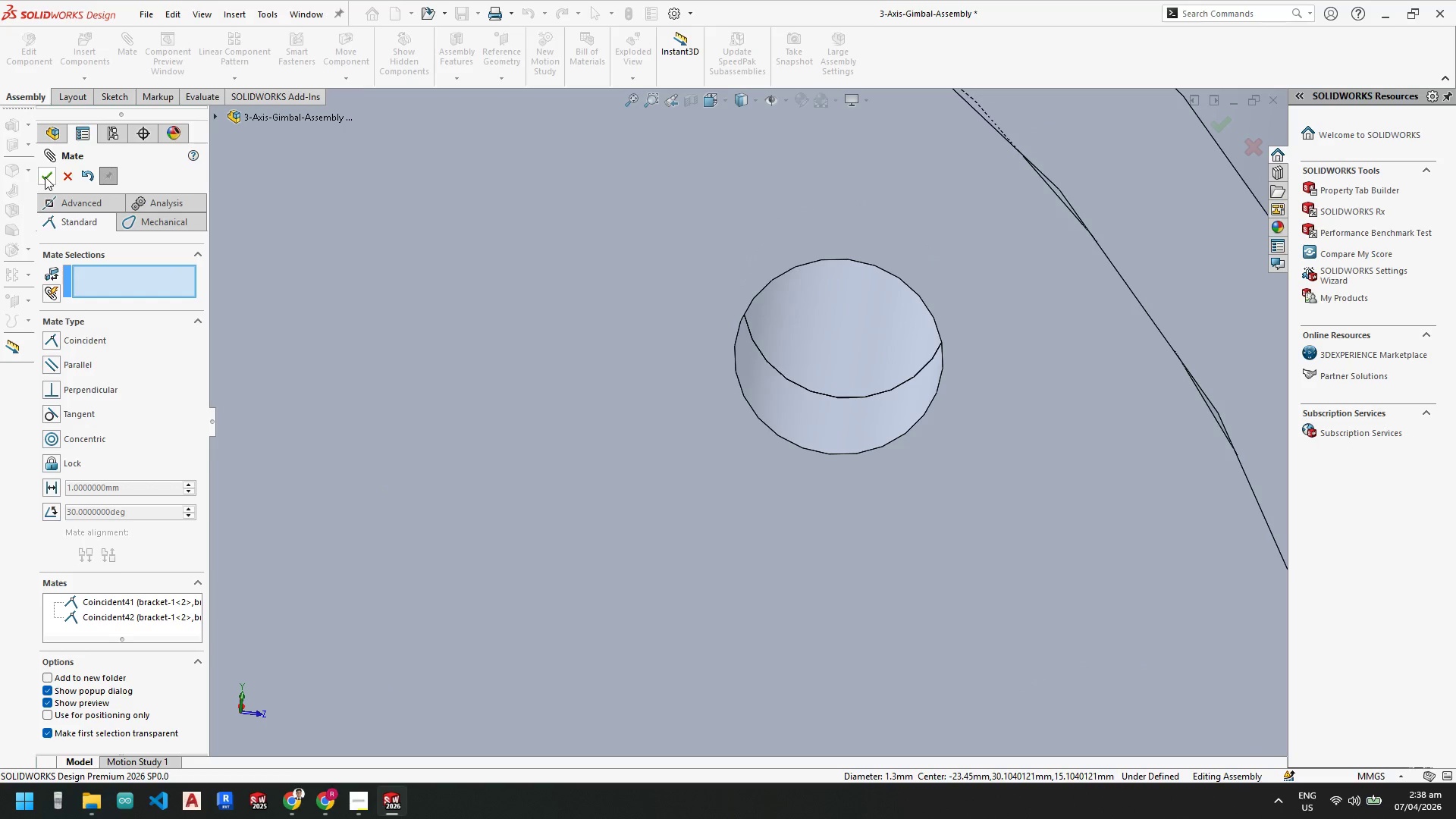 
left_click([45, 177])
 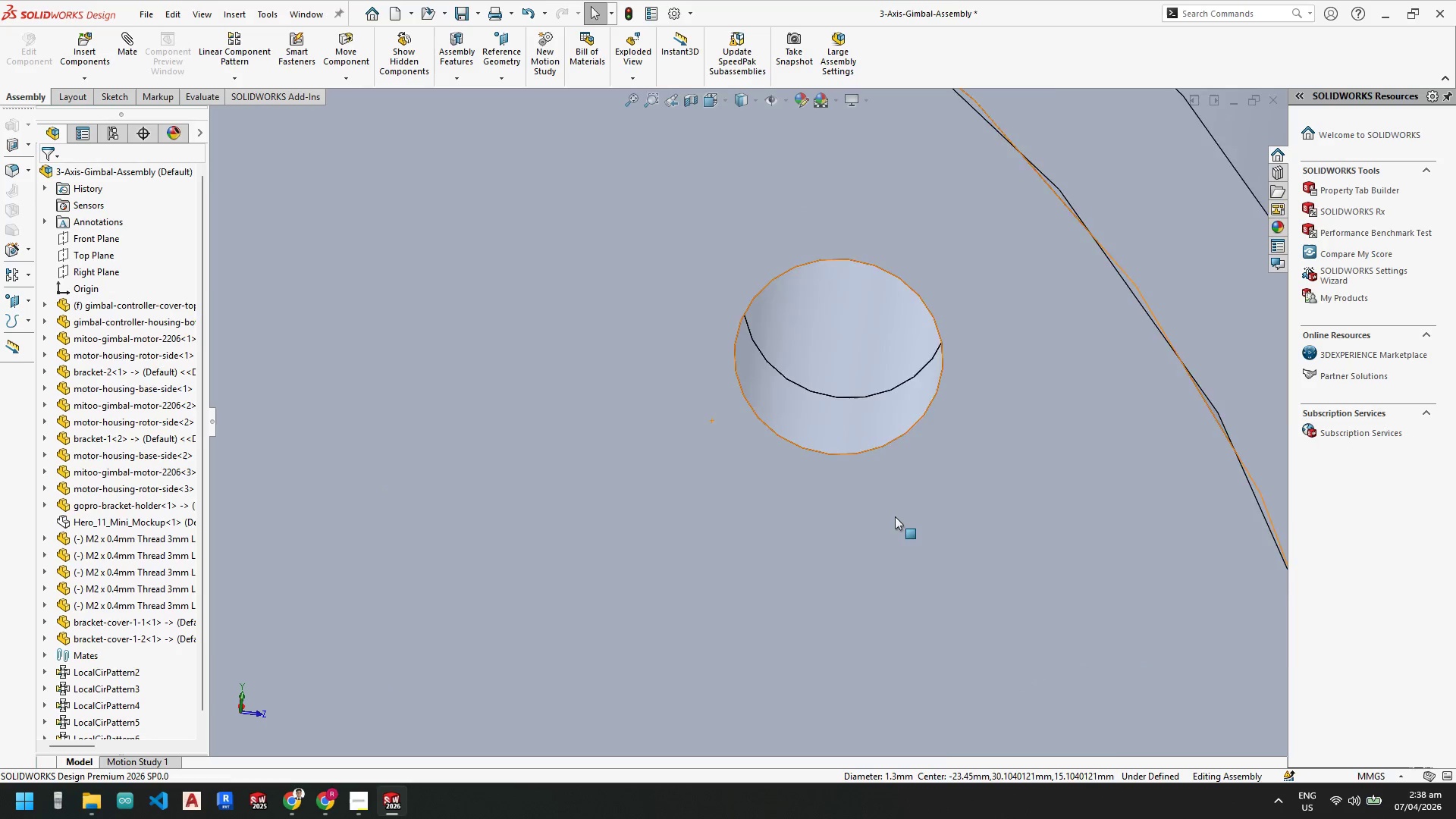 
scroll: coordinate [677, 384], scroll_direction: up, amount: 19.0
 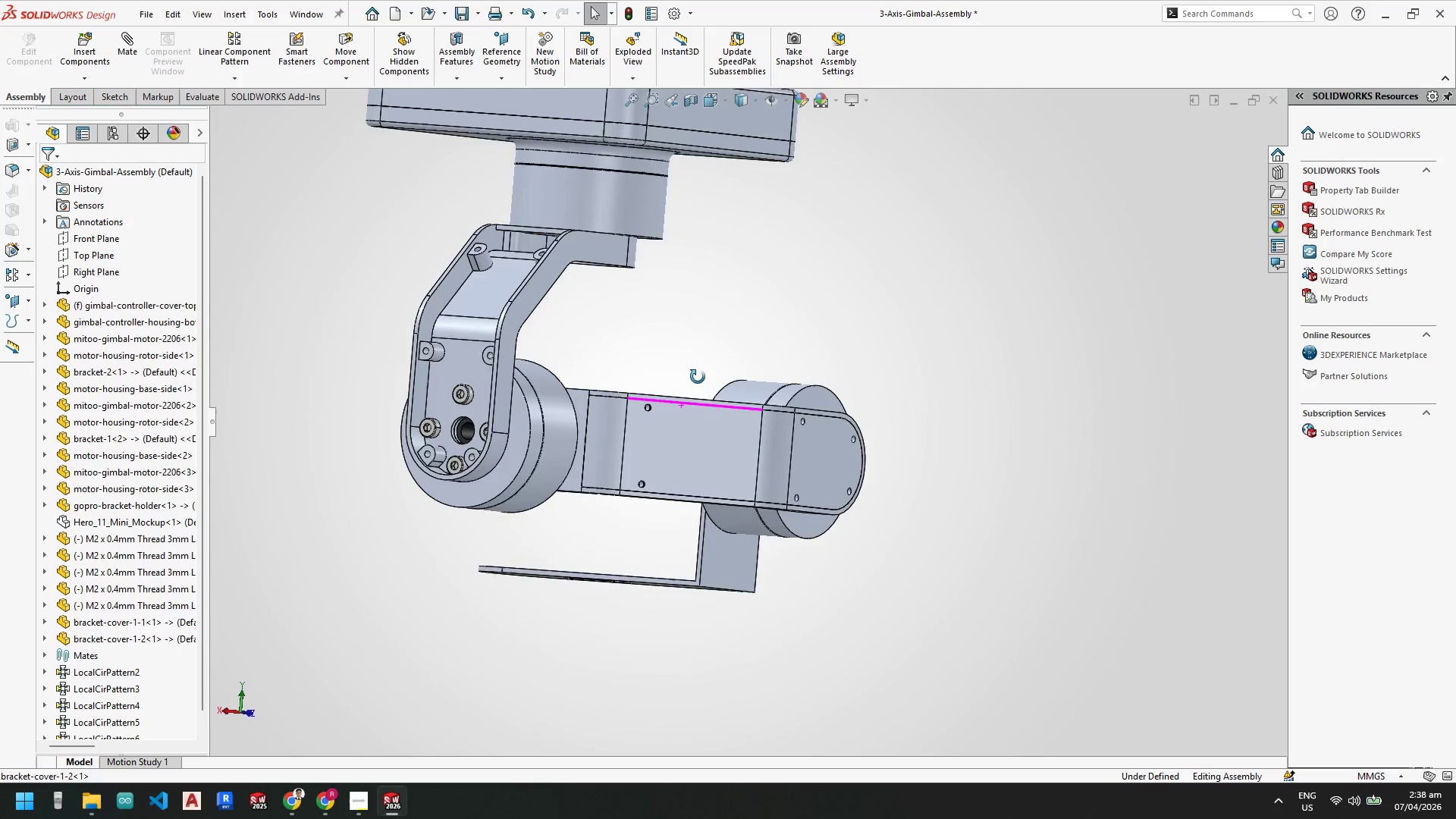 
scroll: coordinate [702, 431], scroll_direction: down, amount: 8.0
 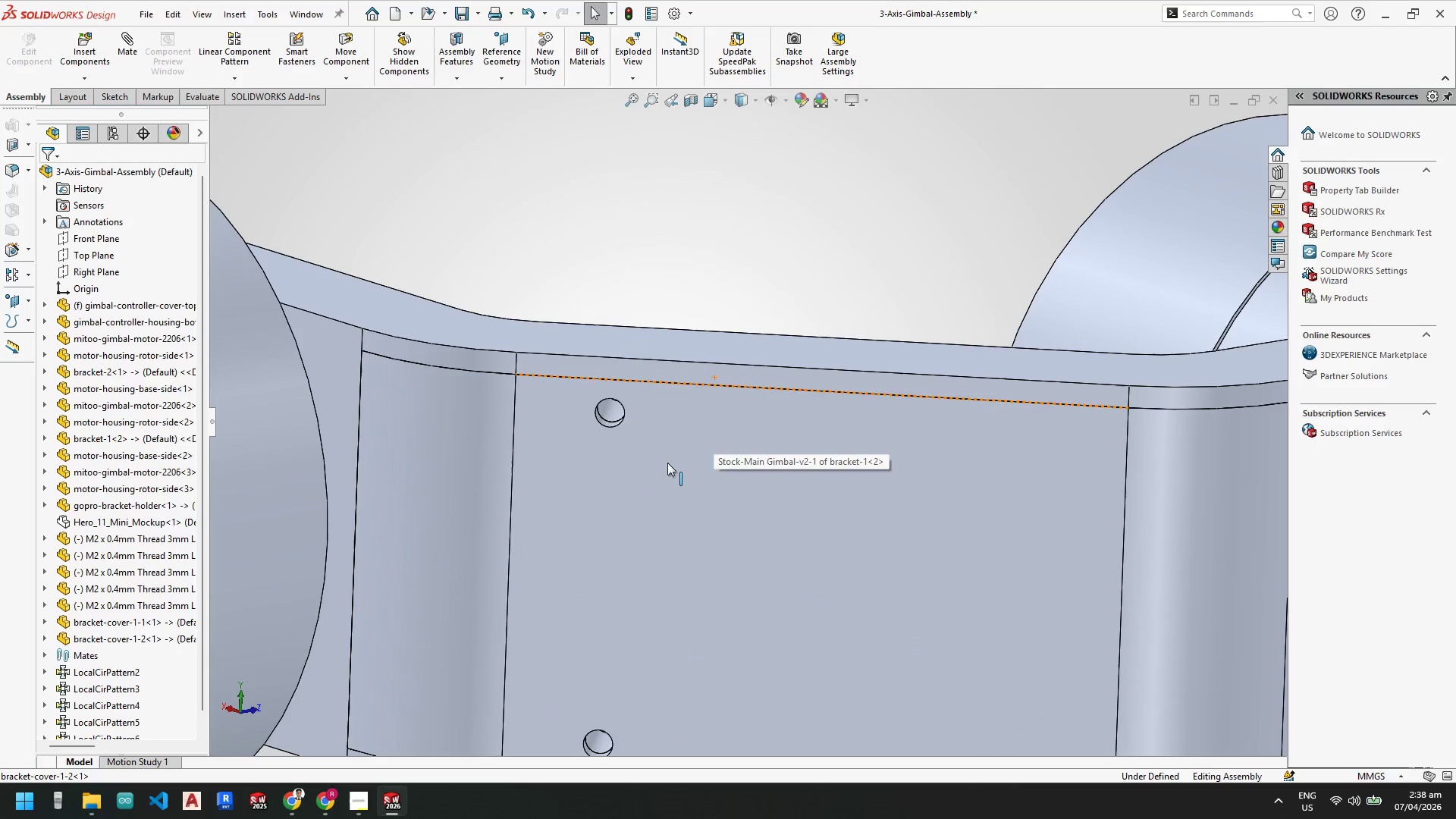 
scroll: coordinate [75, 196], scroll_direction: up, amount: 6.0
 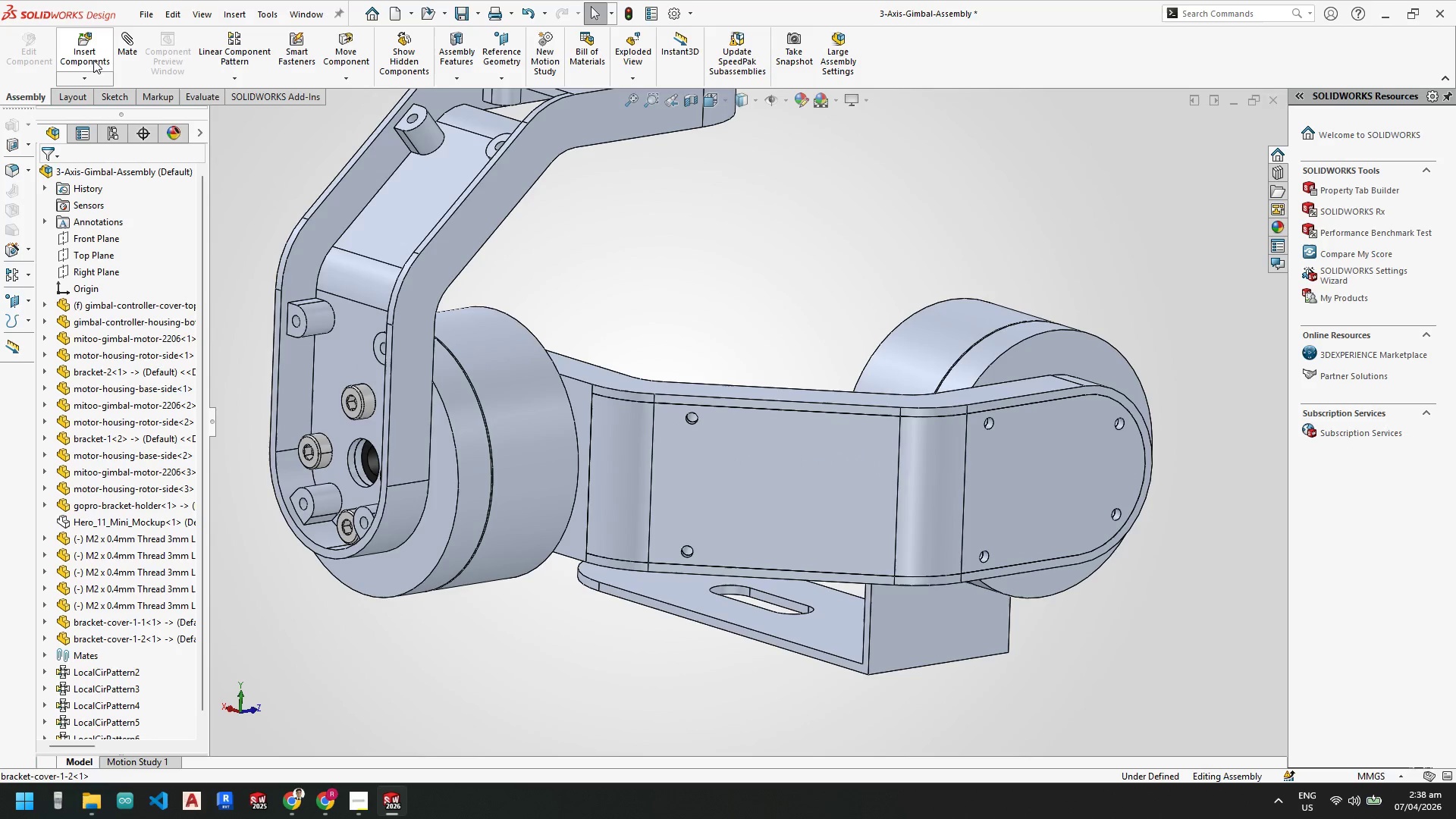 
left_click([80, 49])
 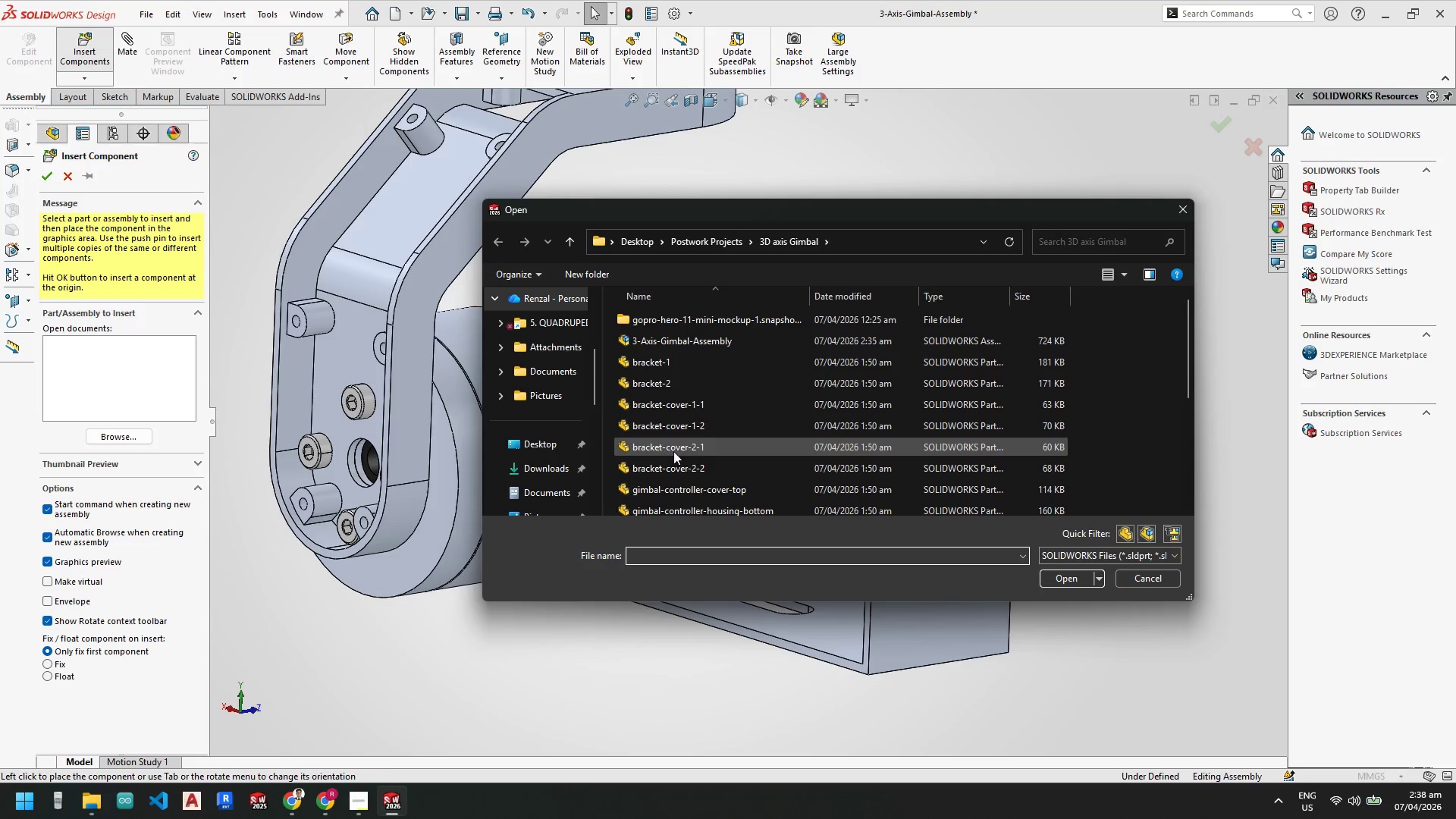 
left_click([691, 447])
 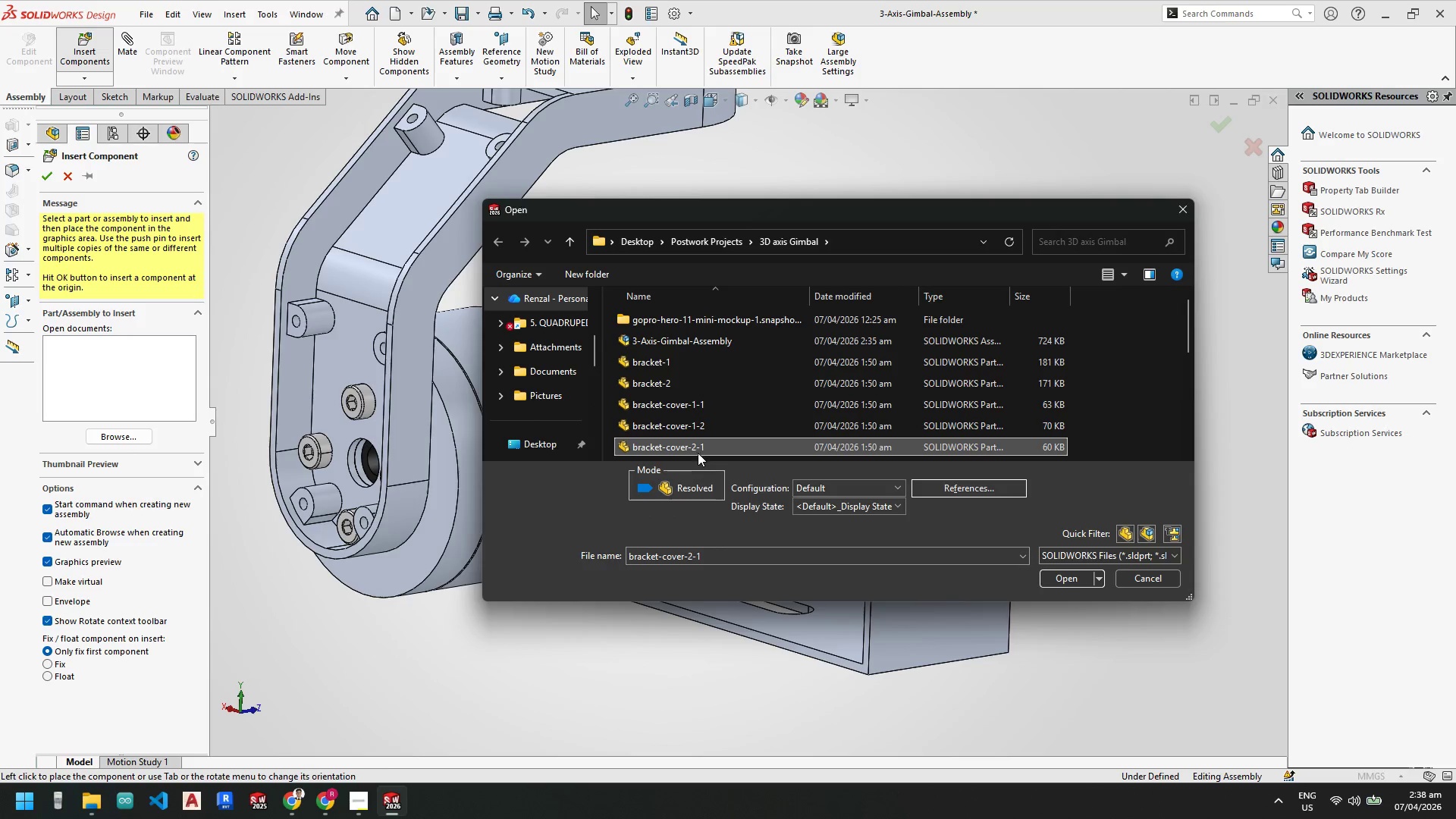 
hold_key(key=ControlLeft, duration=0.81)
 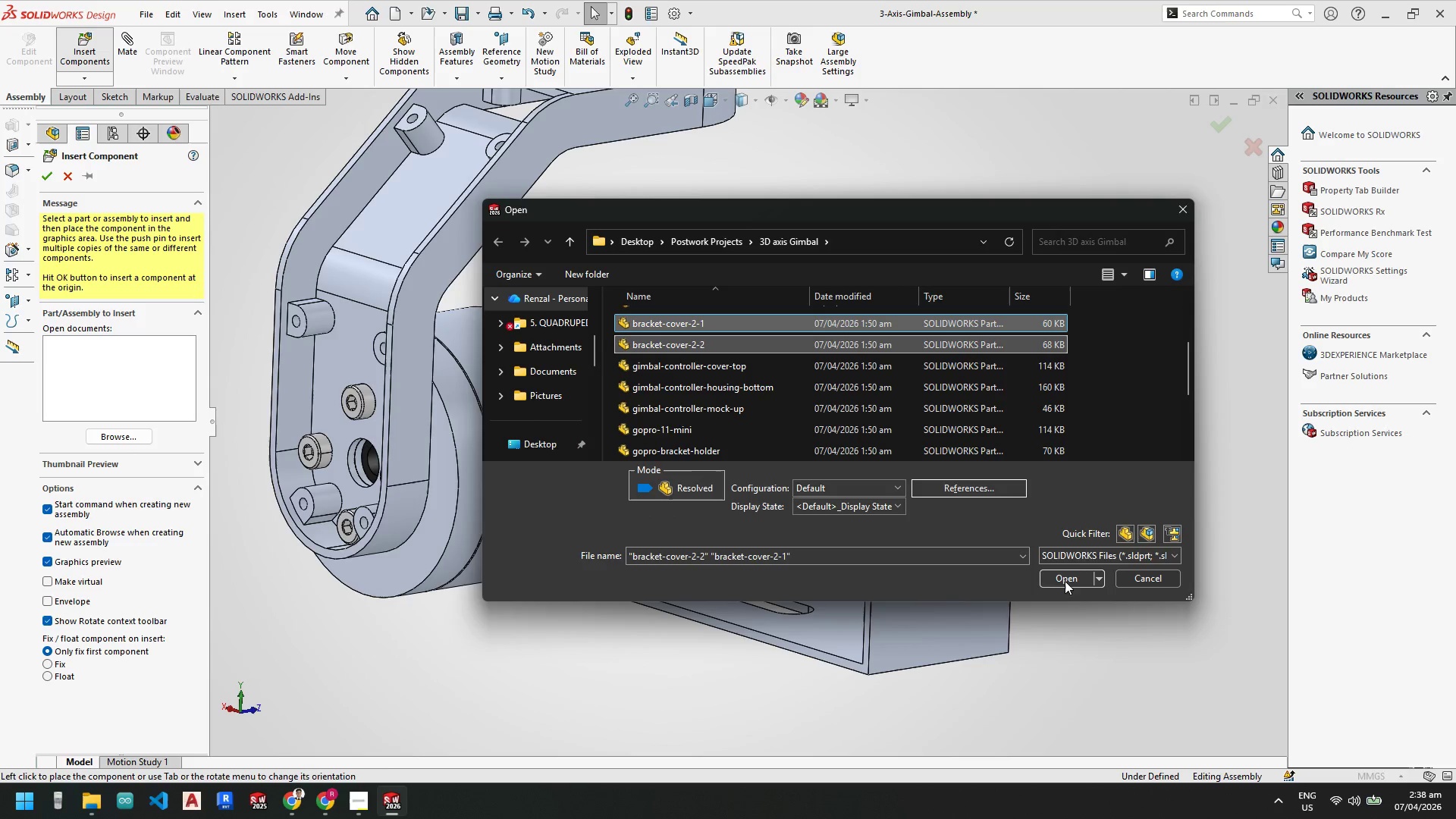 
scroll: coordinate [724, 416], scroll_direction: down, amount: 2.0
 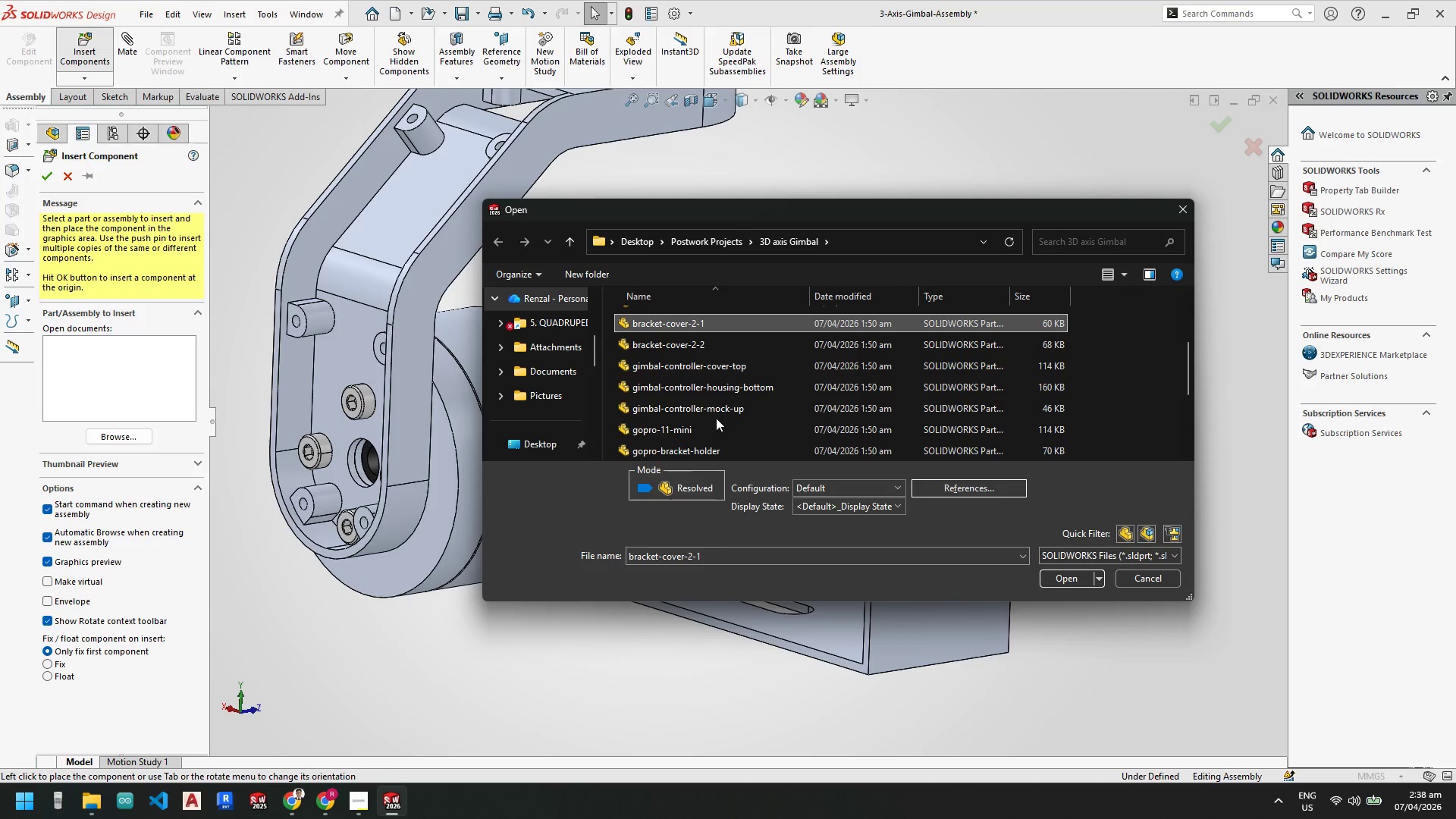 
left_click([698, 340])
 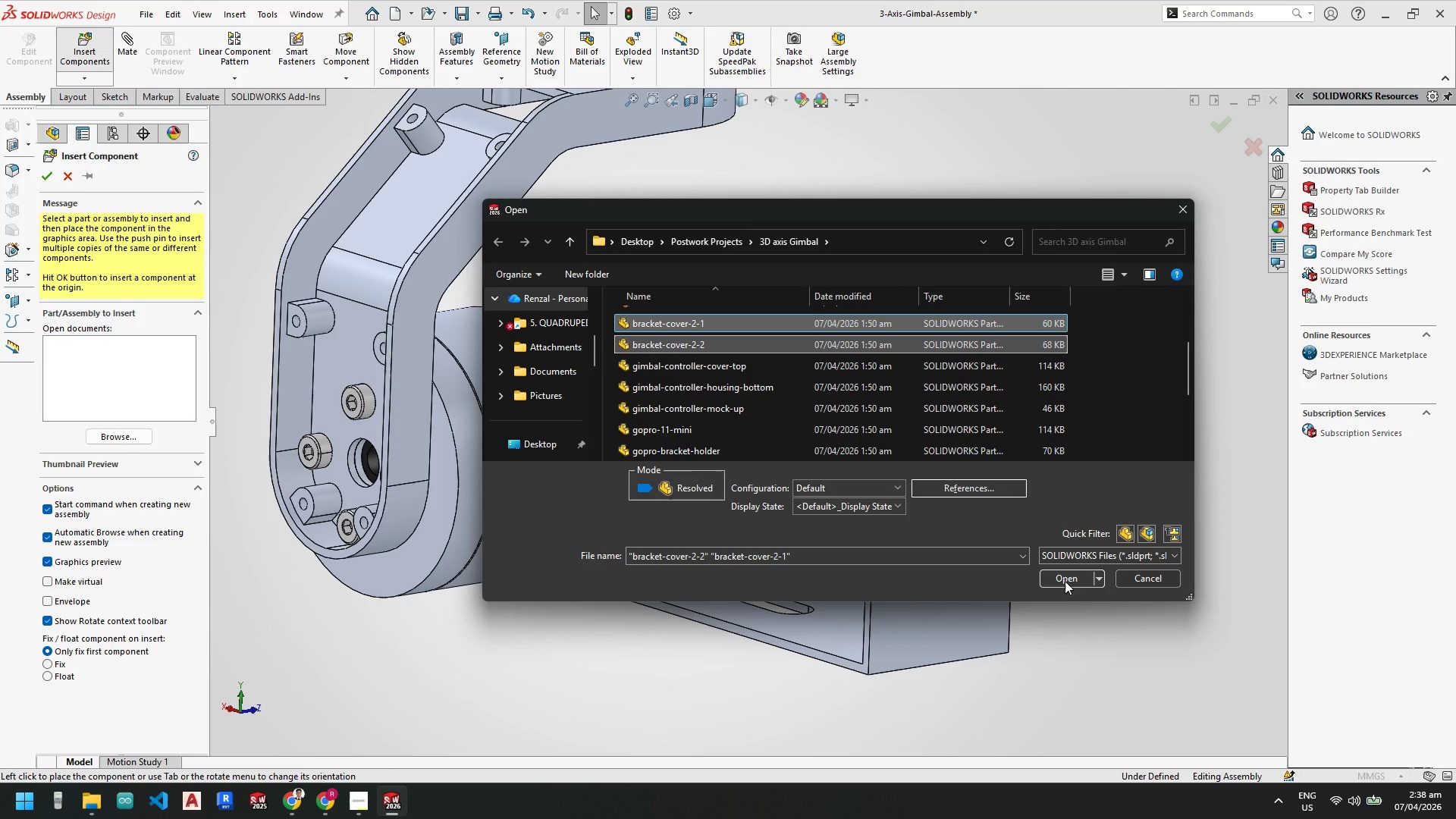 
left_click([1064, 582])
 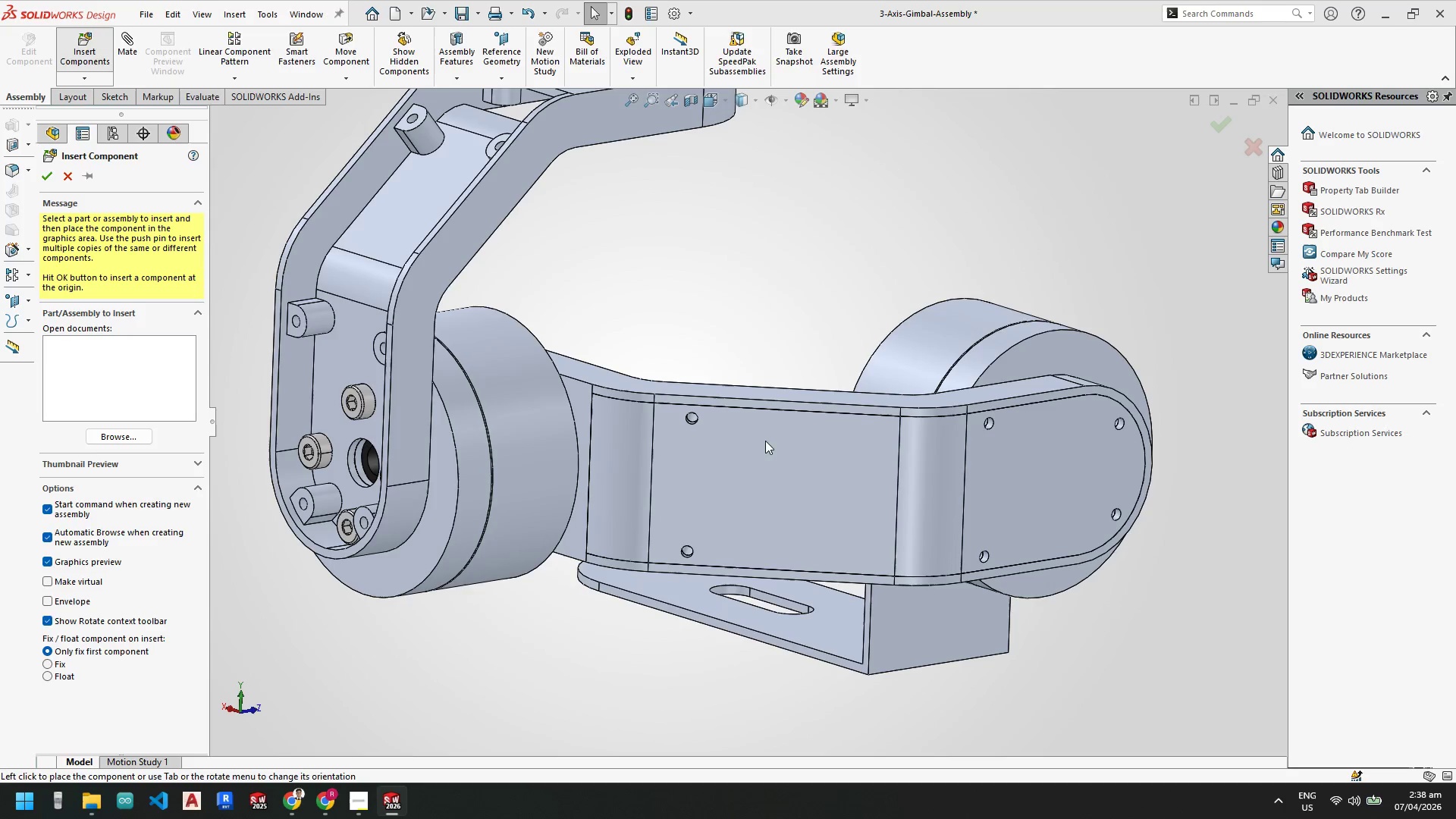 
scroll: coordinate [753, 442], scroll_direction: up, amount: 5.0
 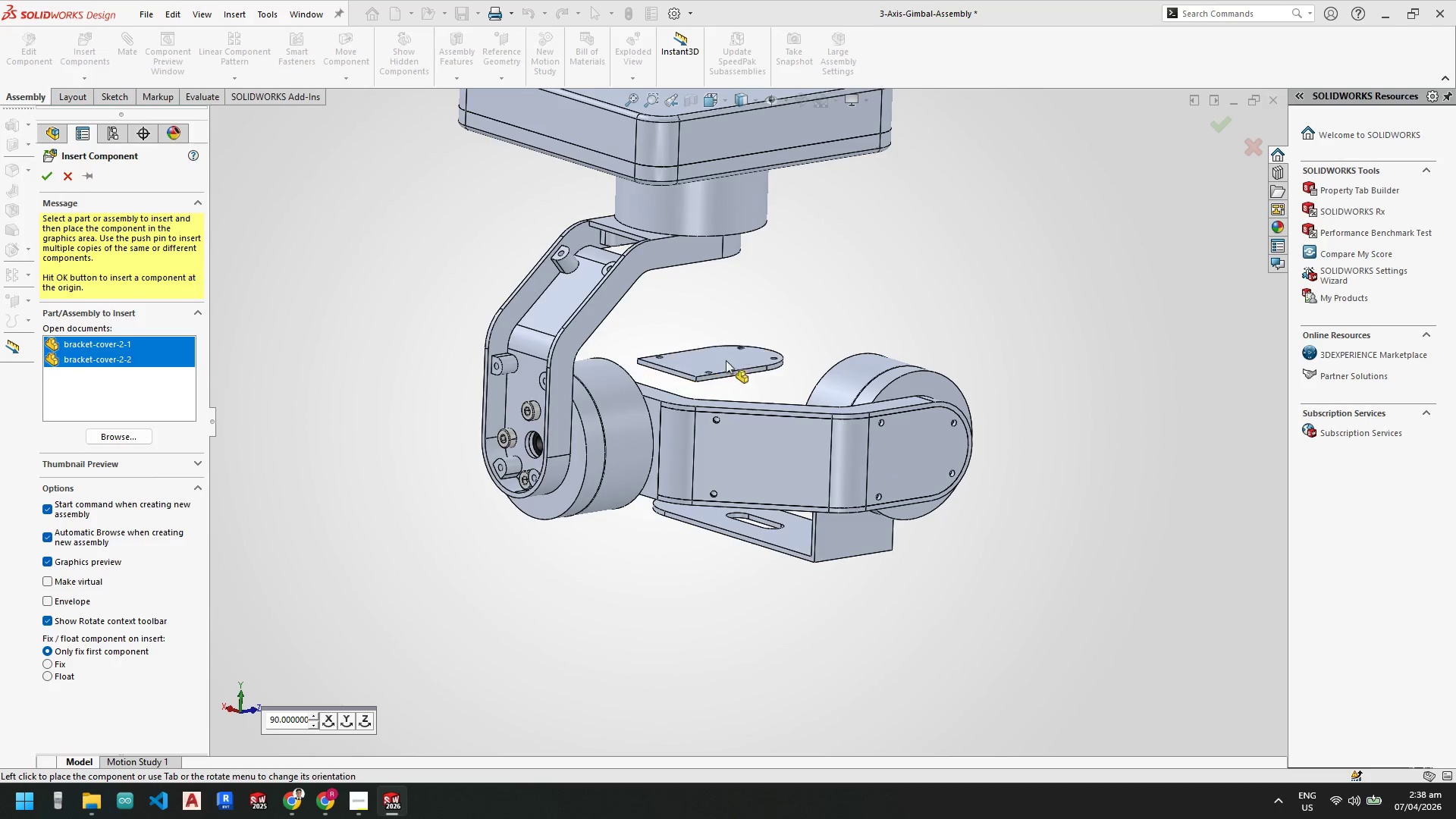 
left_click([743, 324])
 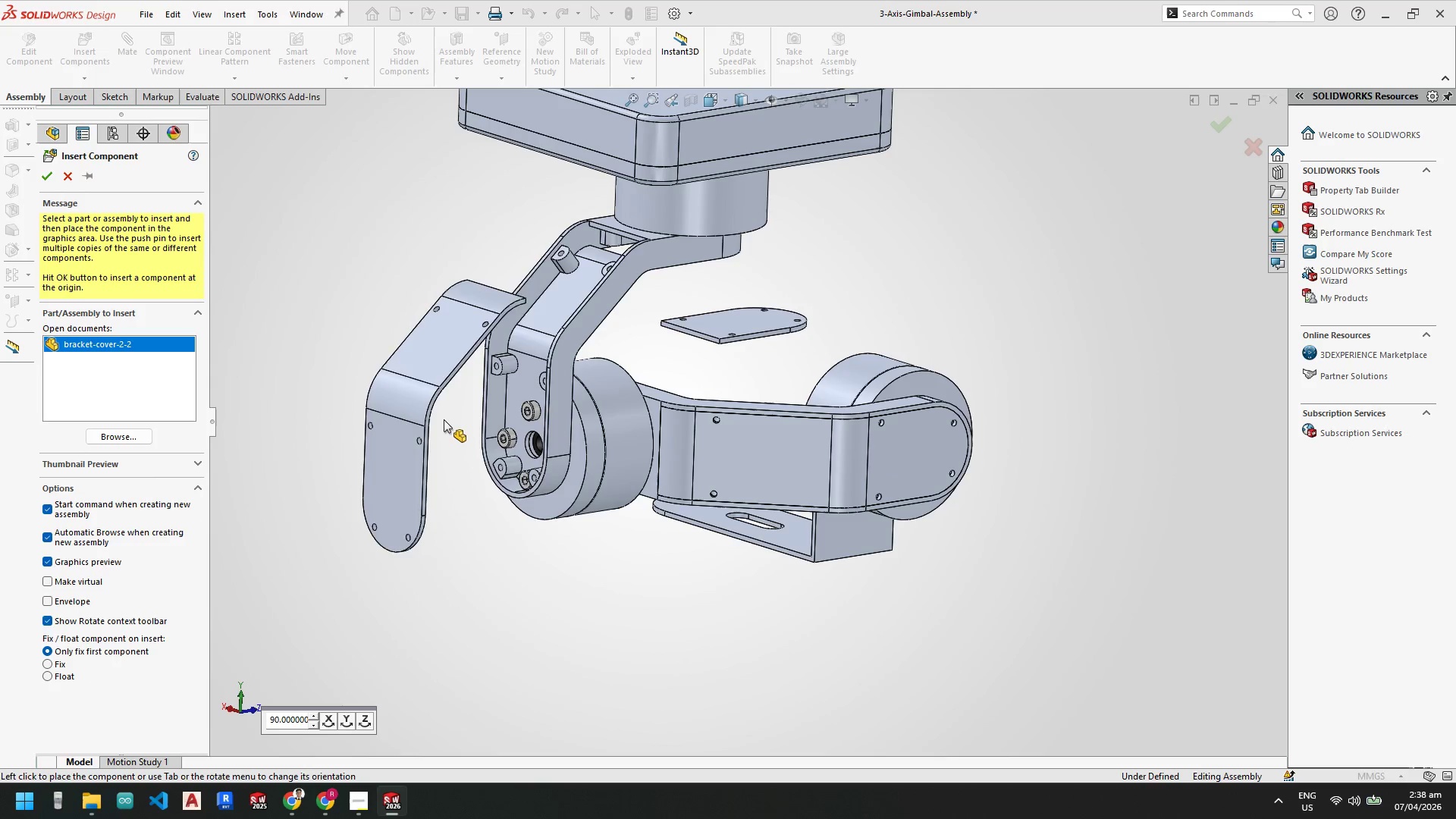 
scroll: coordinate [742, 311], scroll_direction: down, amount: 9.0
 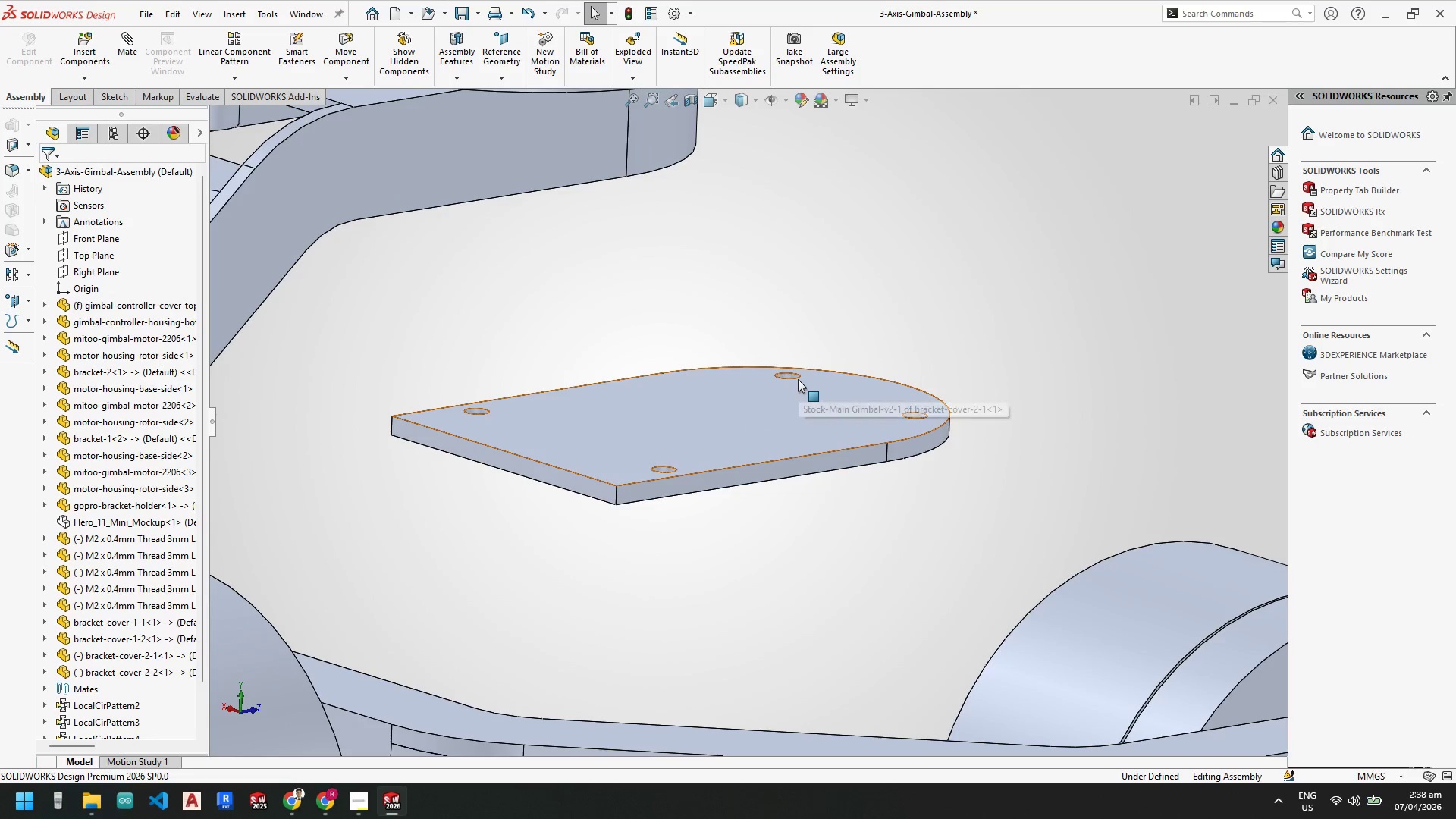 
left_click([797, 379])
 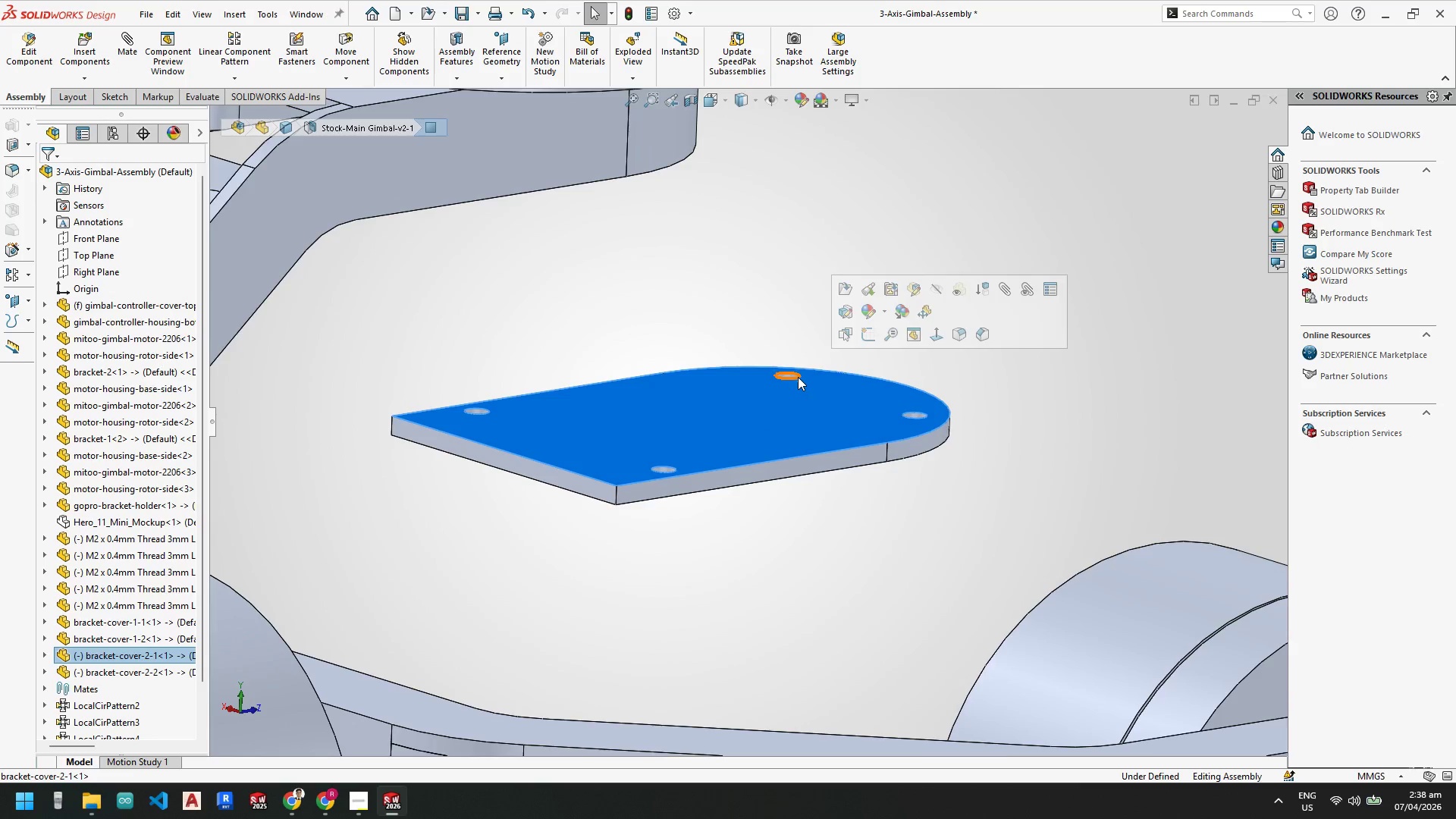 
scroll: coordinate [799, 378], scroll_direction: down, amount: 5.0
 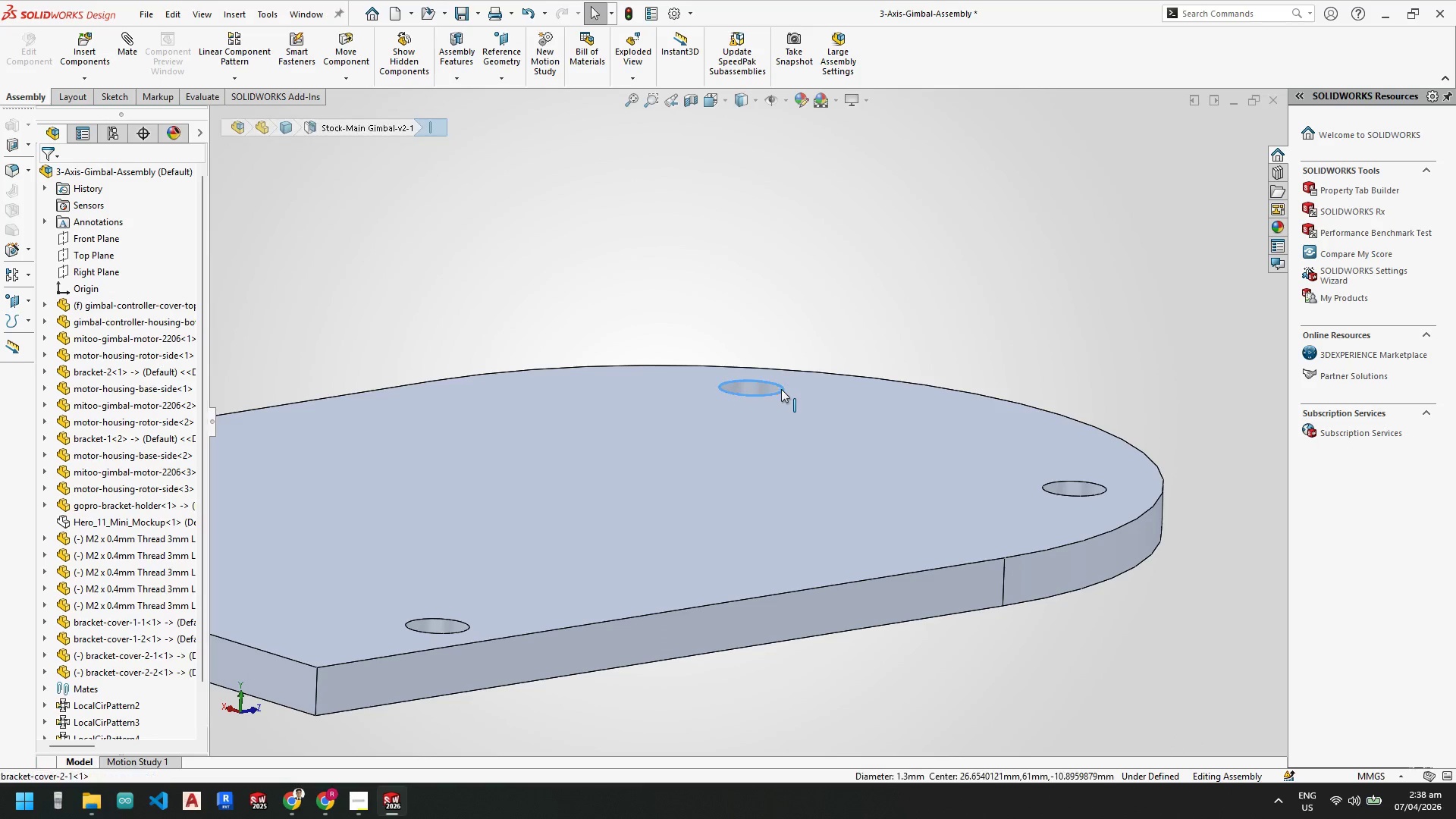 
scroll: coordinate [699, 341], scroll_direction: up, amount: 7.0
 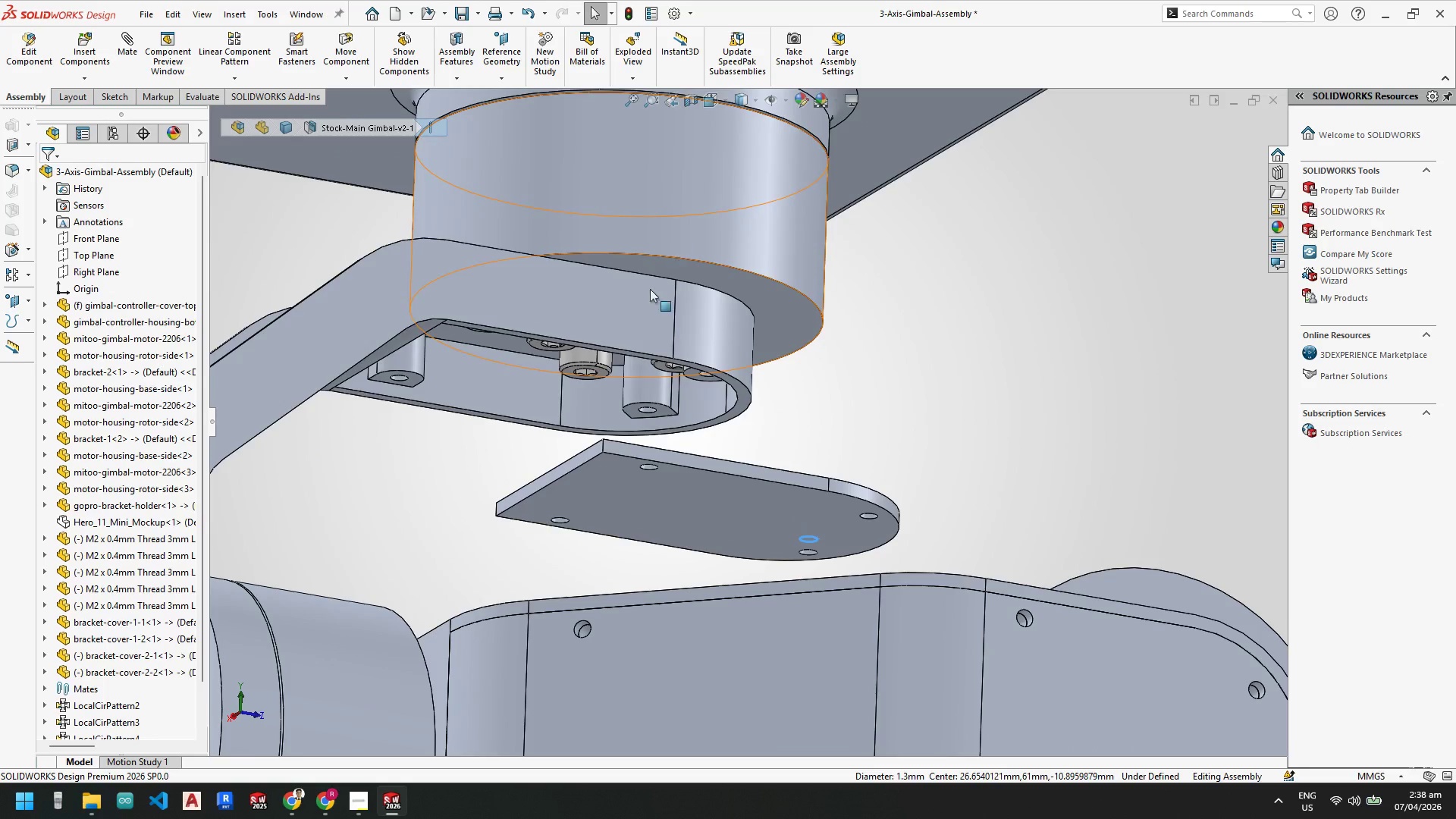 
hold_key(key=ControlLeft, duration=0.84)
 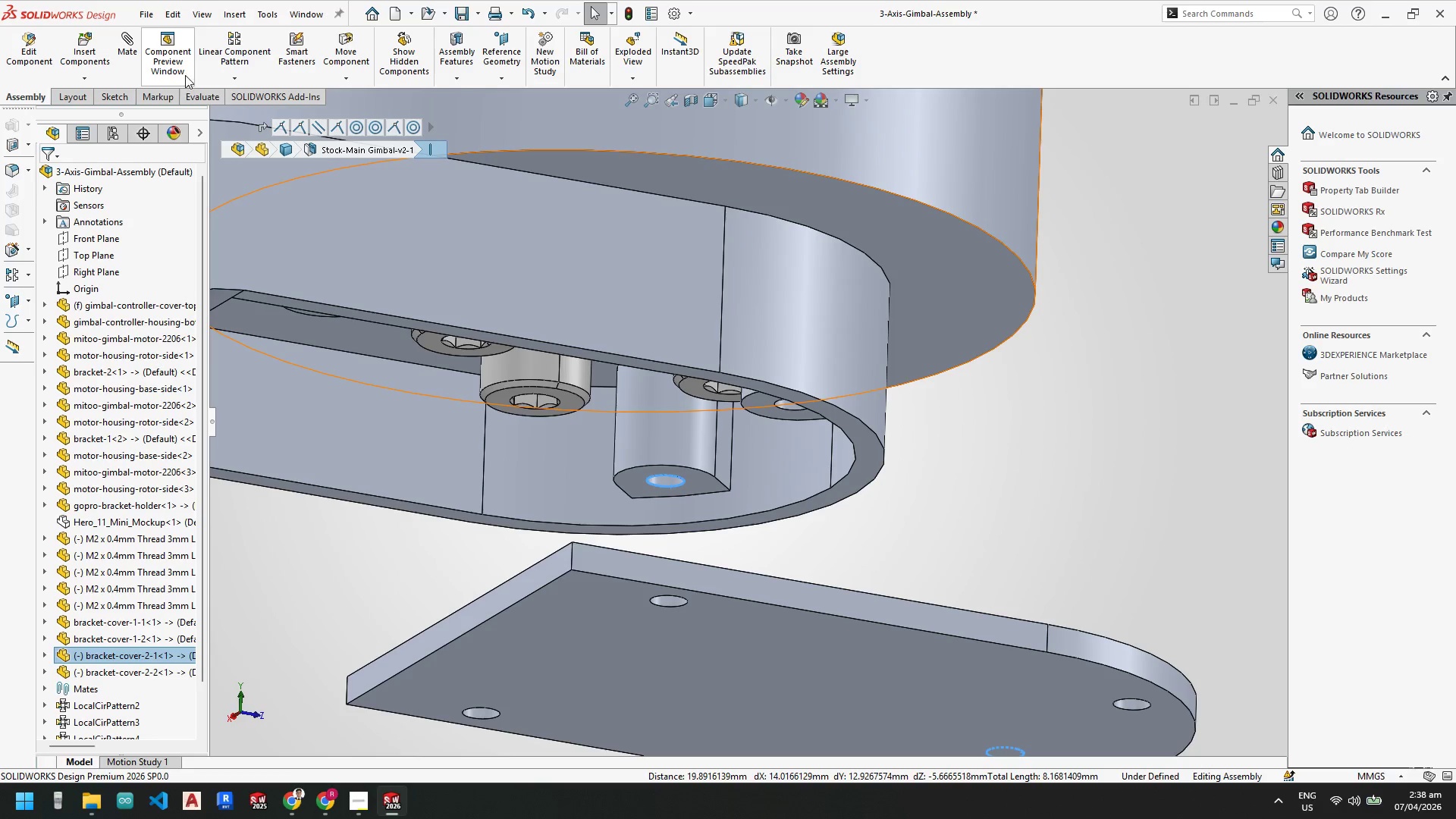 
scroll: coordinate [650, 365], scroll_direction: down, amount: 4.0
 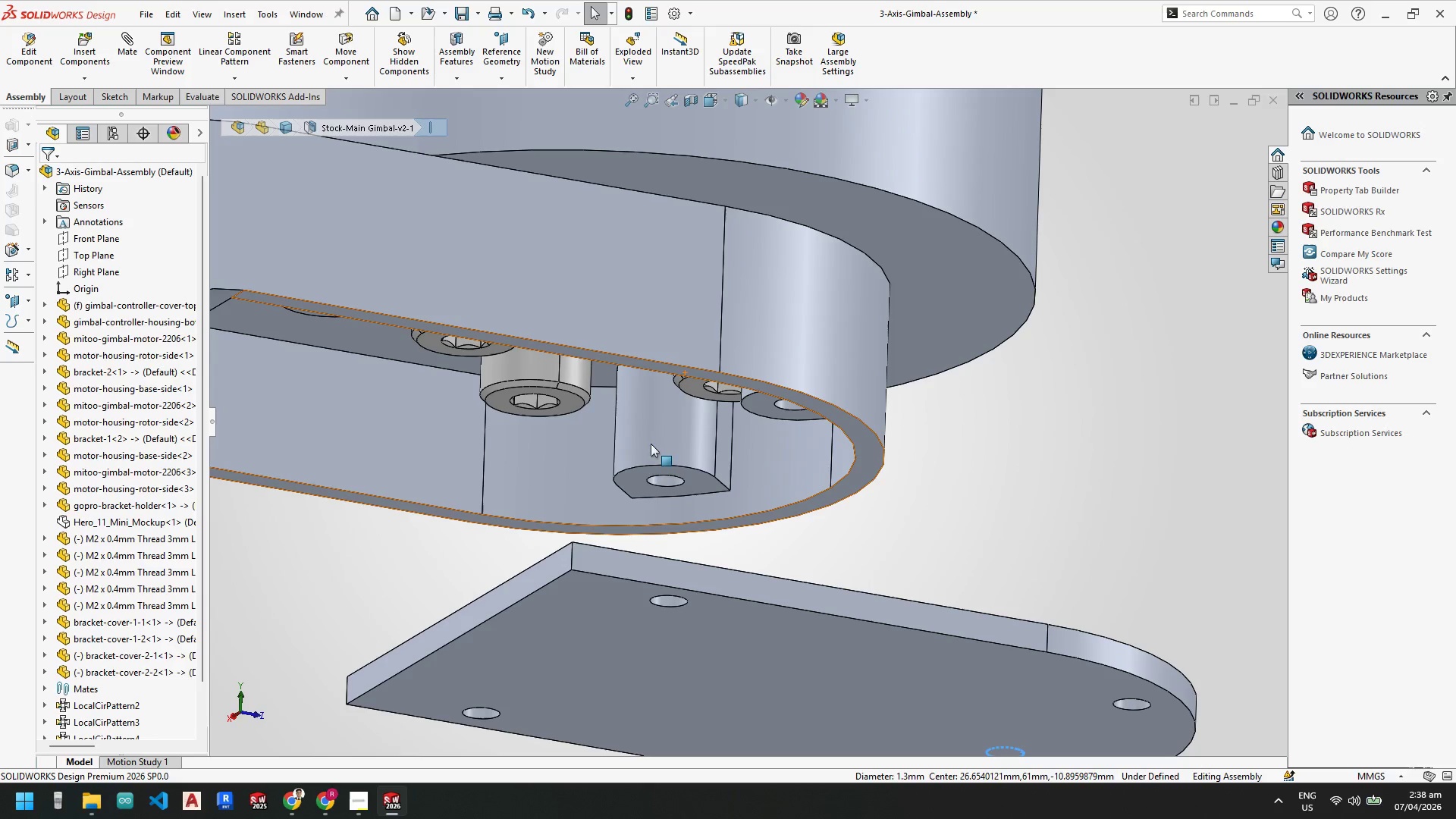 
left_click([671, 487])
 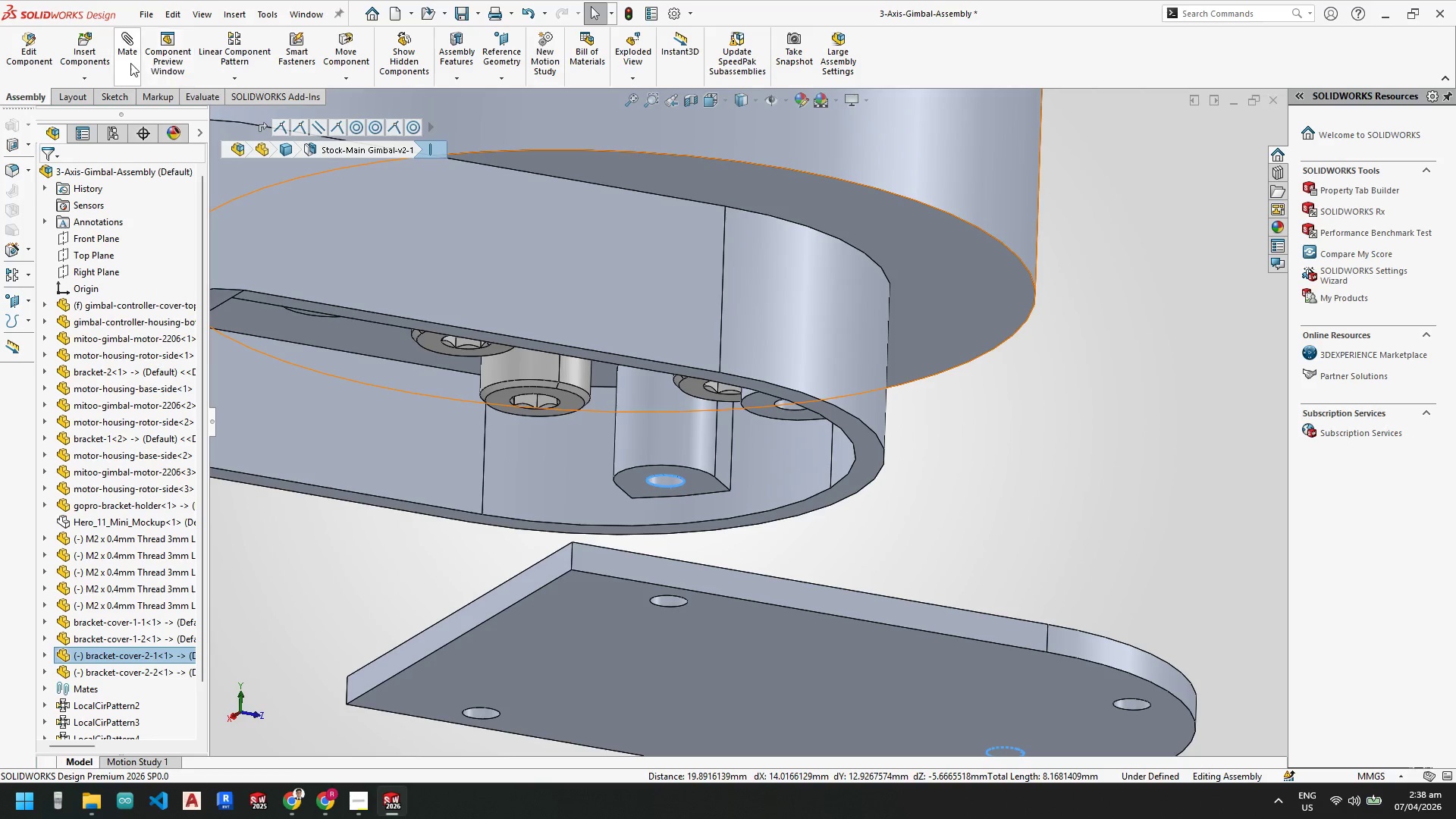 
left_click([132, 55])
 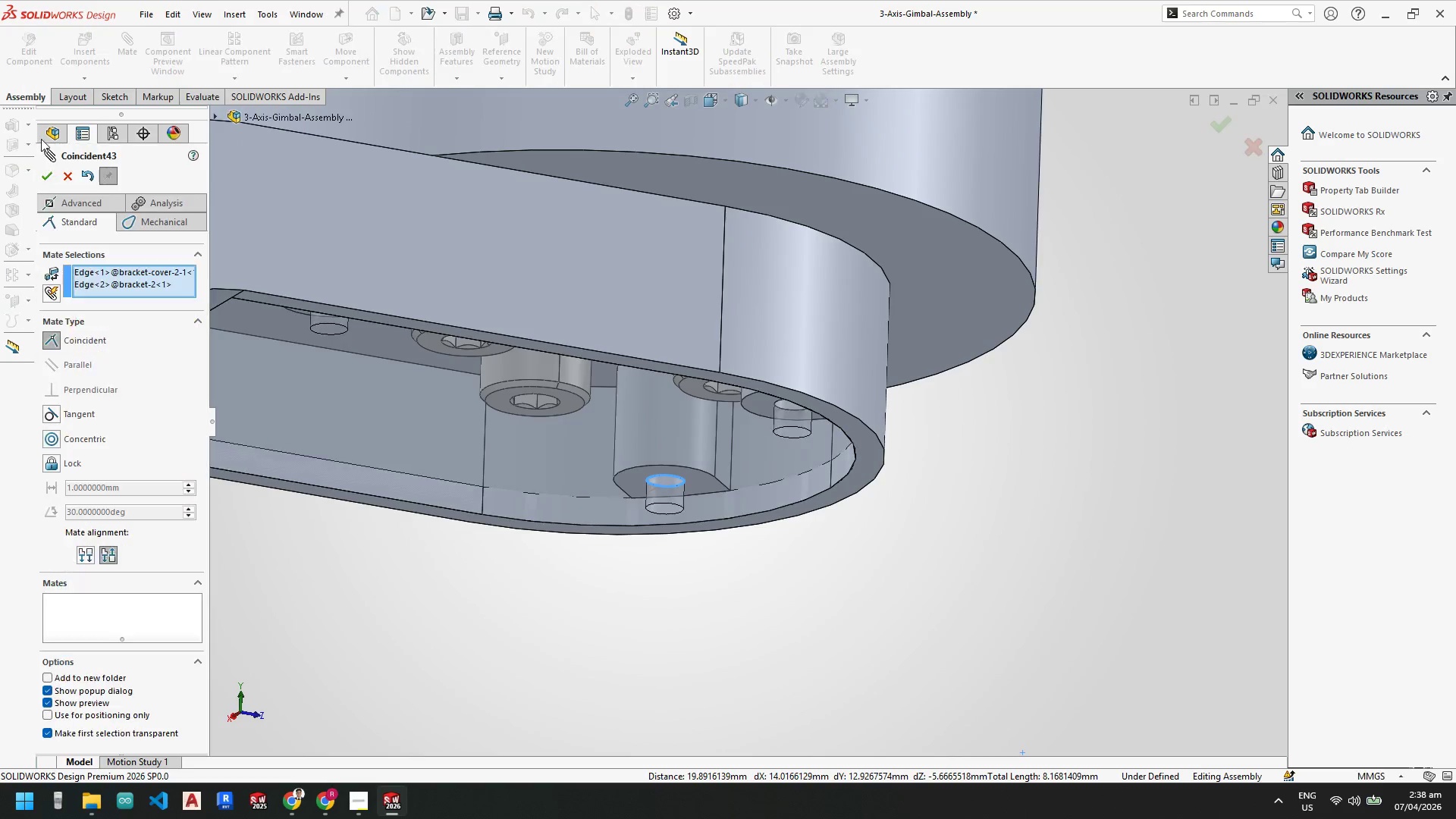 
left_click([48, 174])
 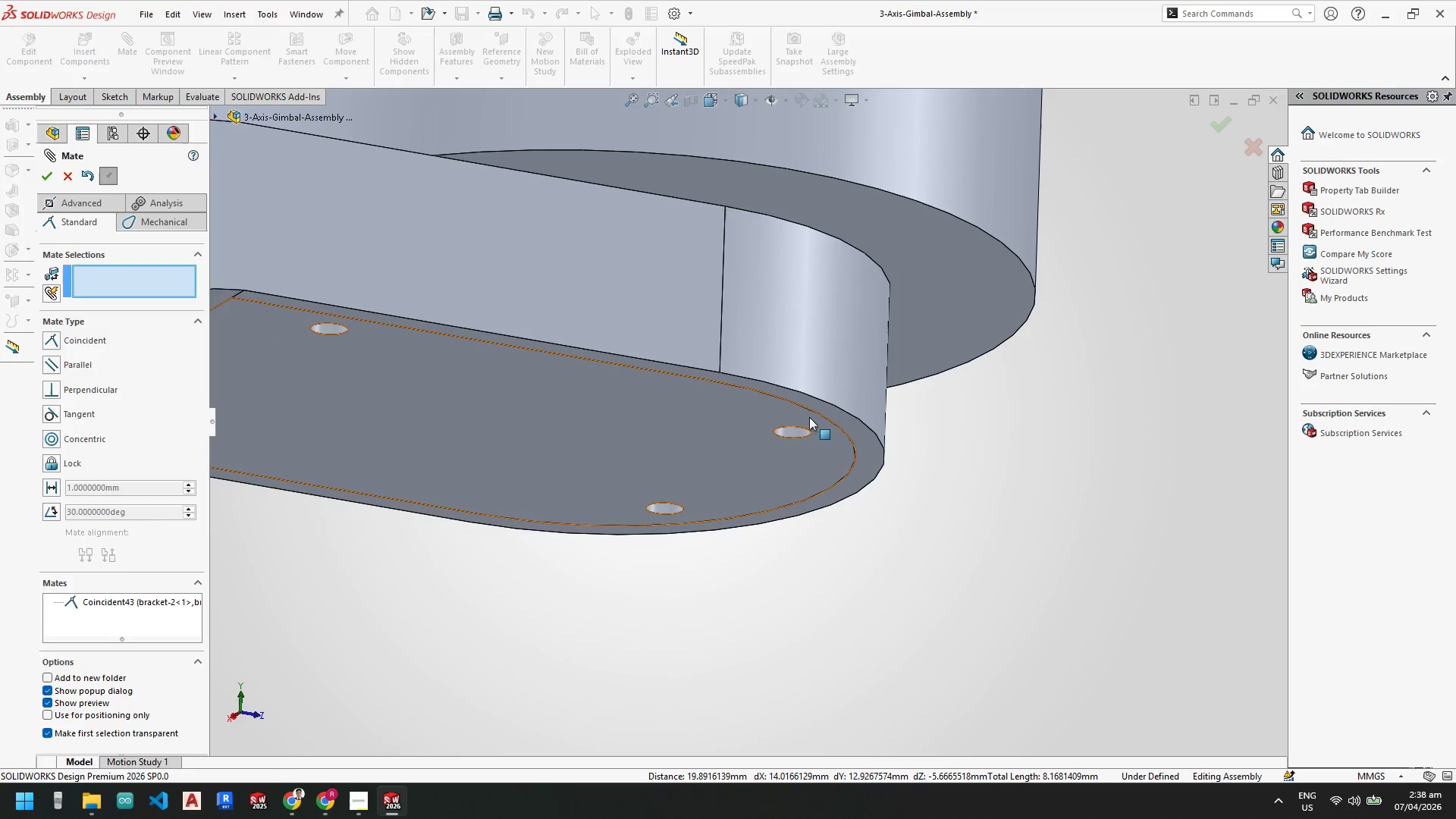 
left_click_drag(start_coordinate=[789, 455], to_coordinate=[790, 466])
 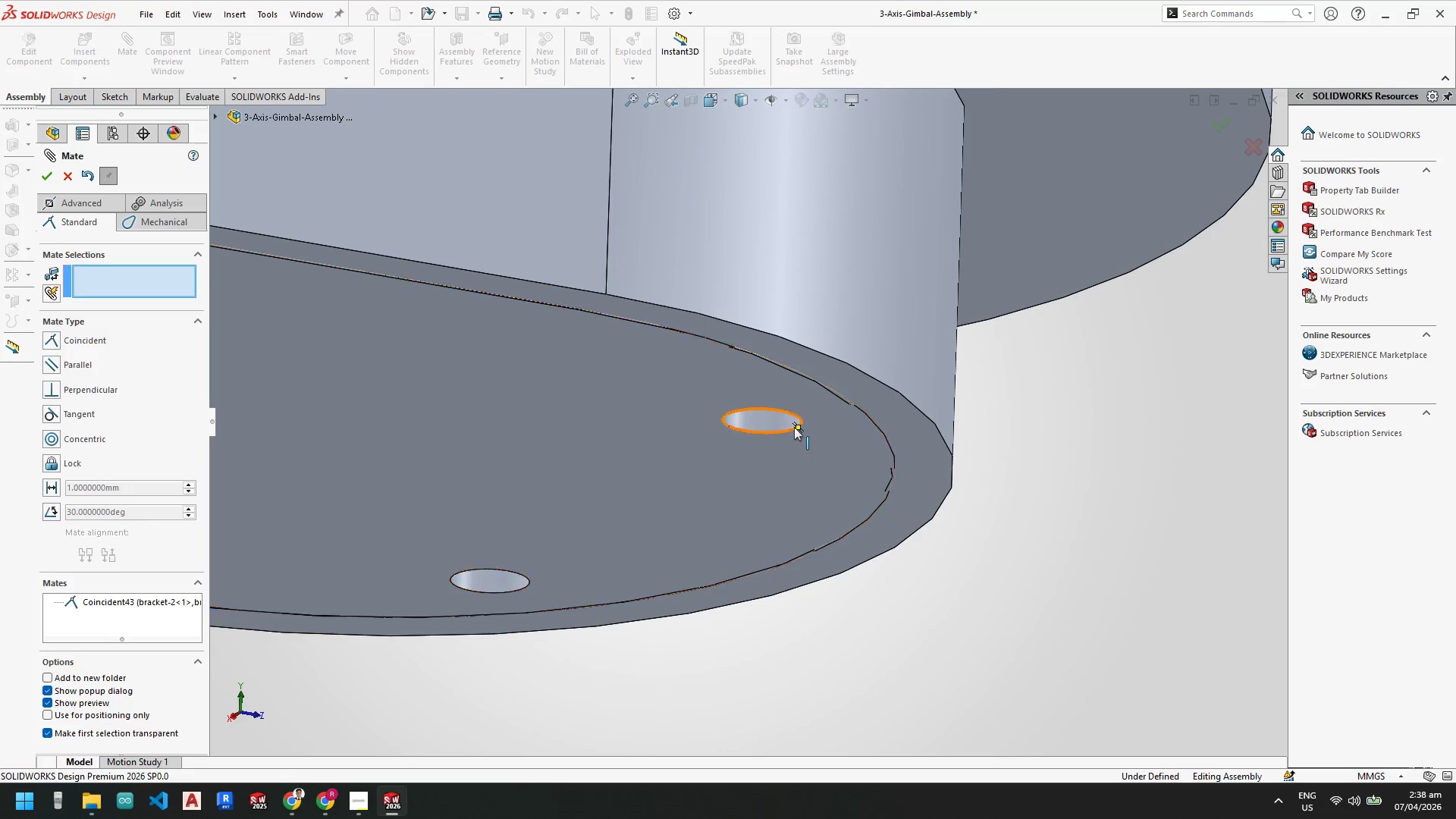 
scroll: coordinate [662, 315], scroll_direction: down, amount: 13.0
 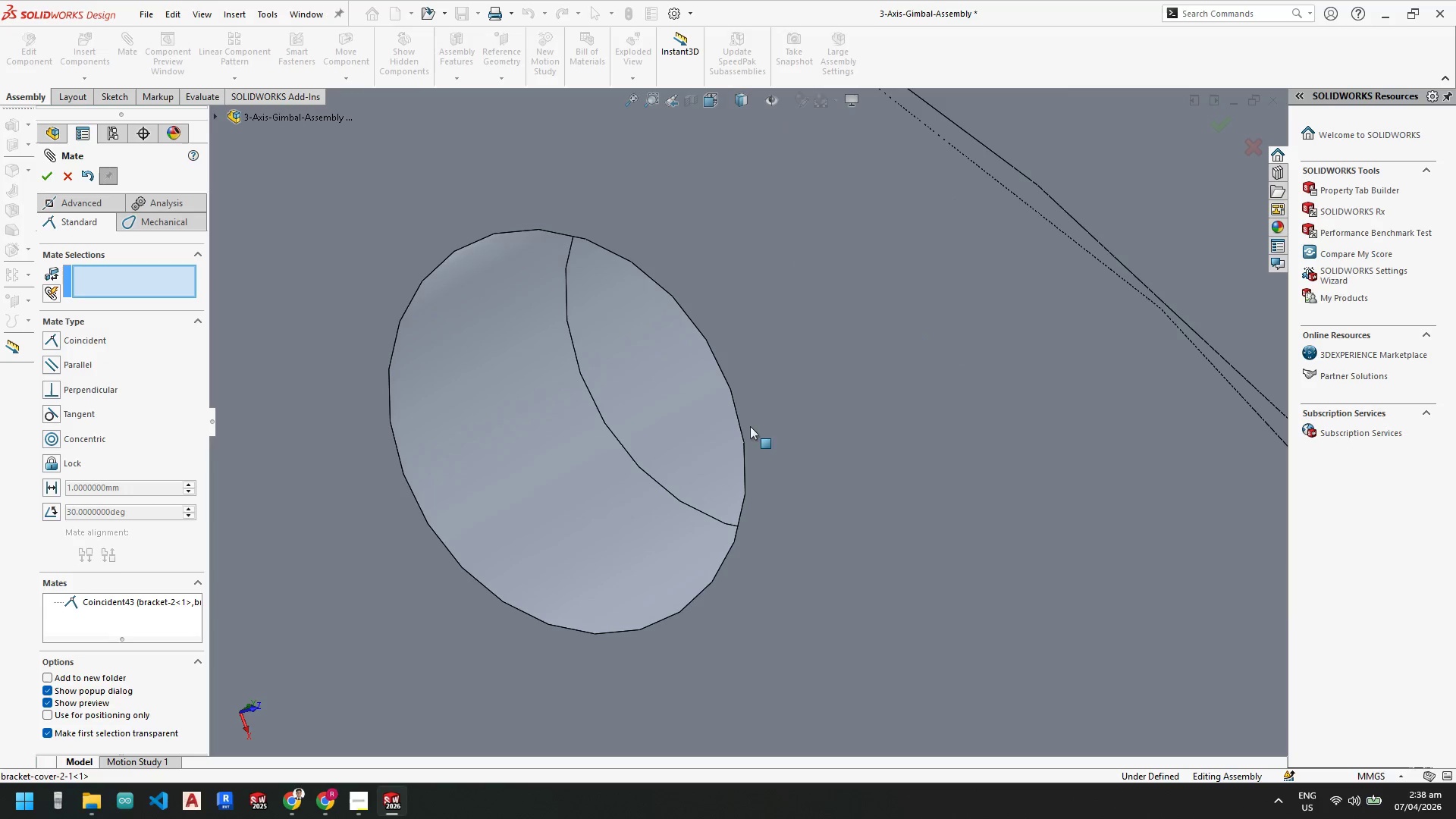 
left_click_drag(start_coordinate=[799, 438], to_coordinate=[714, 437])
 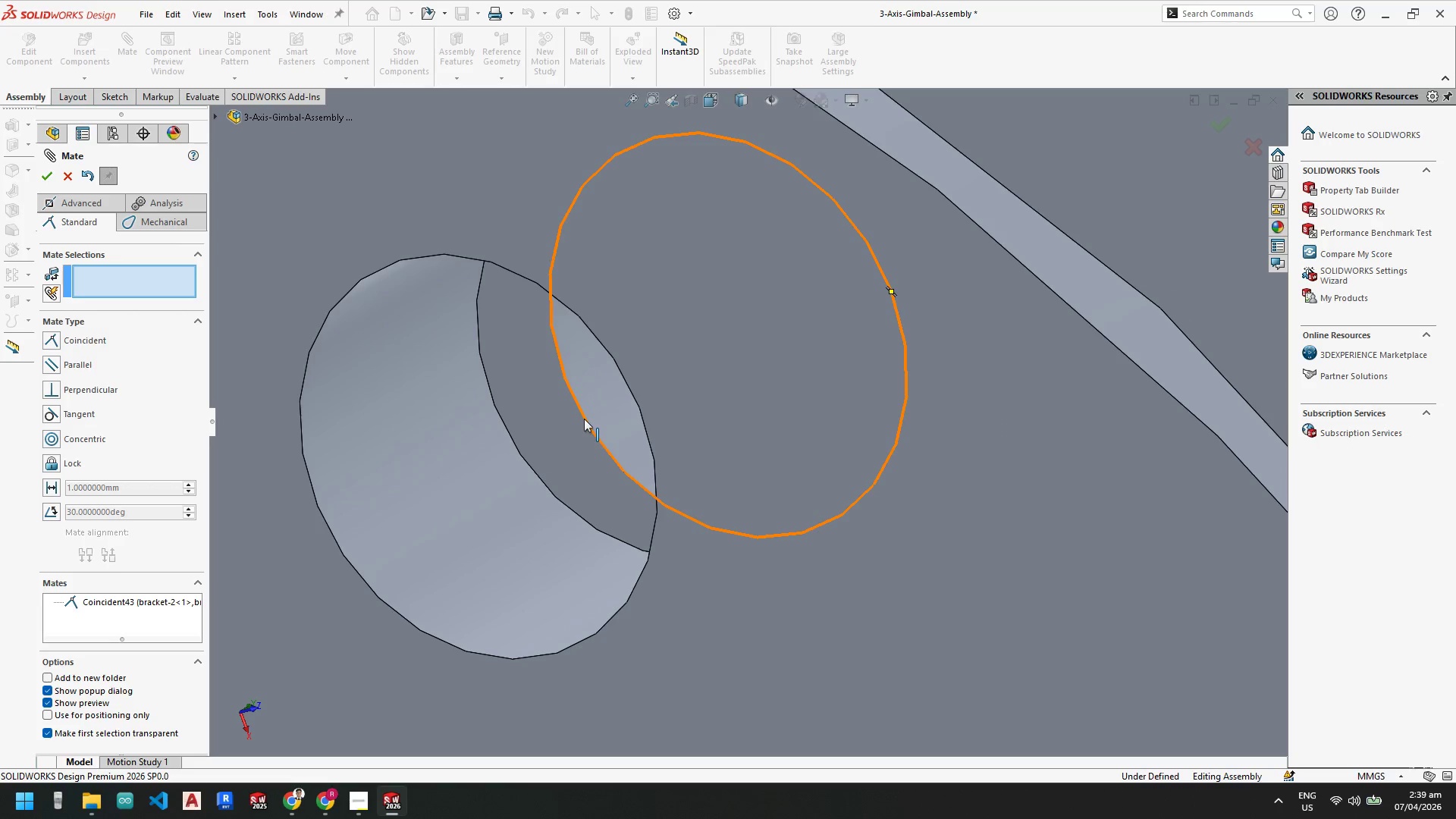 
left_click([584, 419])
 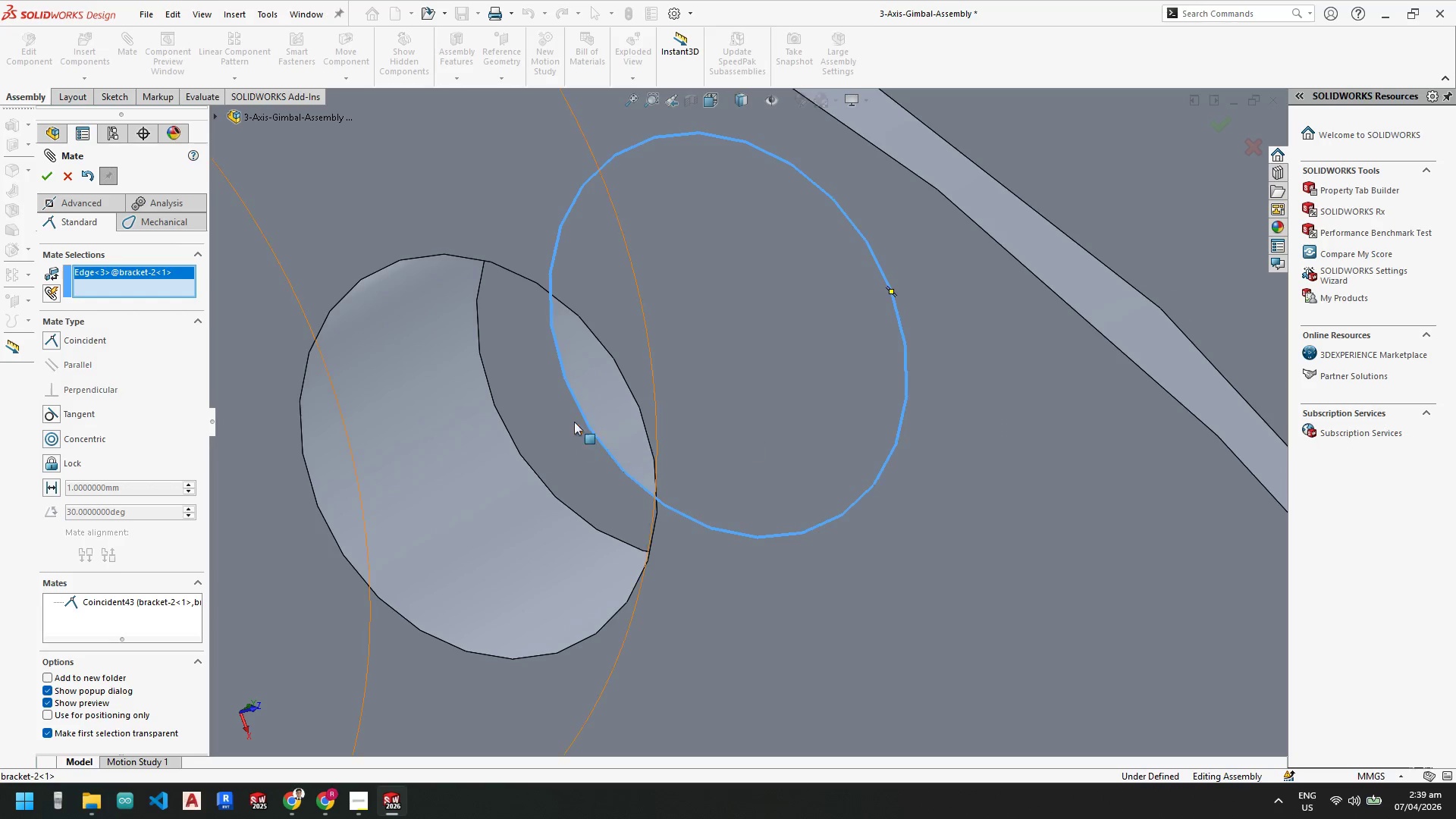 
hold_key(key=ControlLeft, duration=1.31)
left_click([515, 449])
 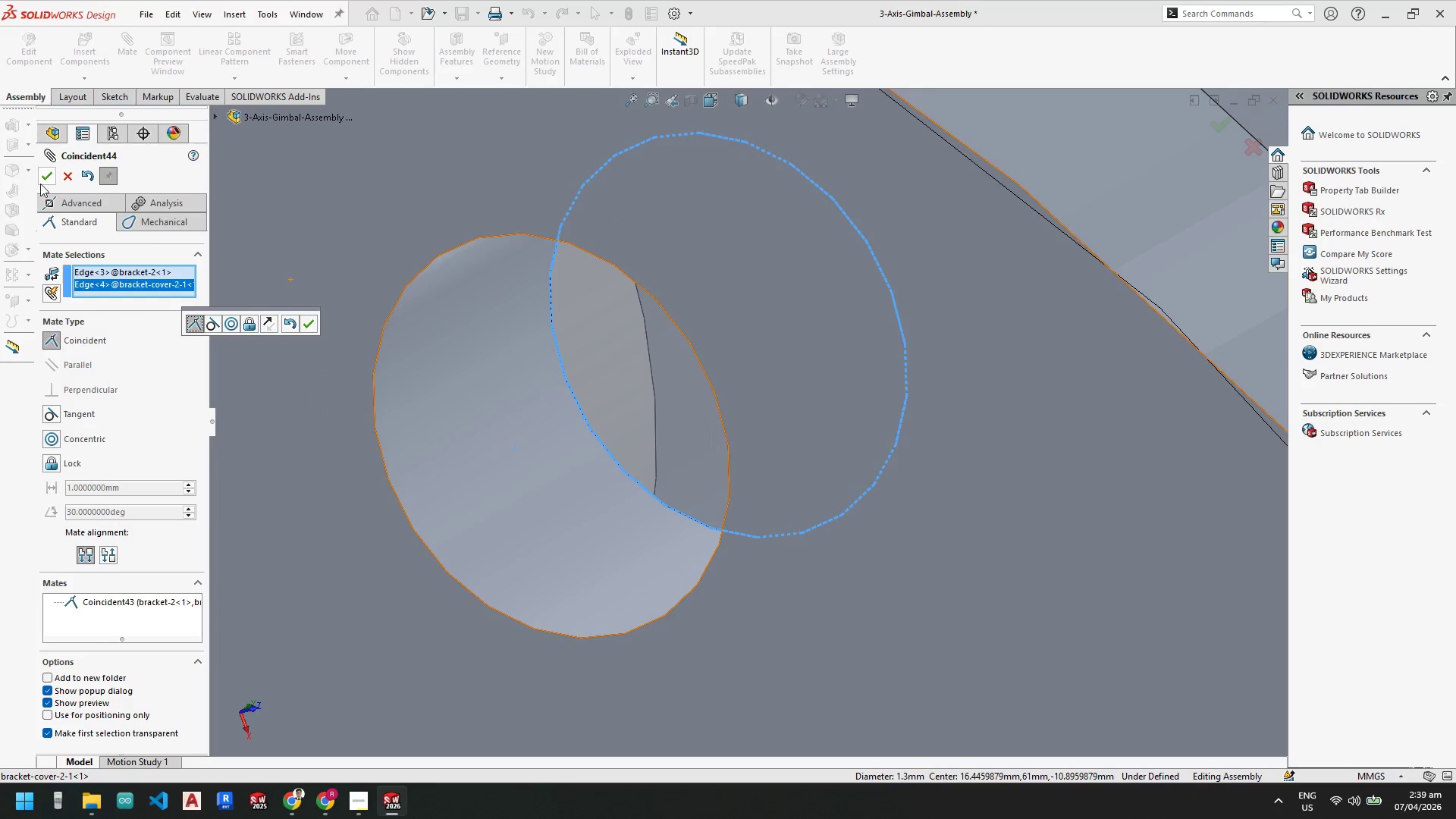 
left_click([42, 176])
 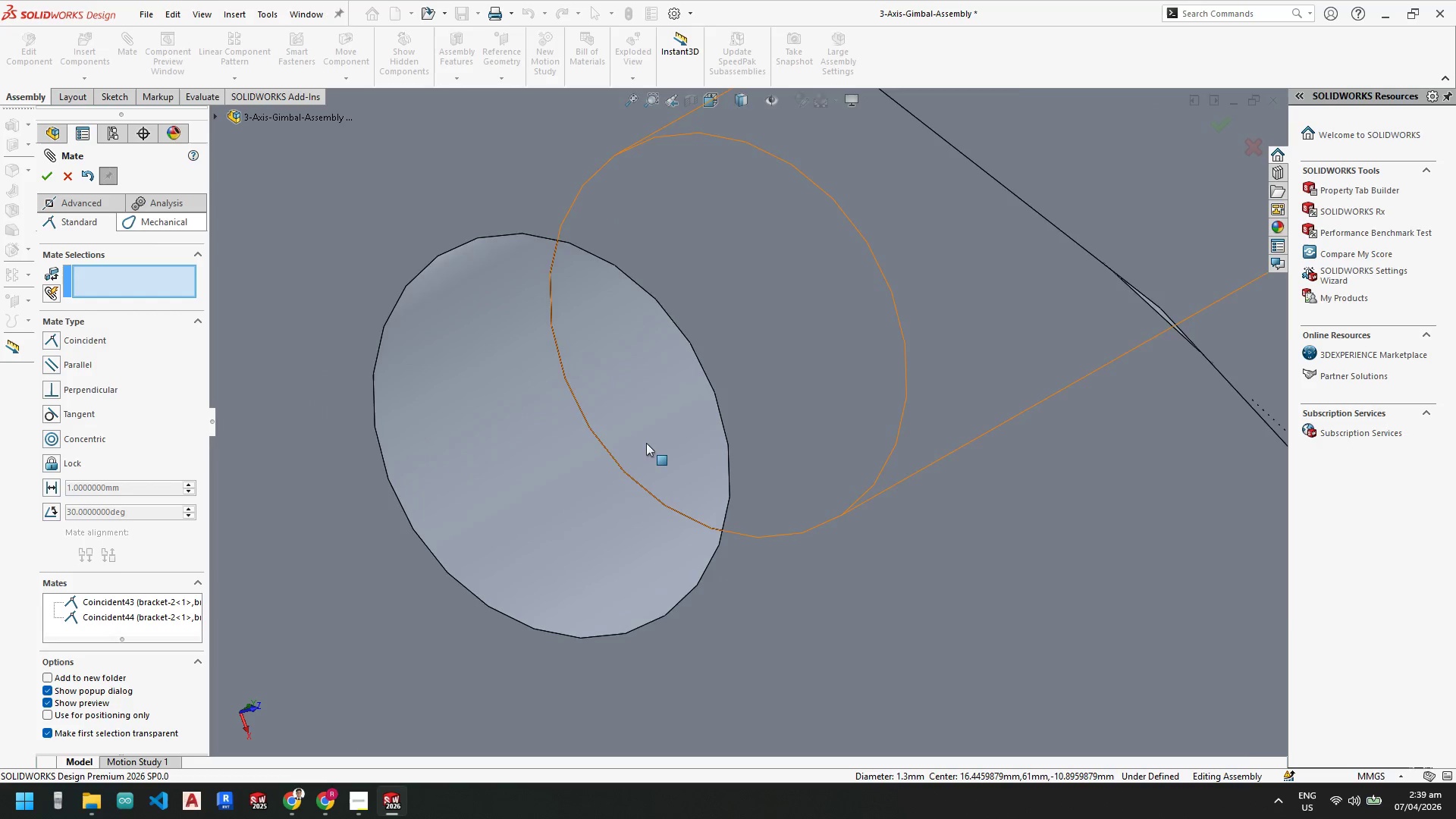 
scroll: coordinate [435, 353], scroll_direction: up, amount: 8.0
 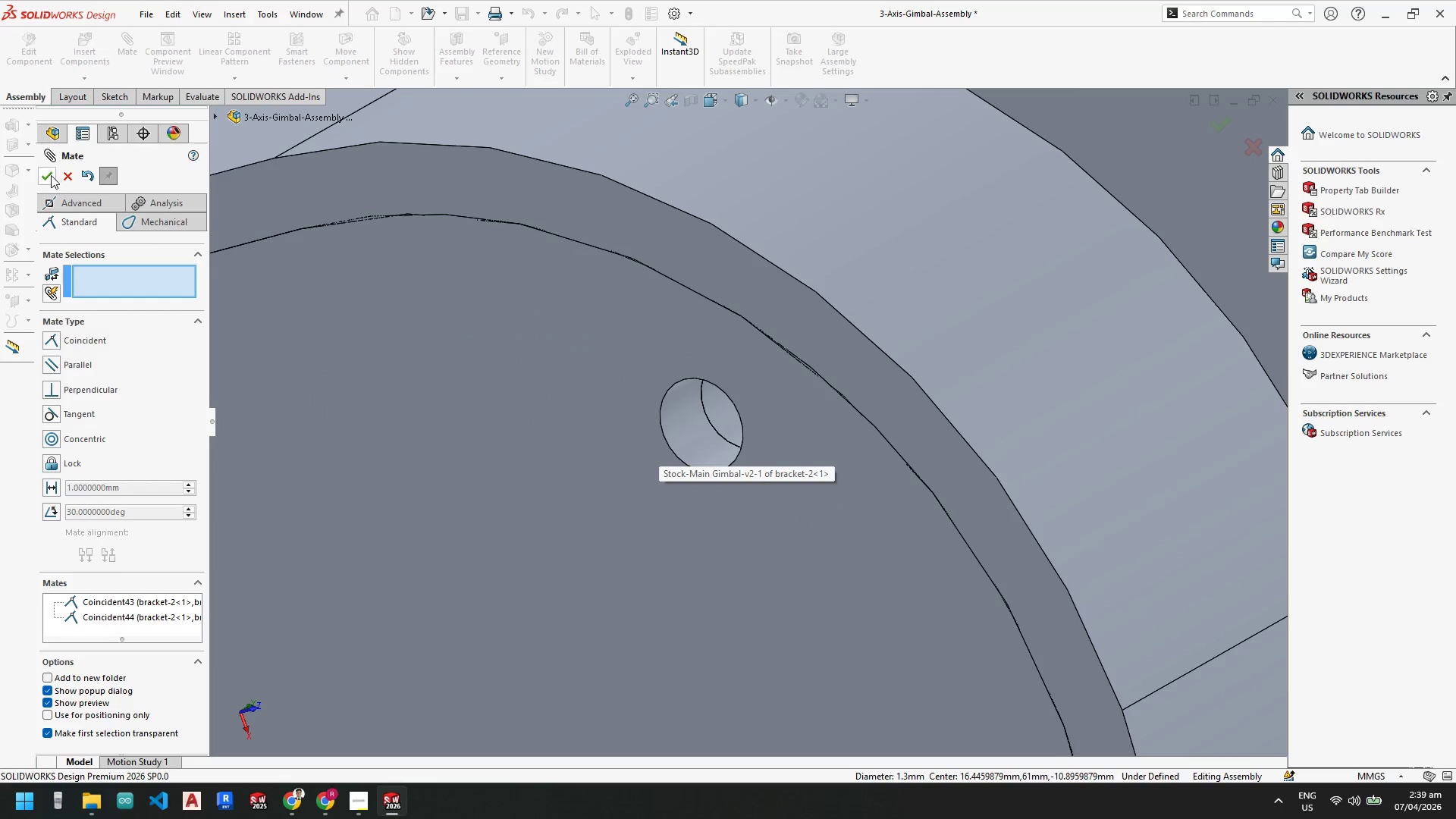 
left_click([47, 174])
 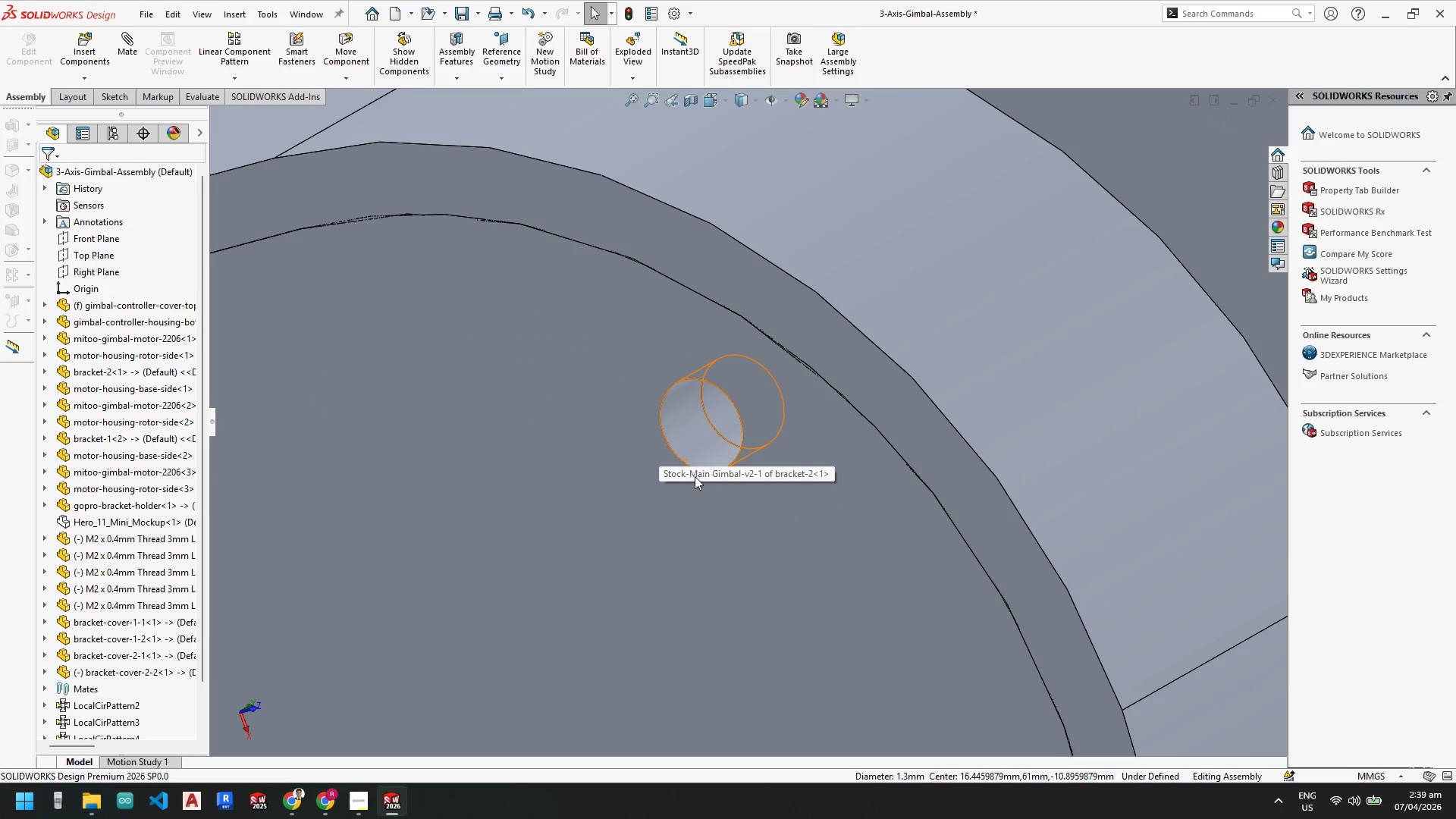 
scroll: coordinate [711, 384], scroll_direction: up, amount: 25.0
 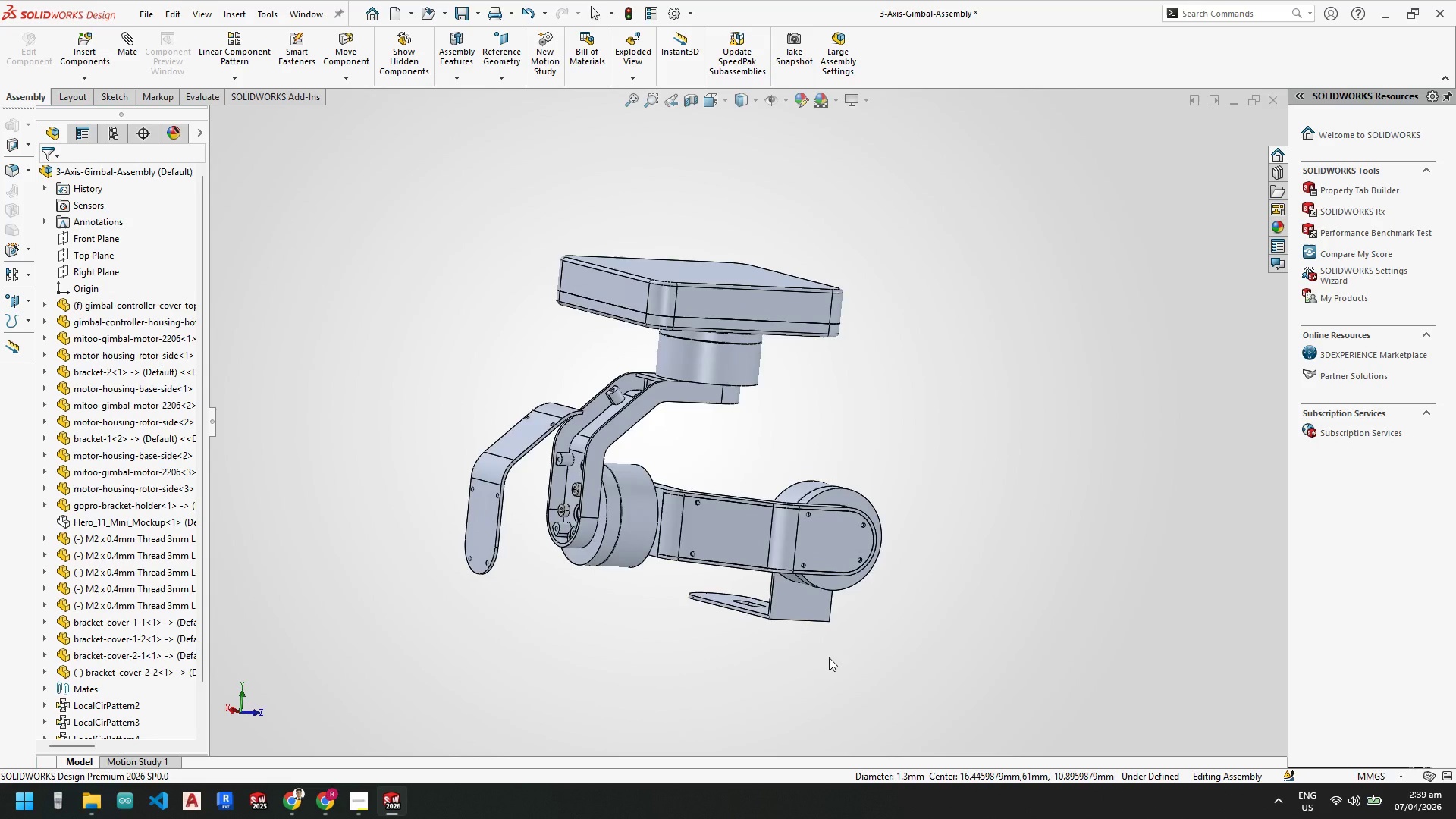 
scroll: coordinate [659, 478], scroll_direction: down, amount: 12.0
 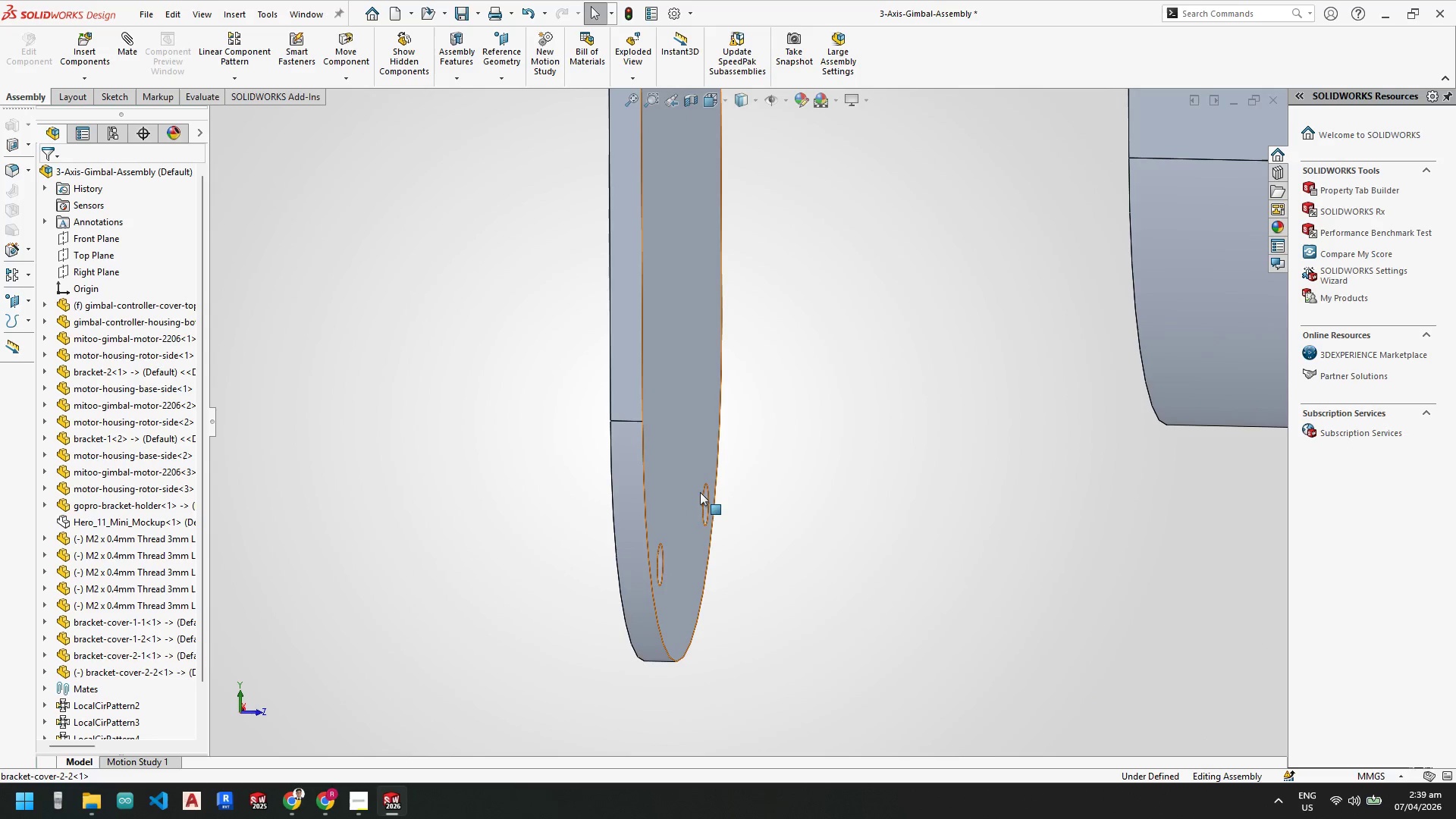 
left_click([704, 493])
 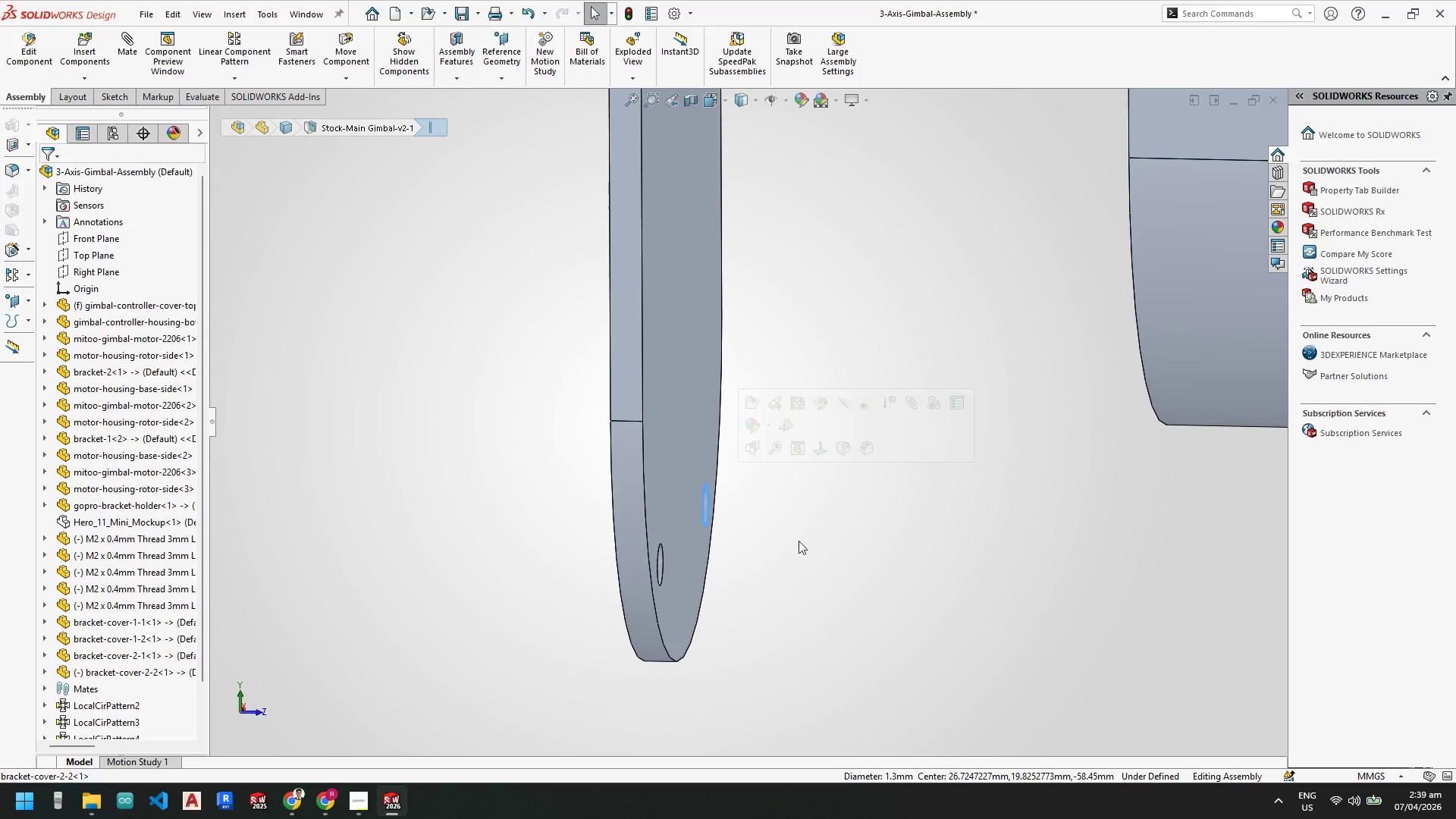 
scroll: coordinate [847, 429], scroll_direction: up, amount: 4.0
 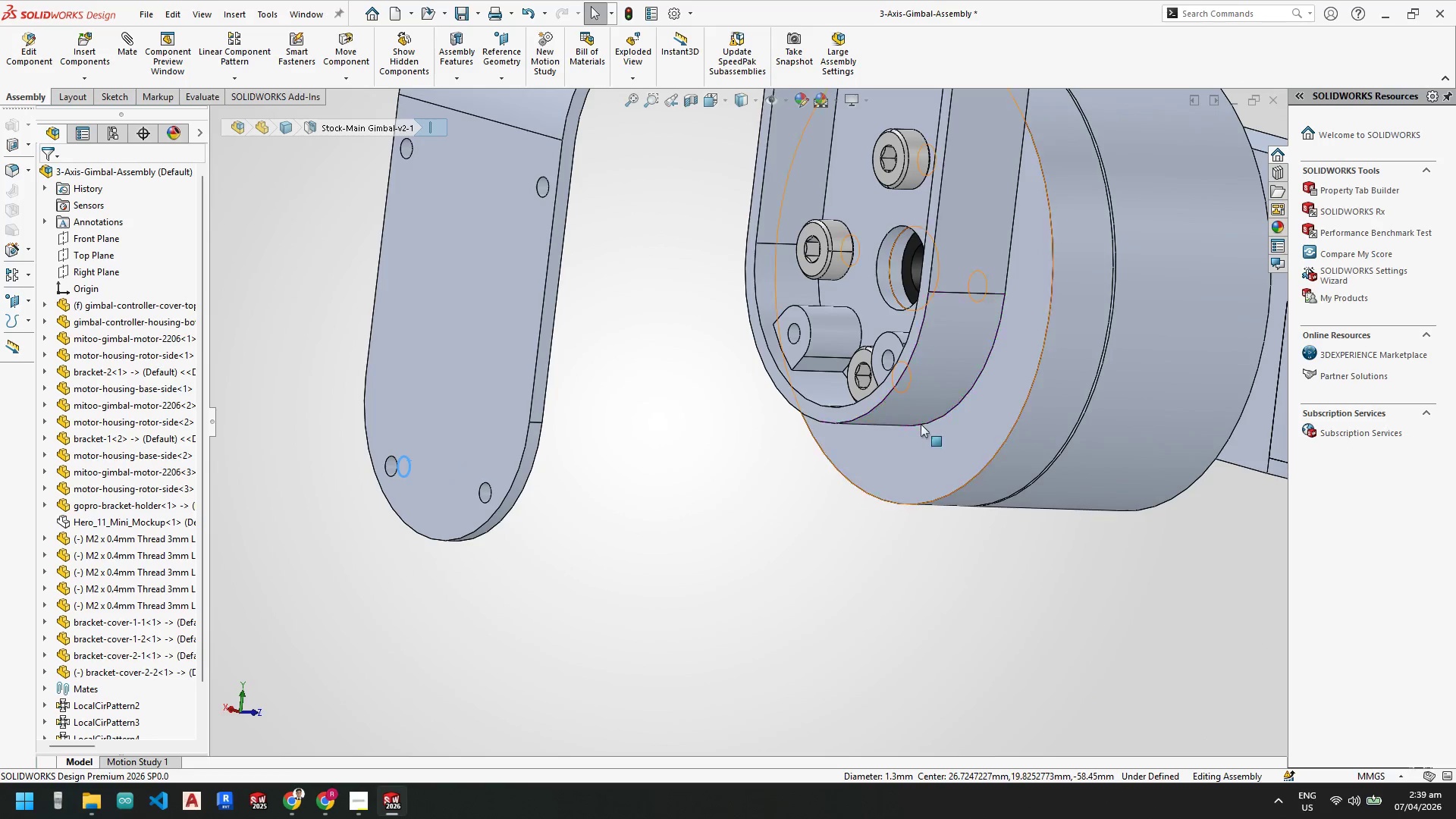 
hold_key(key=ControlLeft, duration=1.56)
 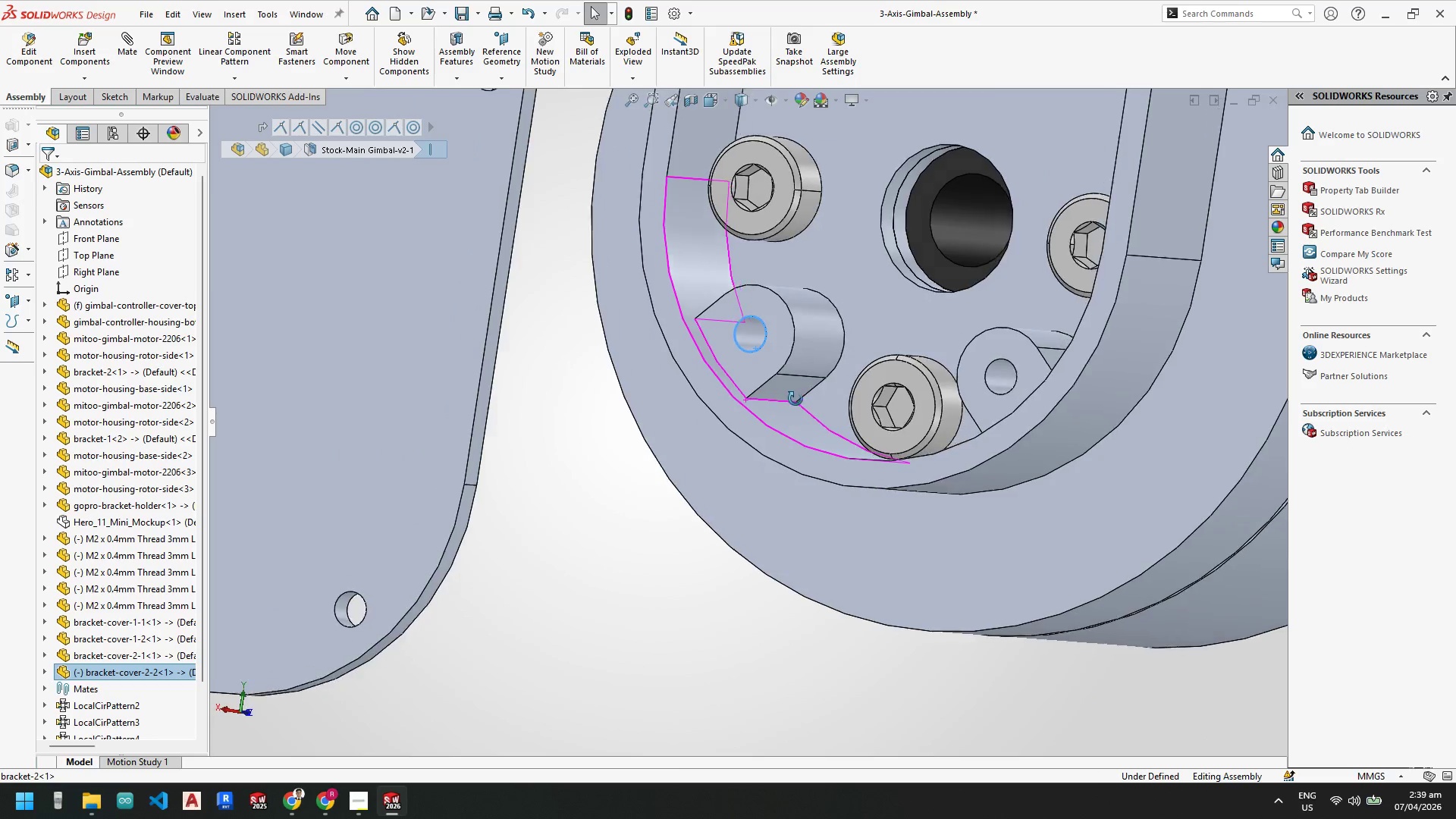 
scroll: coordinate [827, 352], scroll_direction: down, amount: 3.0
 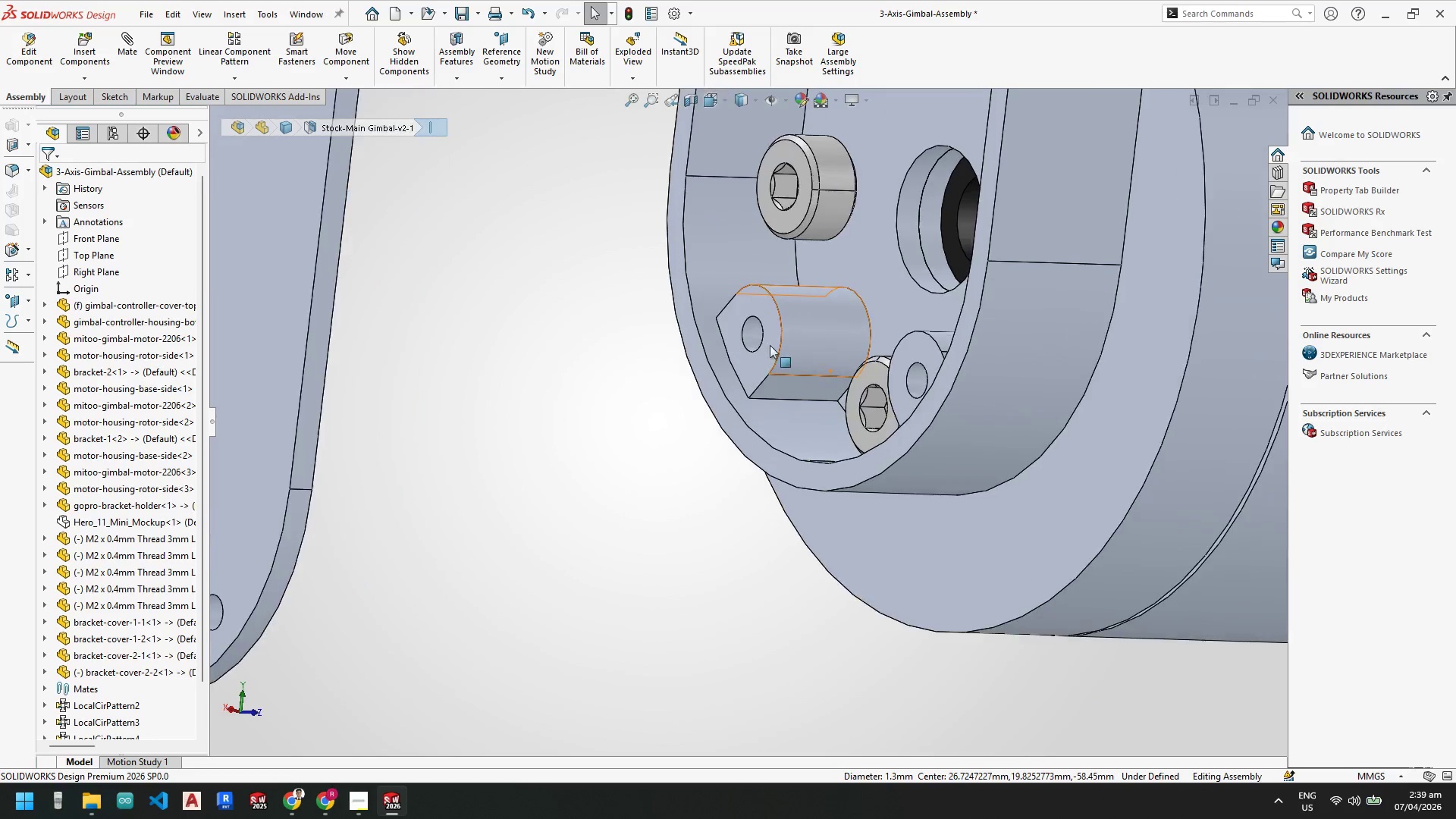 
left_click([755, 349])
 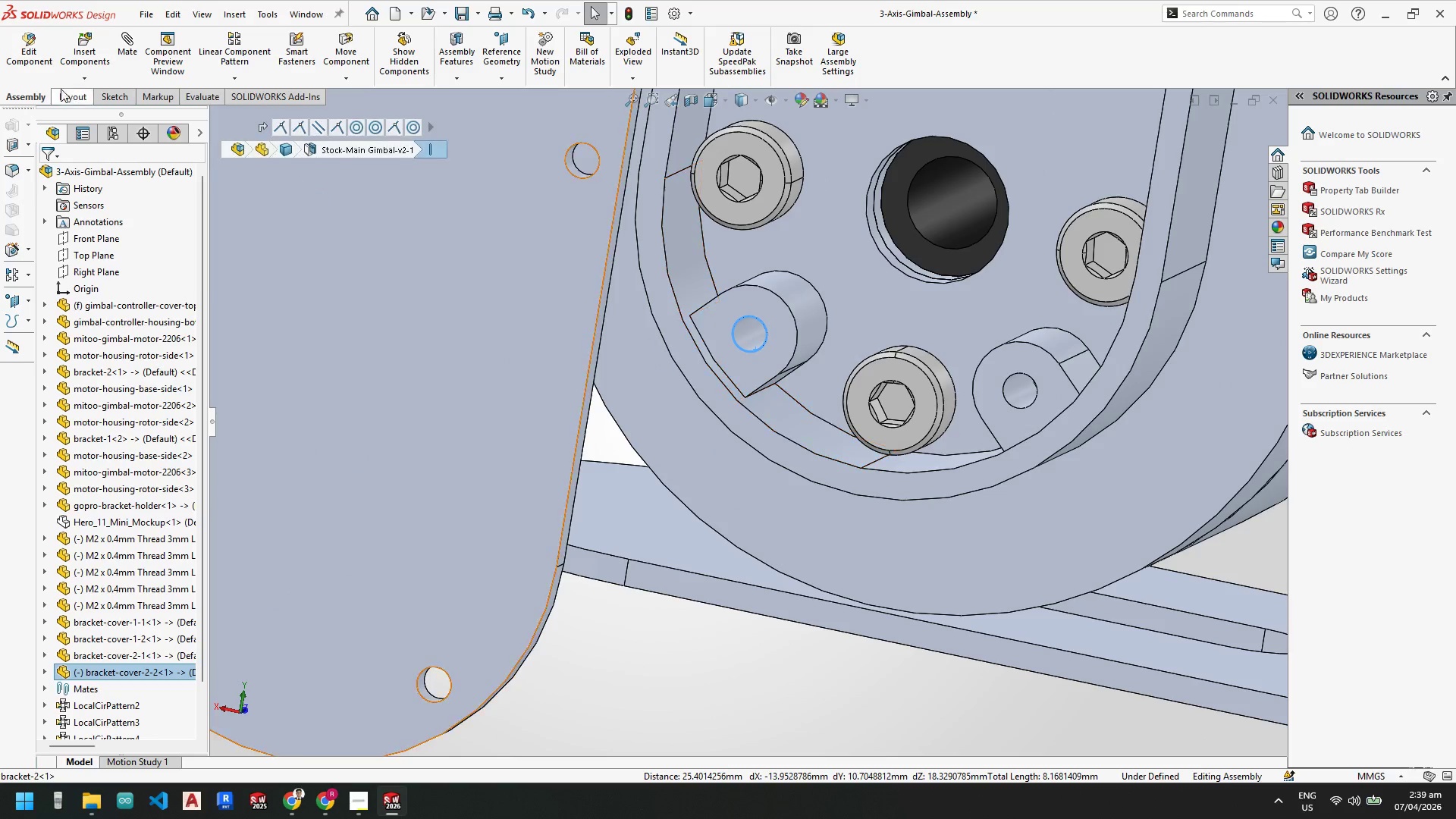 
left_click([121, 48])
 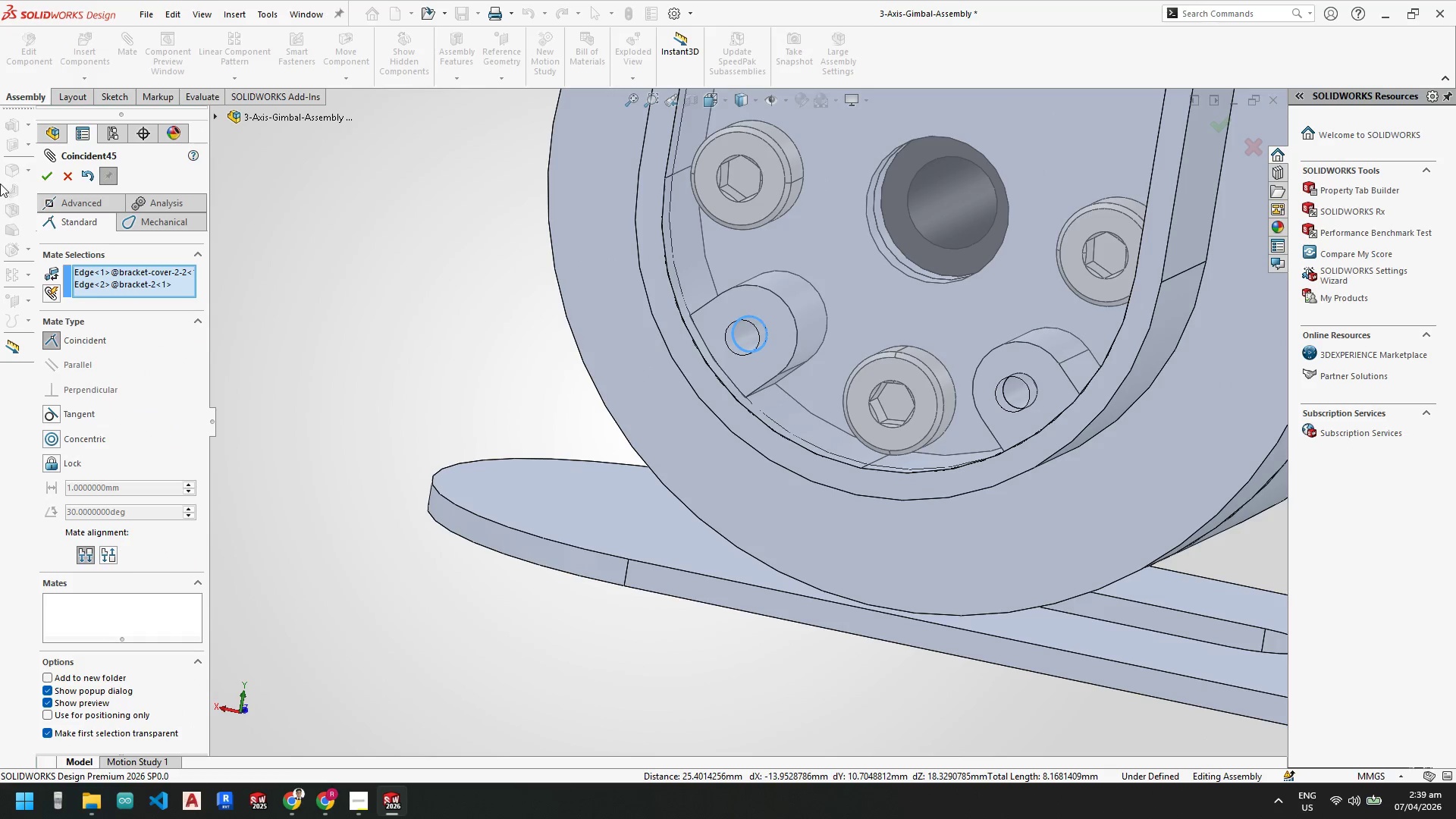 
left_click([47, 174])
 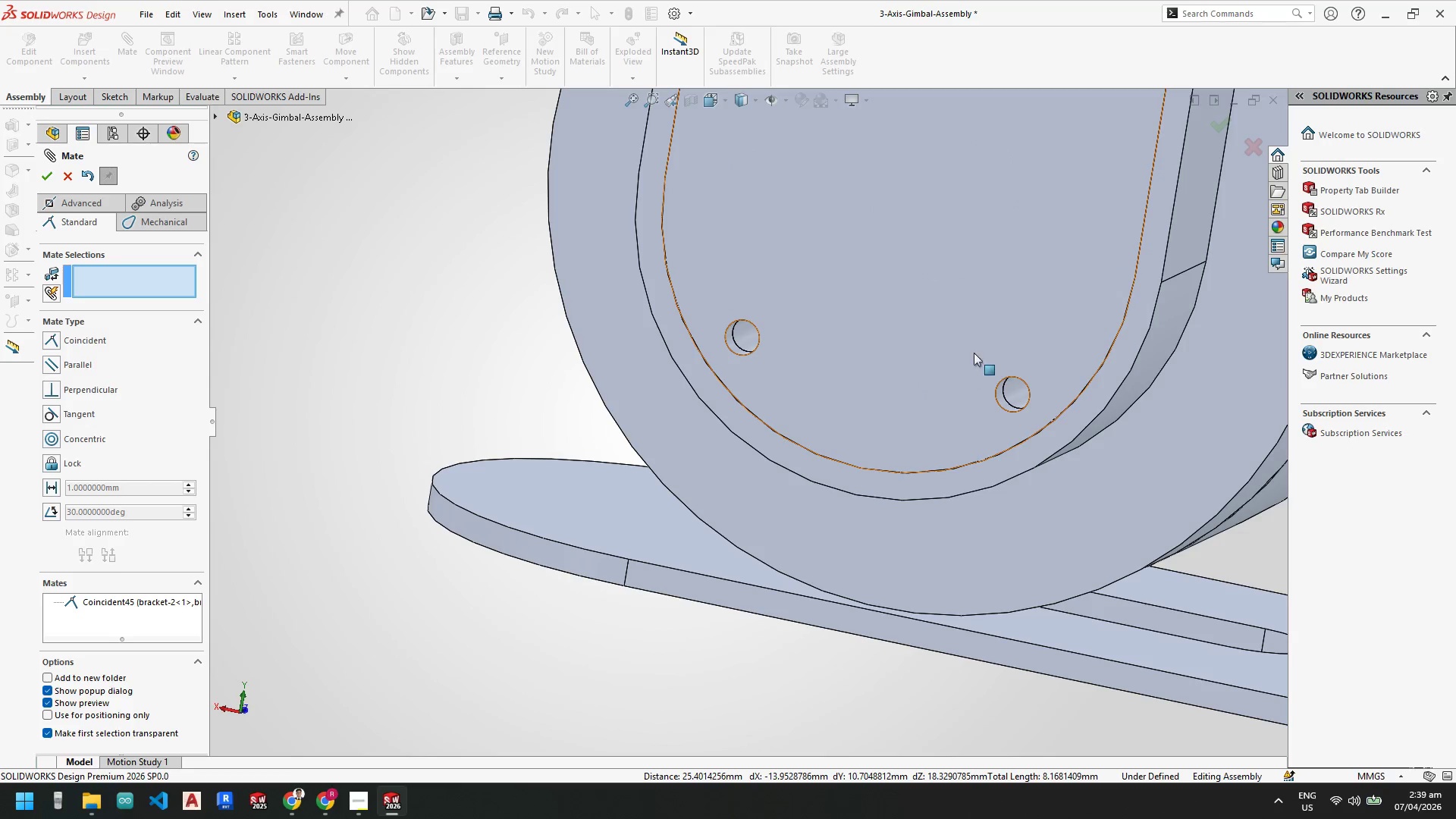 
left_click_drag(start_coordinate=[1043, 334], to_coordinate=[1056, 312])
 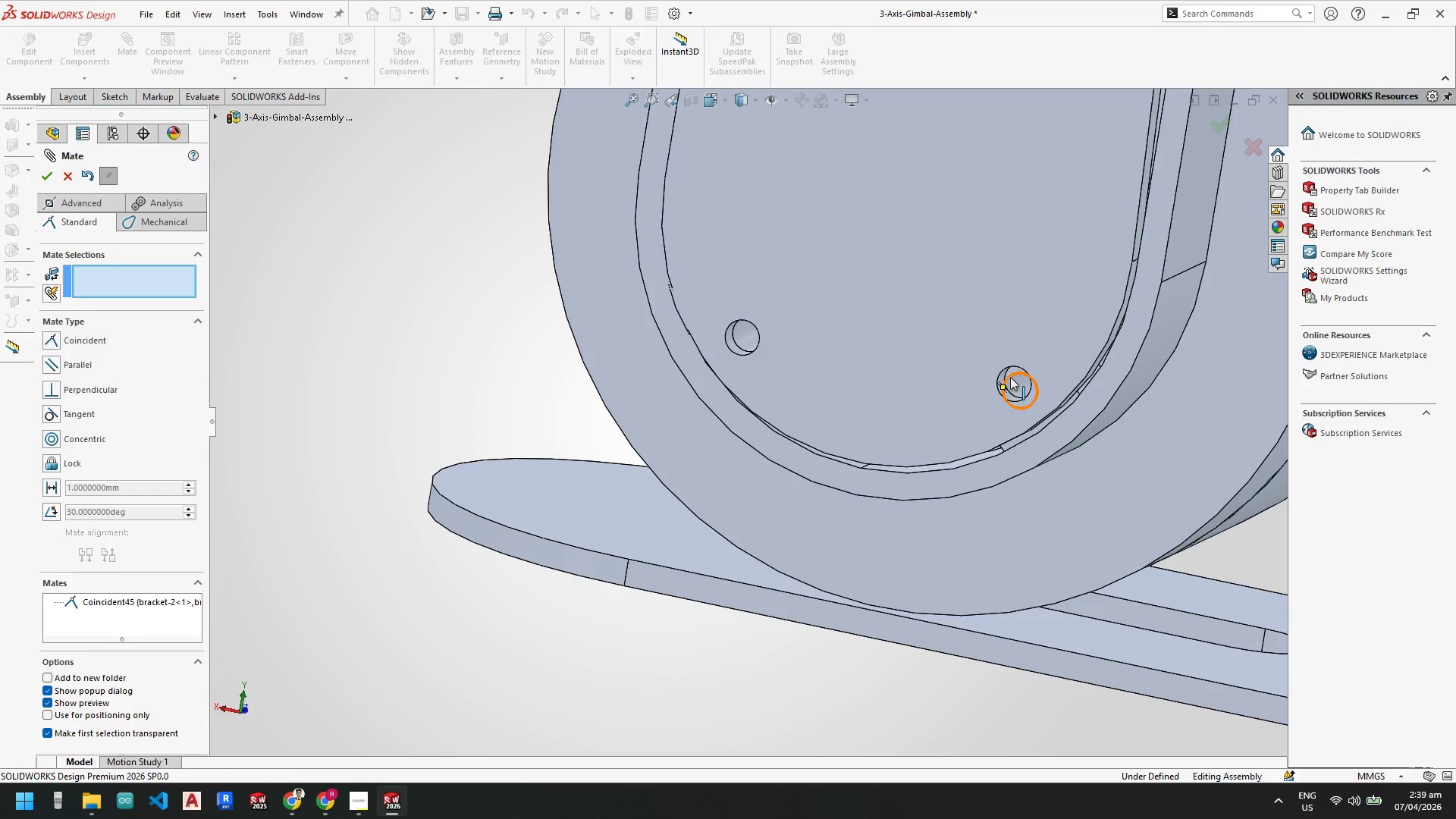 
left_click([1011, 375])
 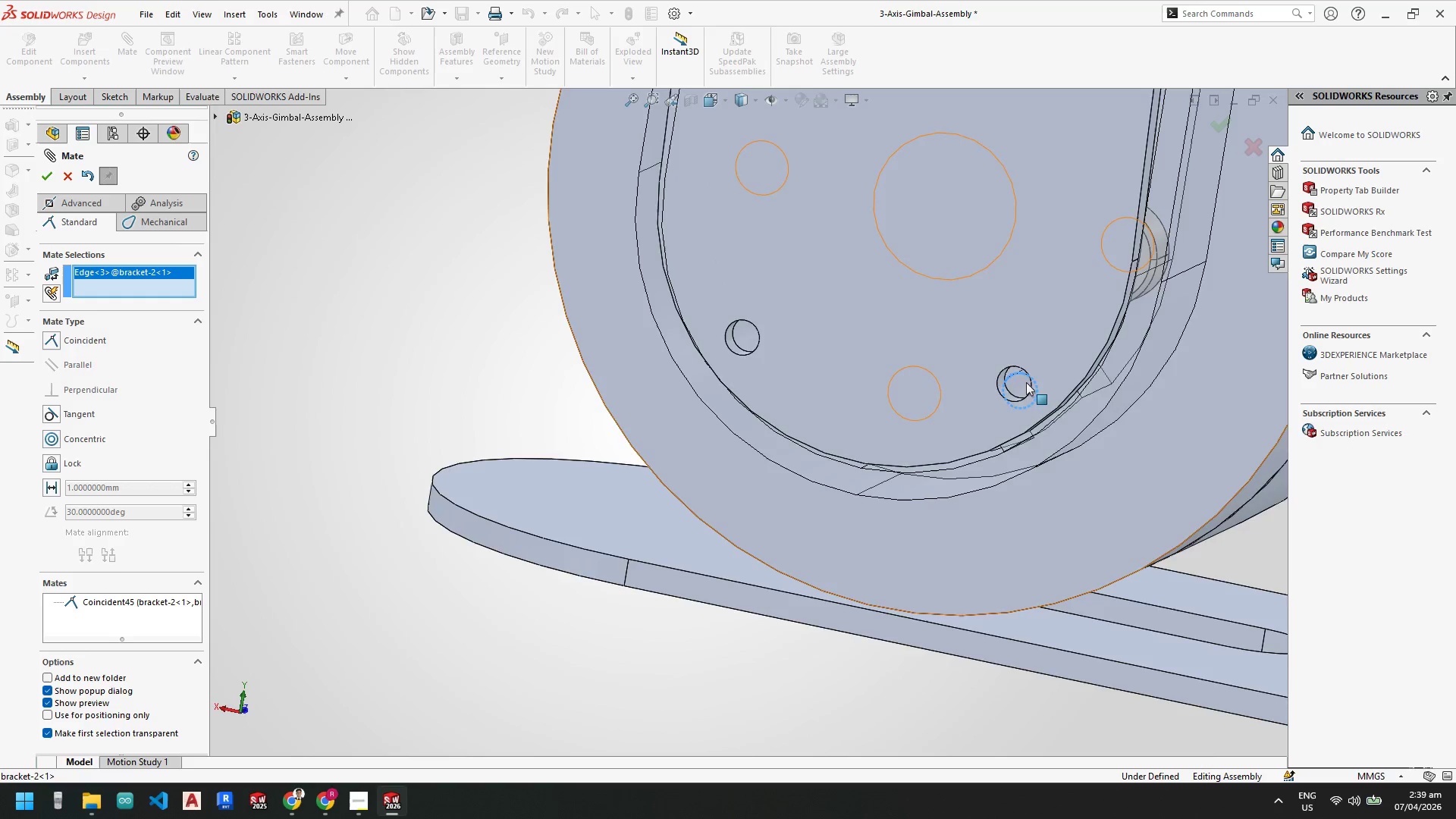 
scroll: coordinate [1004, 372], scroll_direction: down, amount: 4.0
 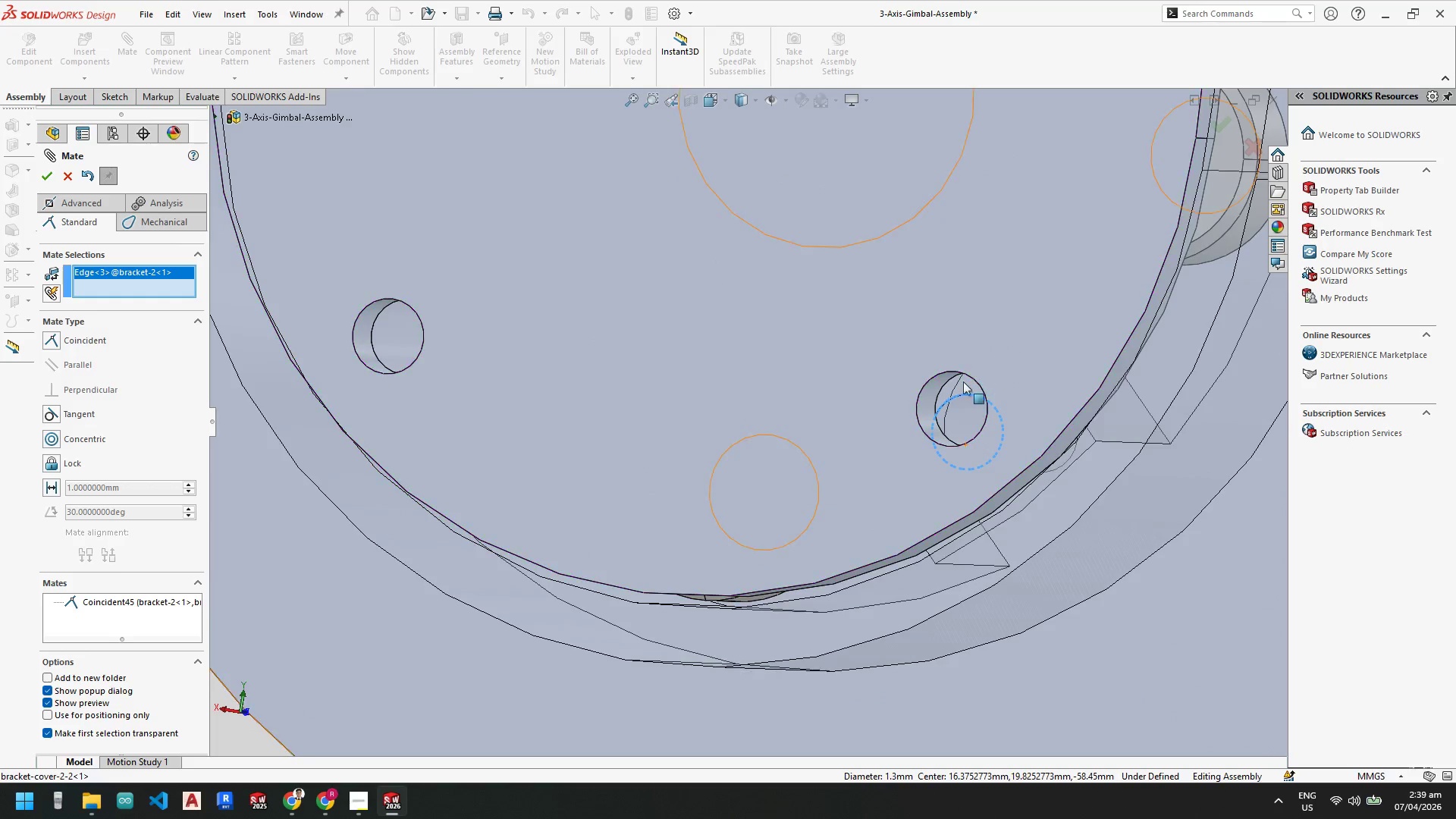 
hold_key(key=ControlLeft, duration=1.39)
 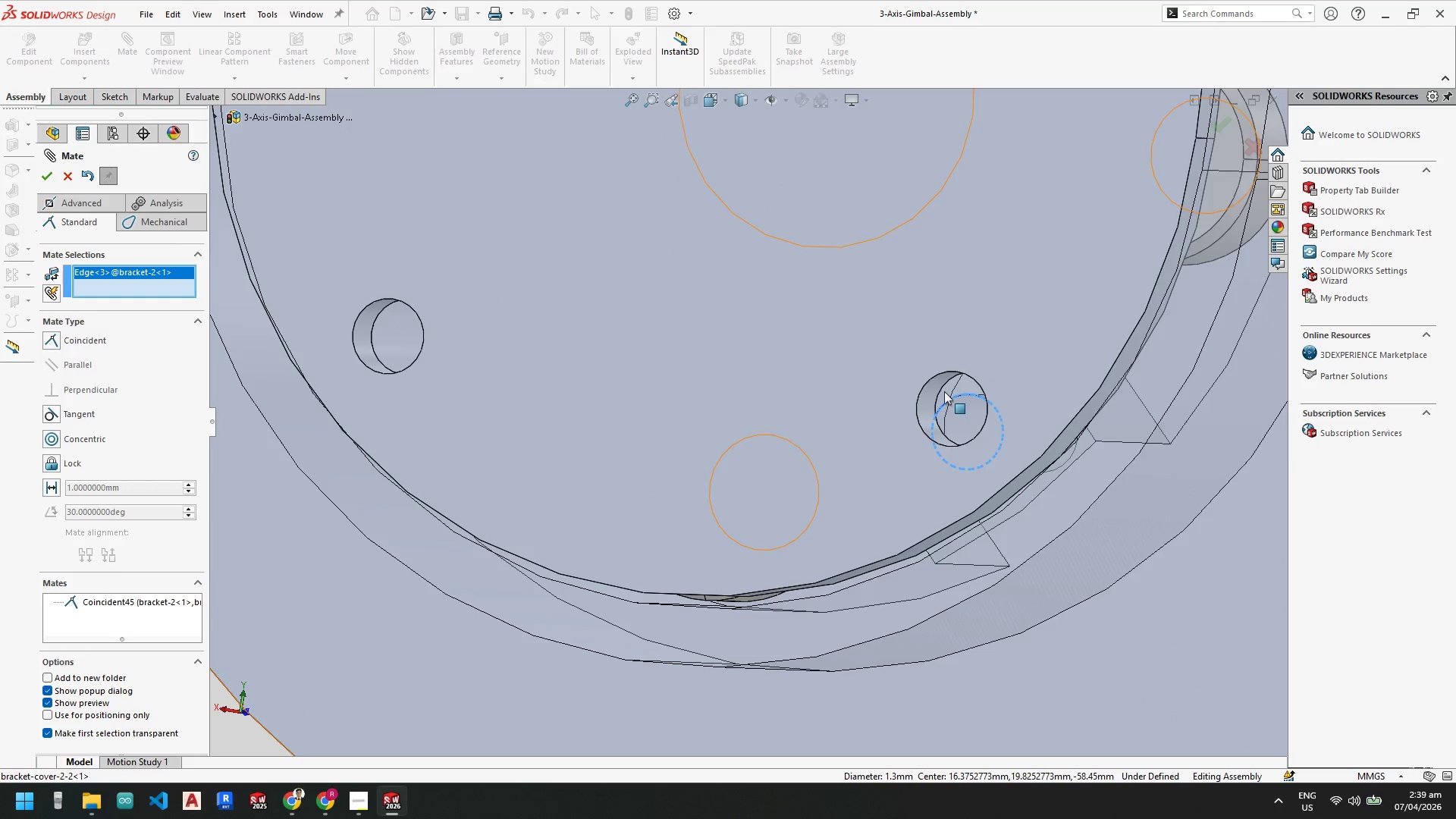 
scroll: coordinate [939, 391], scroll_direction: down, amount: 5.0
 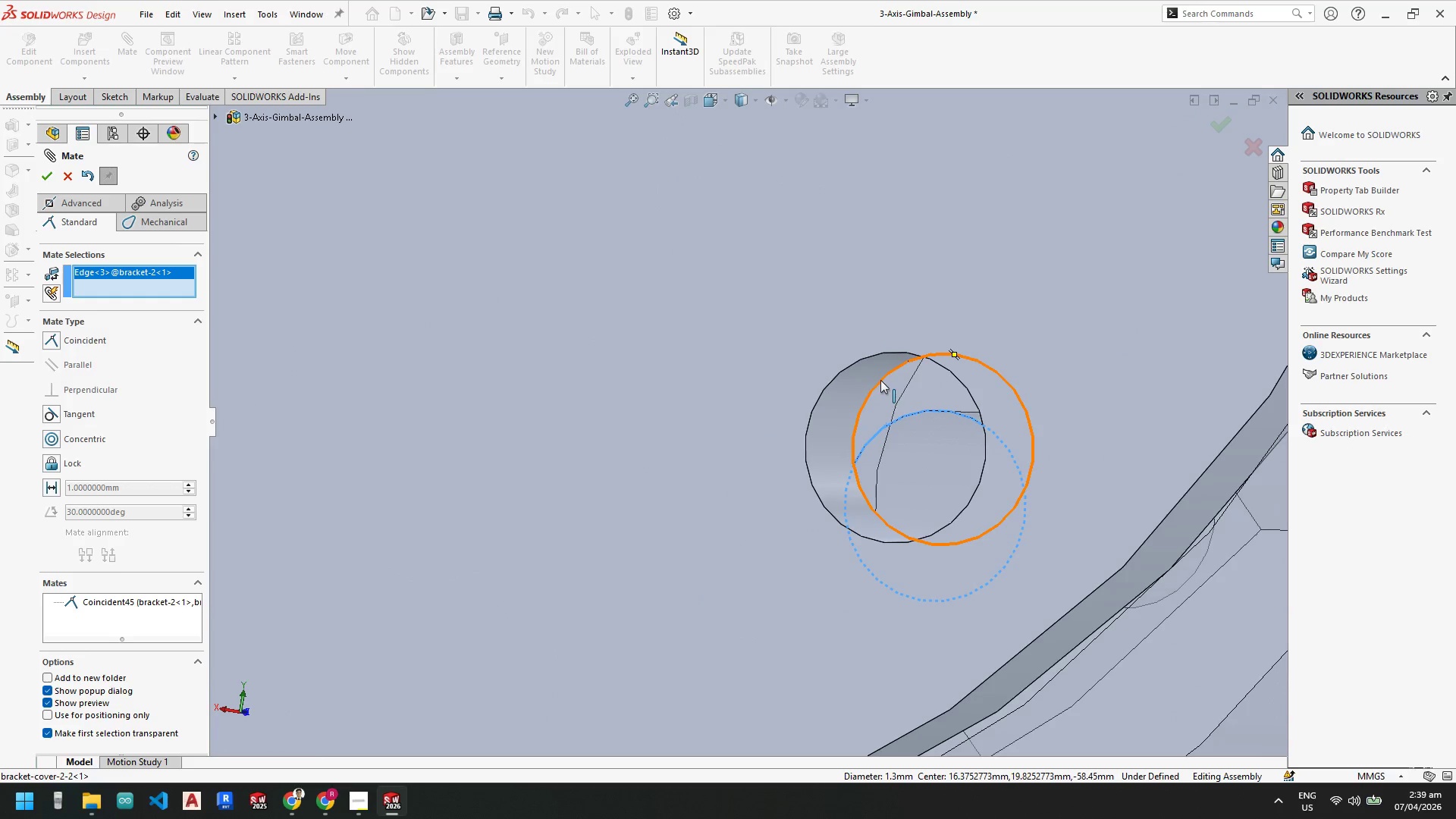 
hold_key(key=ControlLeft, duration=0.62)
 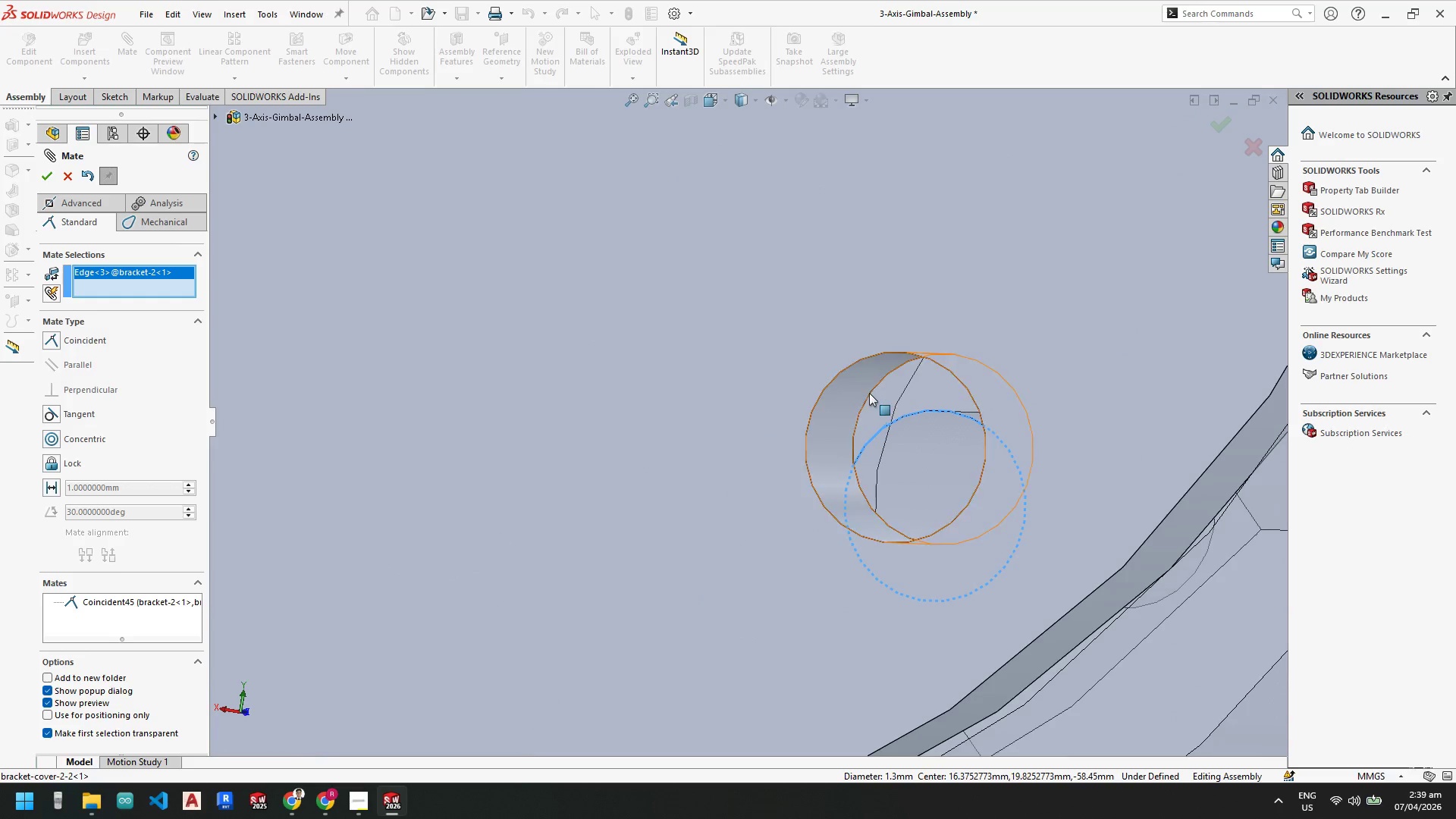 
scroll: coordinate [868, 388], scroll_direction: down, amount: 4.0
 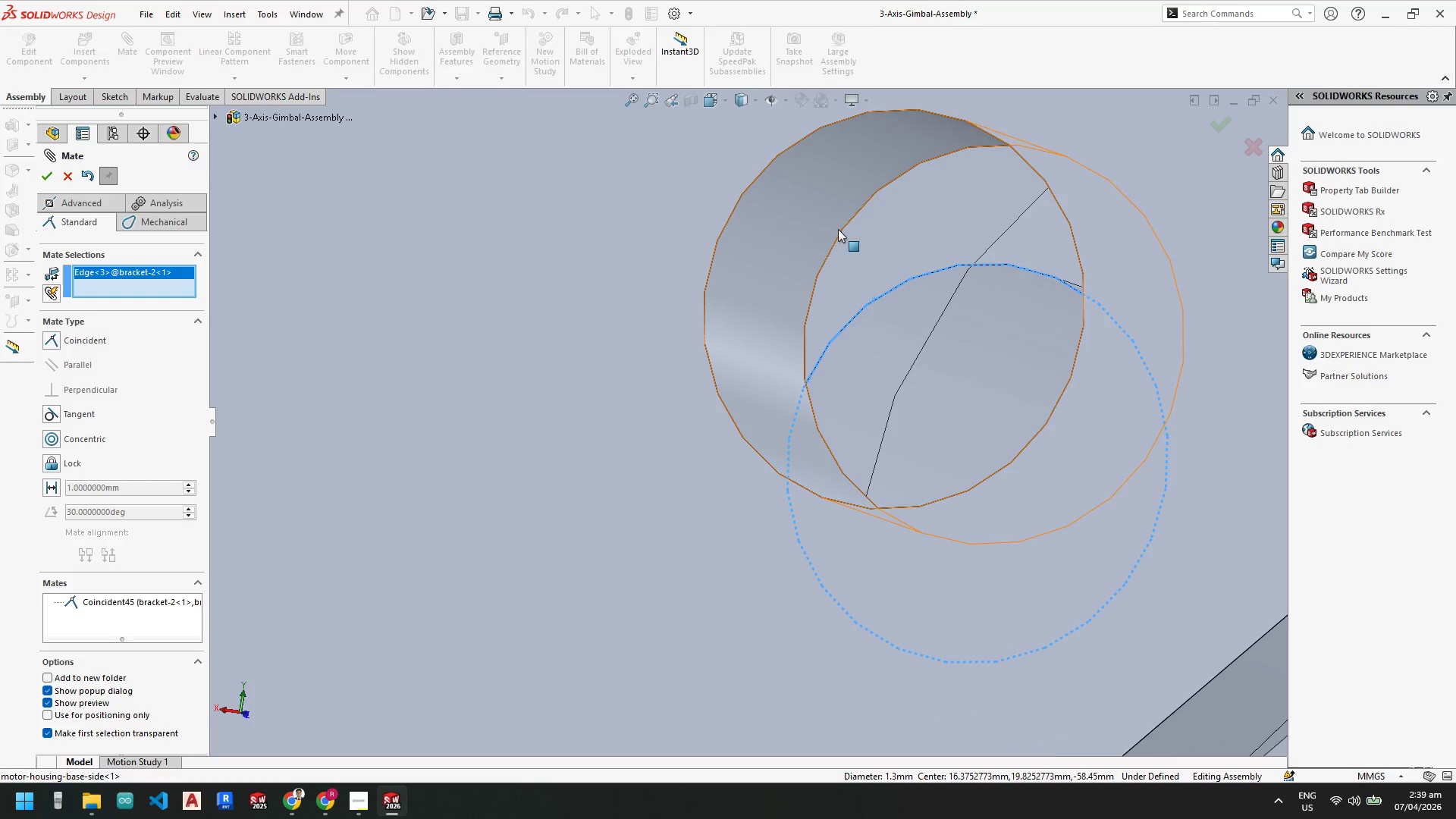 
hold_key(key=ControlLeft, duration=0.38)
left_click([841, 231])
 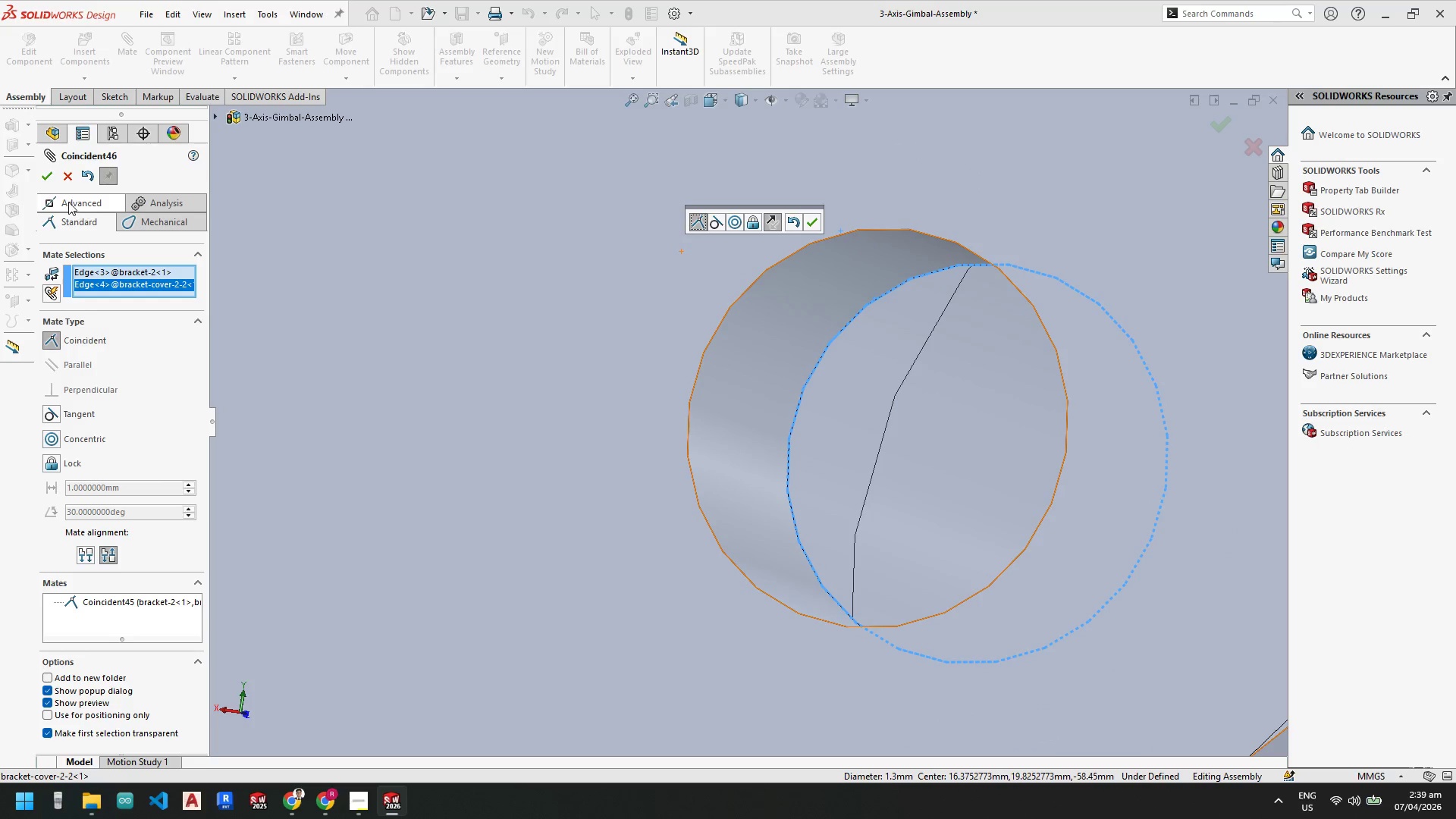 
left_click([46, 175])
 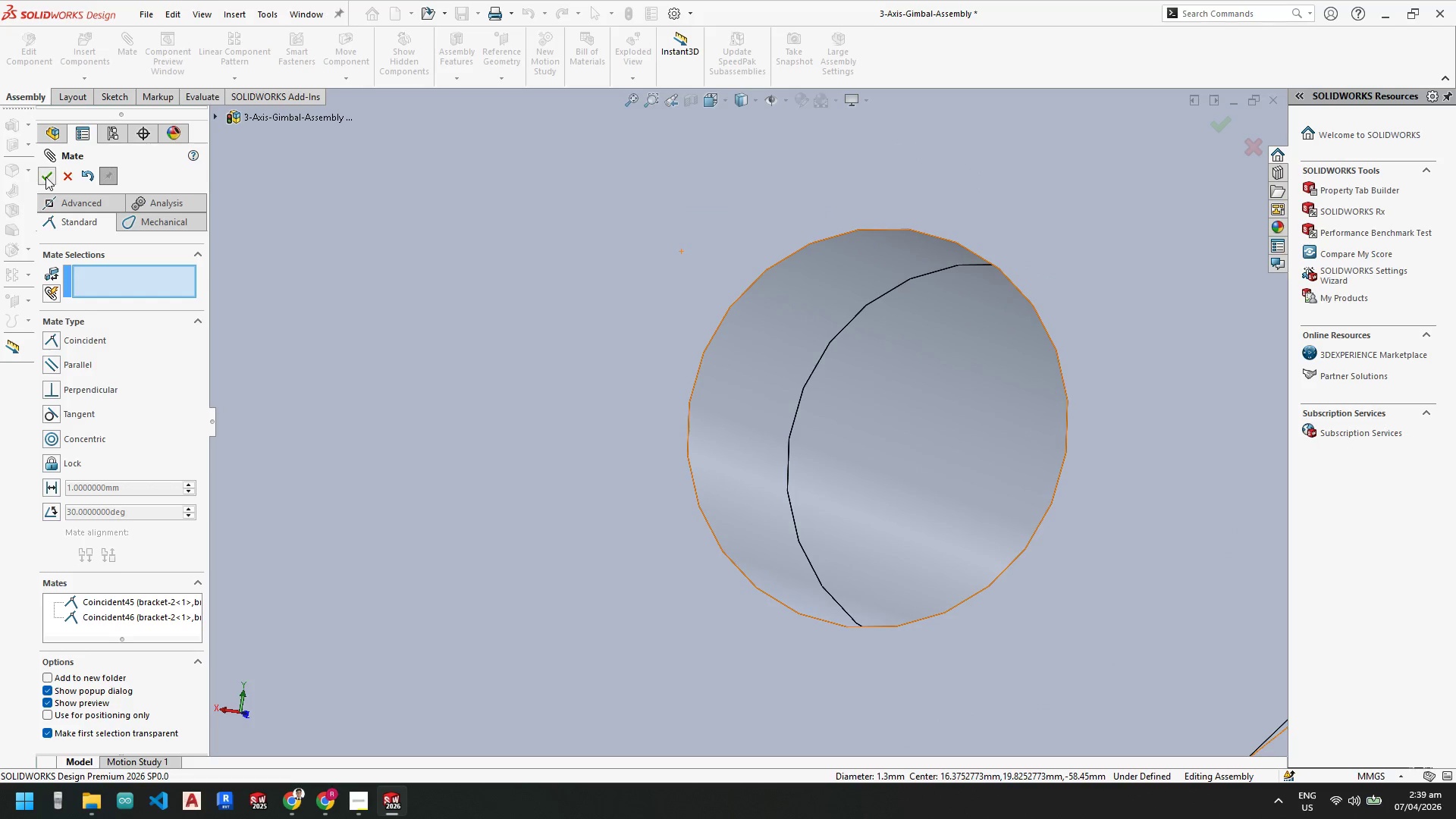 
left_click([46, 177])
 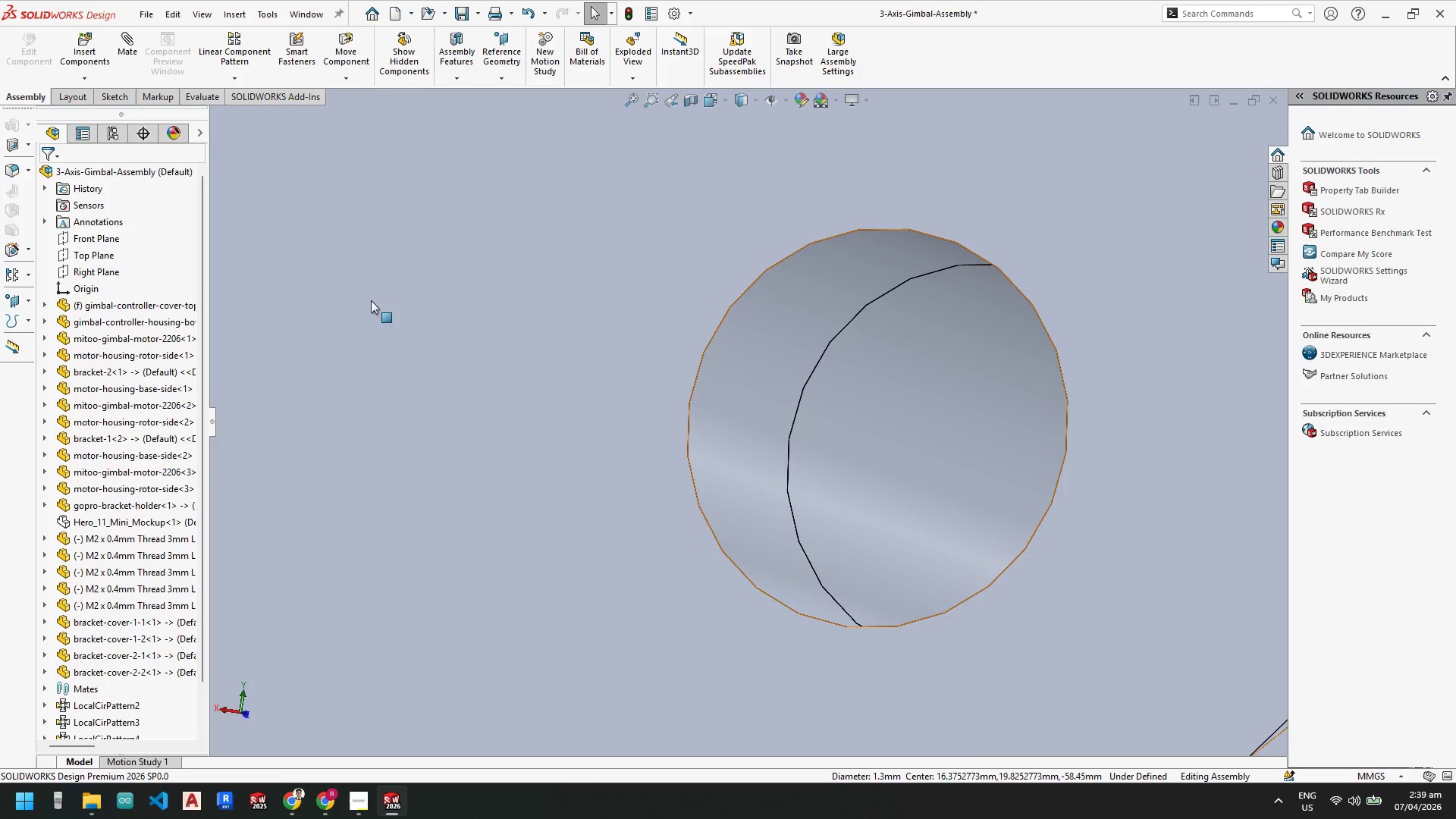 
scroll: coordinate [878, 436], scroll_direction: up, amount: 23.0
 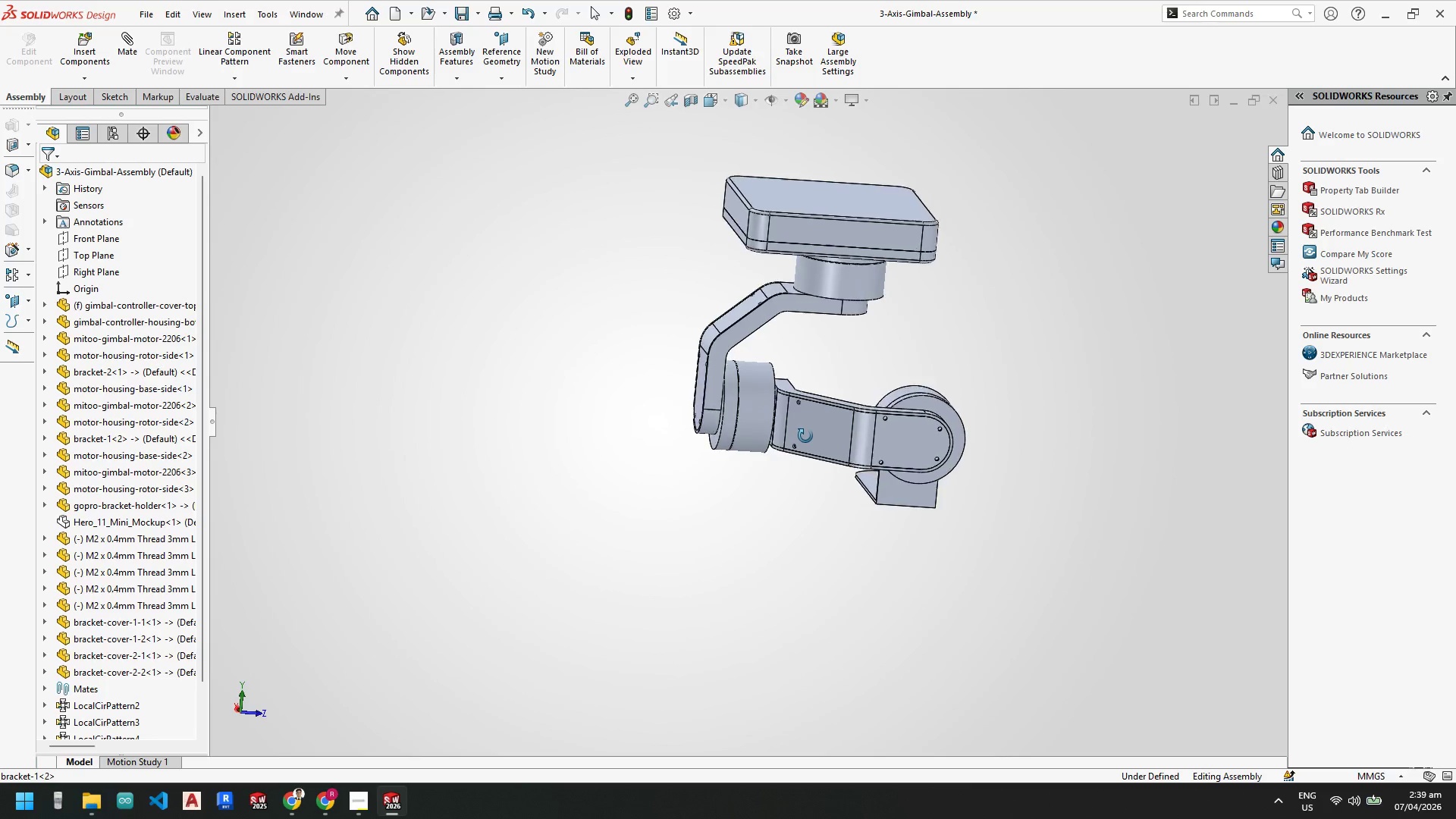 
scroll: coordinate [131, 551], scroll_direction: down, amount: 8.0
 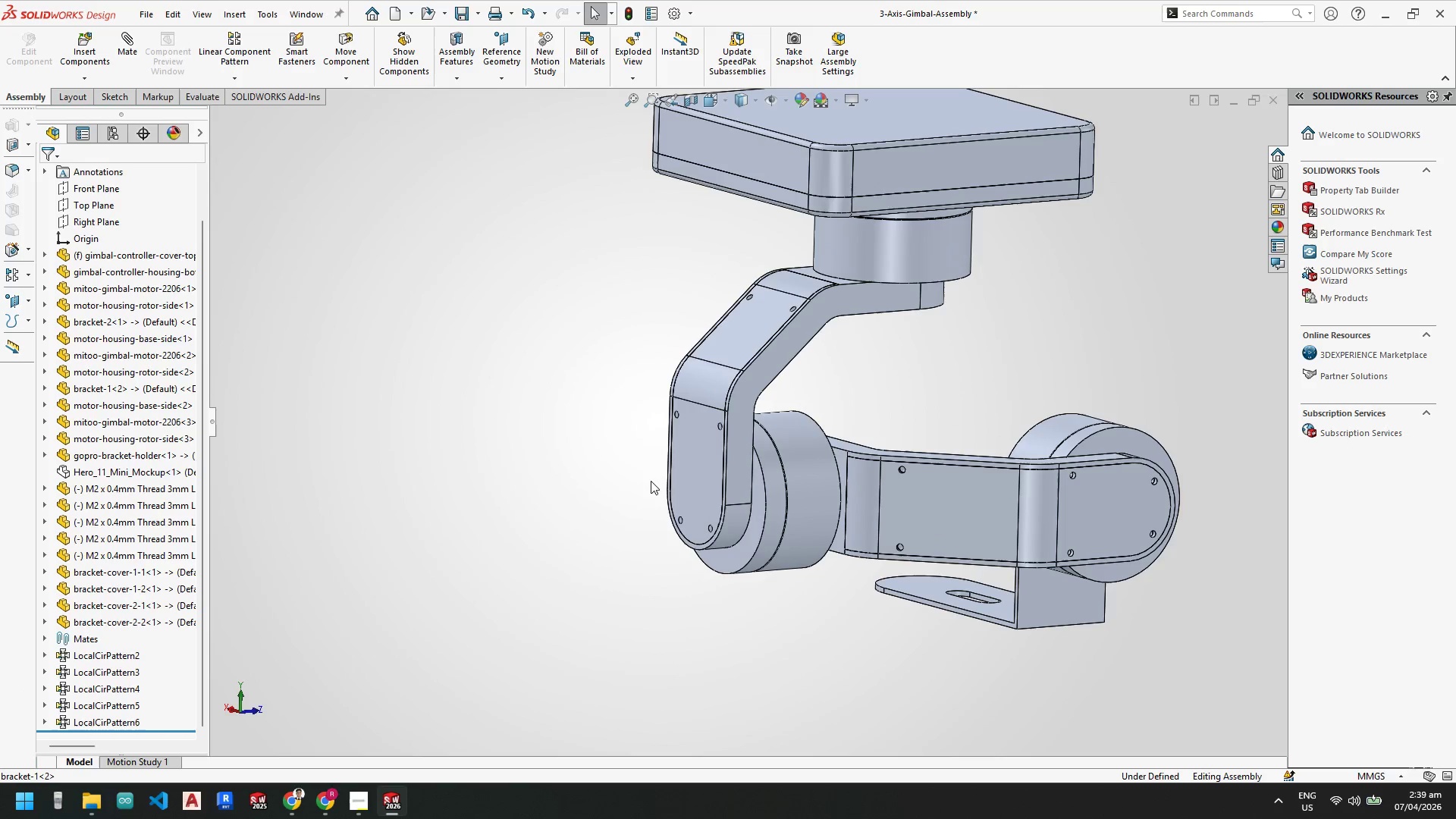 
scroll: coordinate [651, 481], scroll_direction: up, amount: 1.0
 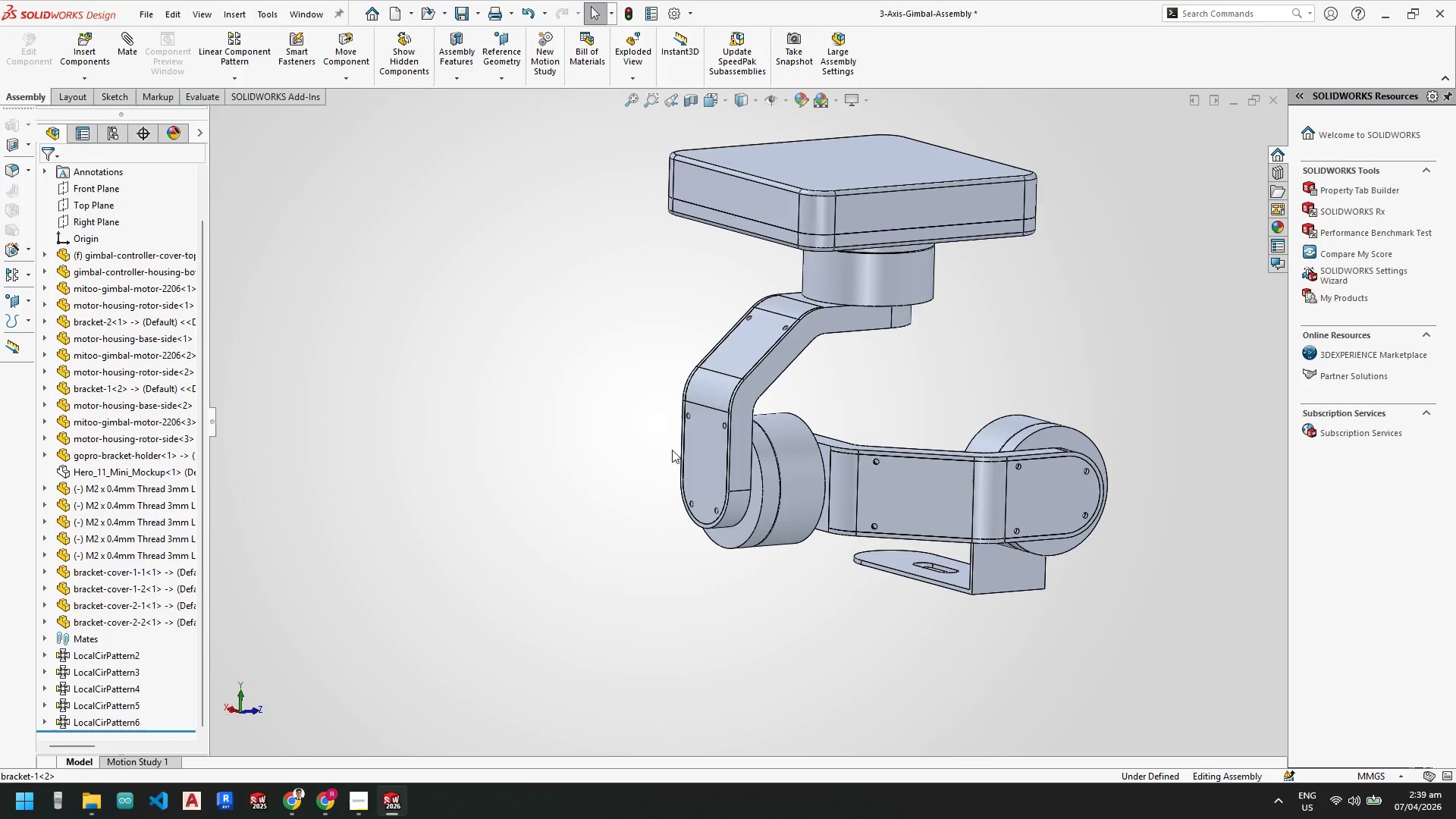 
scroll: coordinate [692, 561], scroll_direction: down, amount: 4.0
 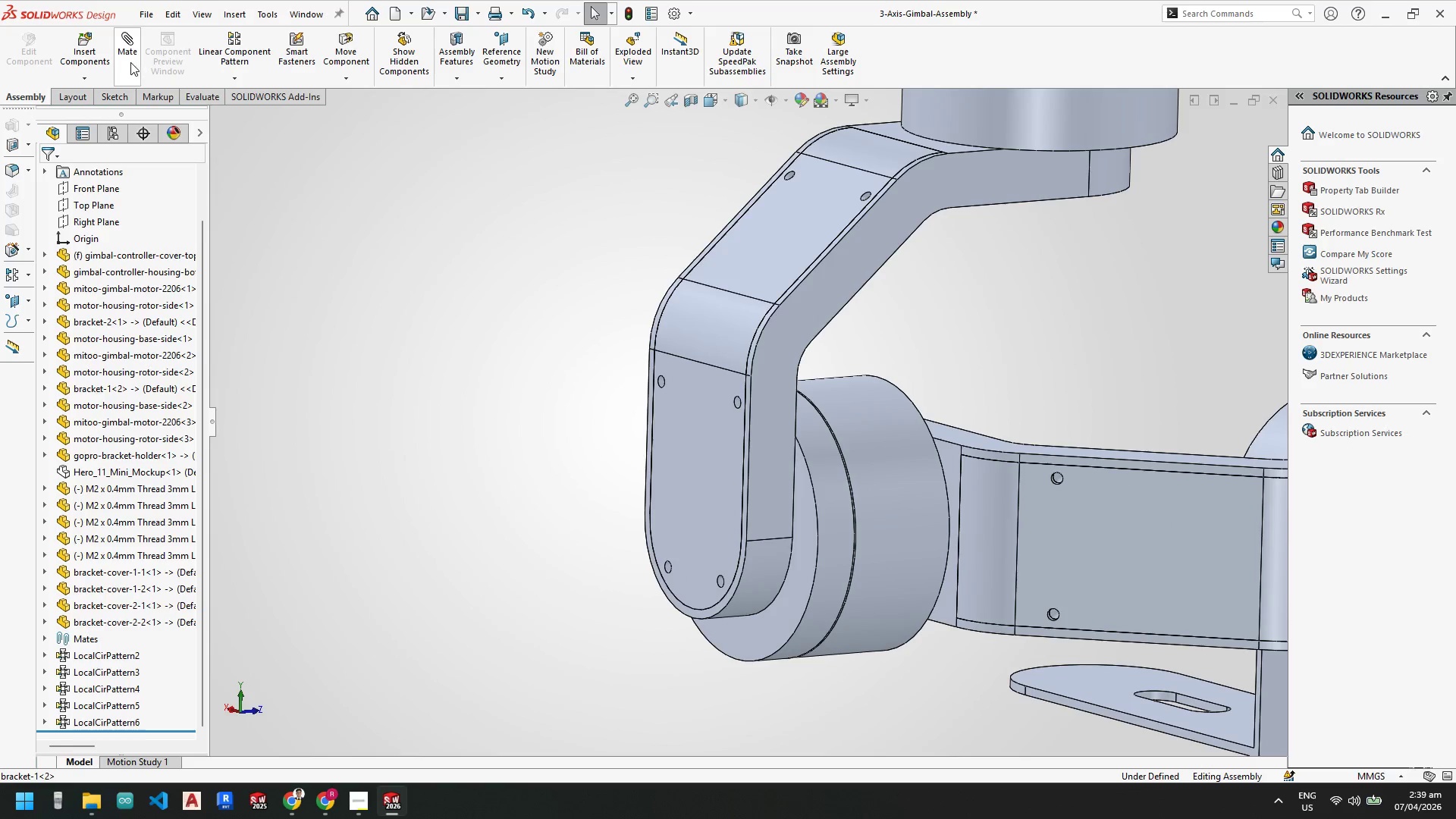 
mouse_move([96, 76])
 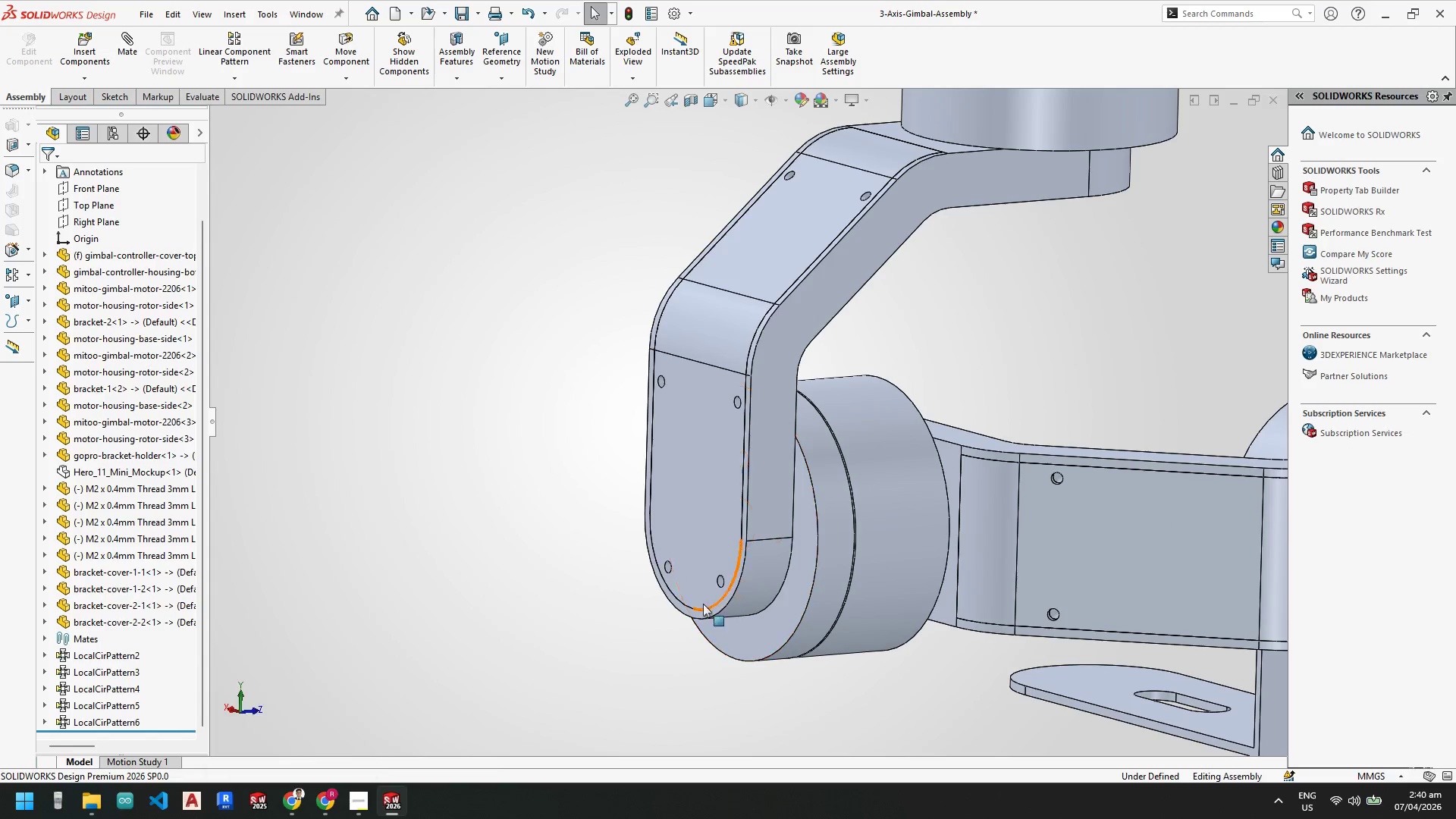 
wait(7.41)
 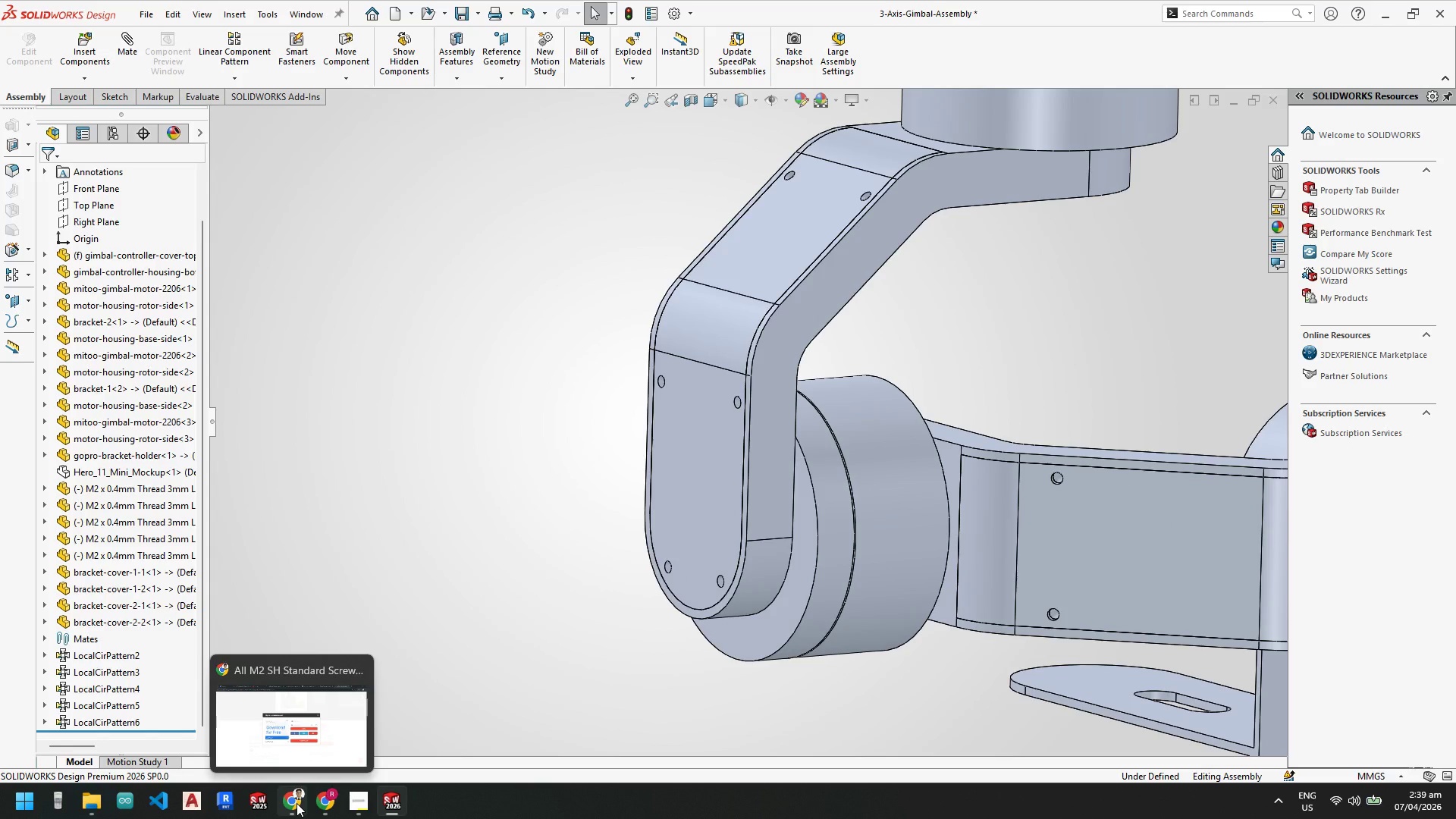 
left_click([291, 798])
 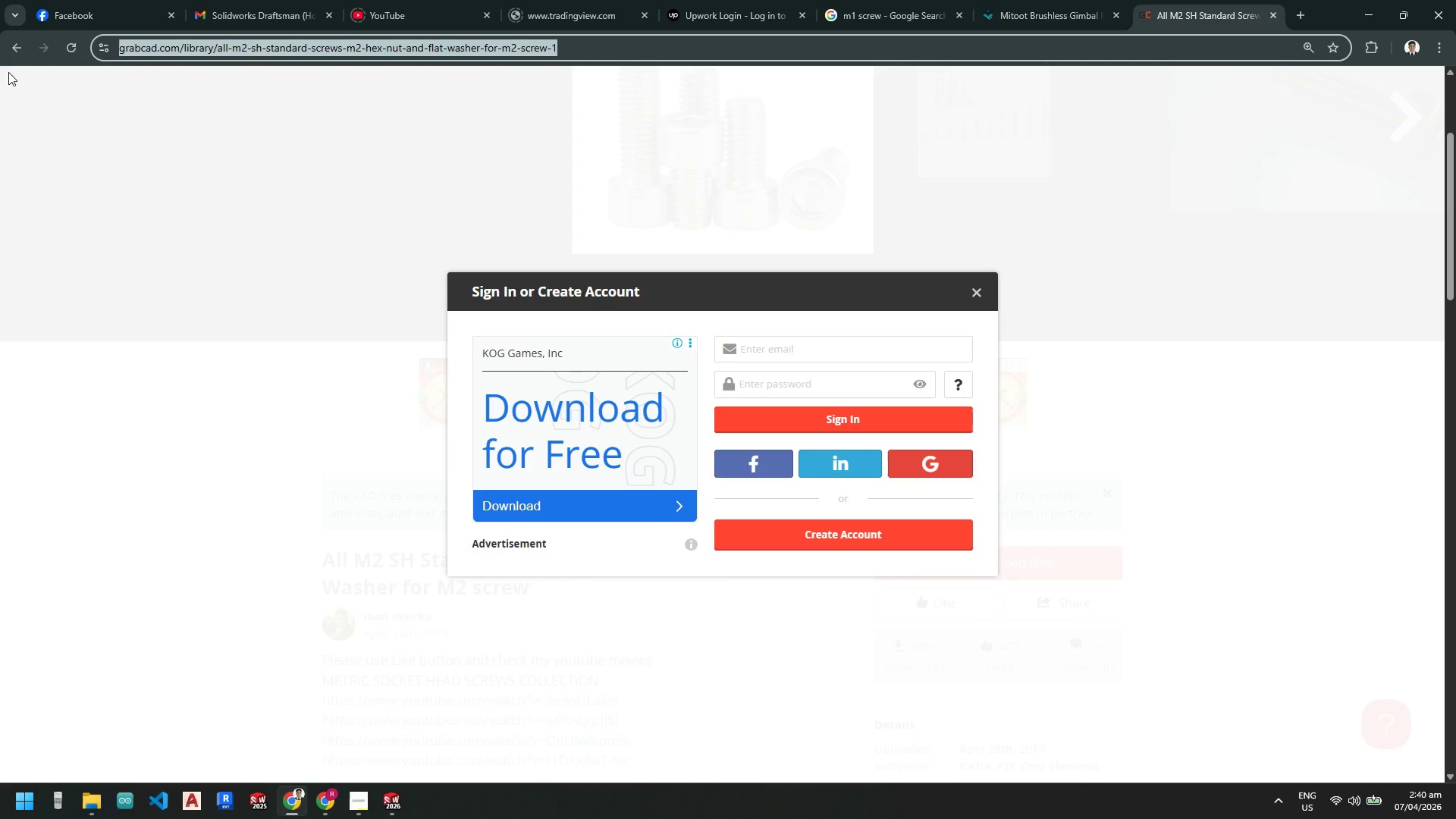 
left_click([17, 49])
 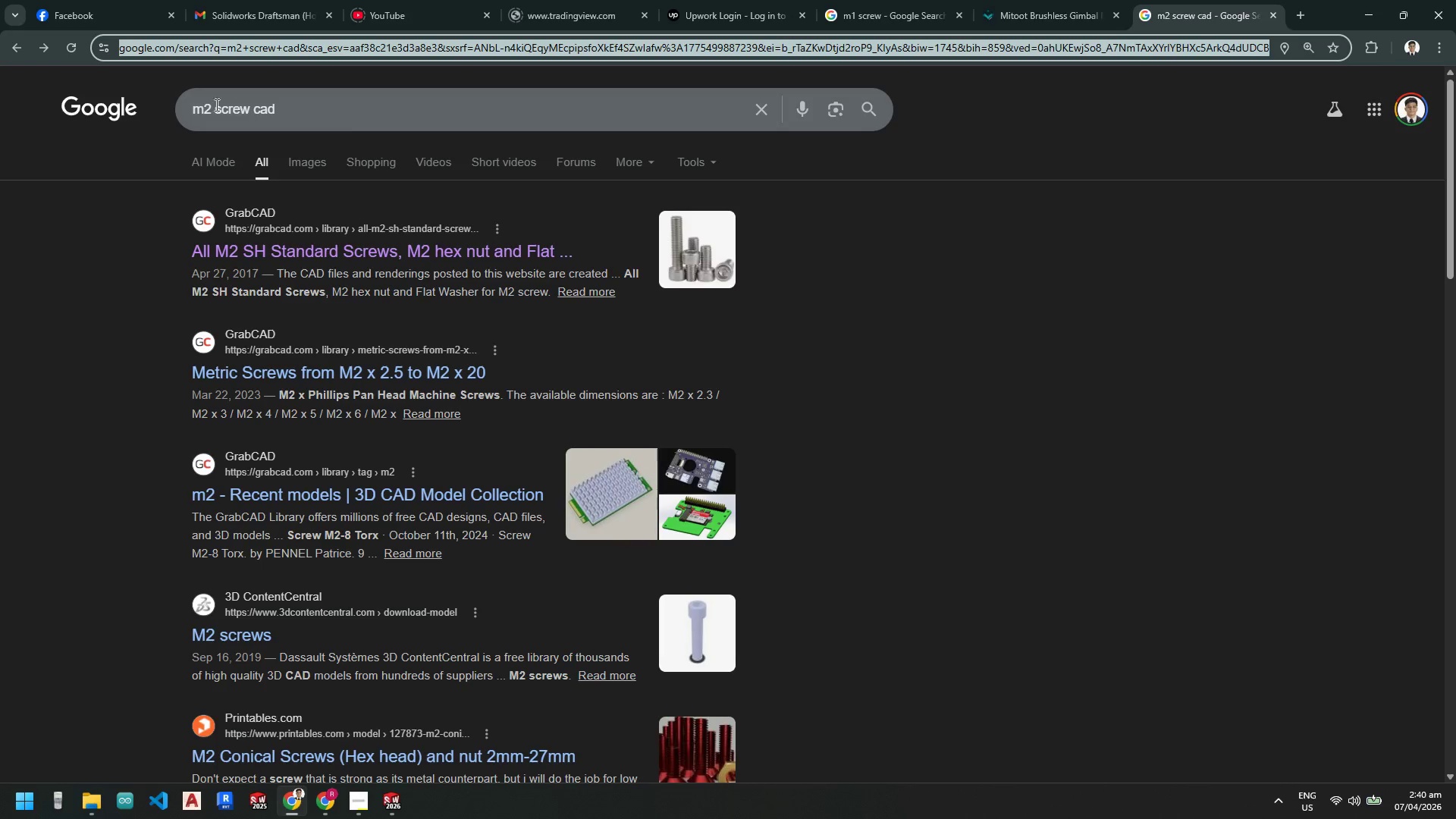 
left_click_drag(start_coordinate=[212, 110], to_coordinate=[204, 112])
 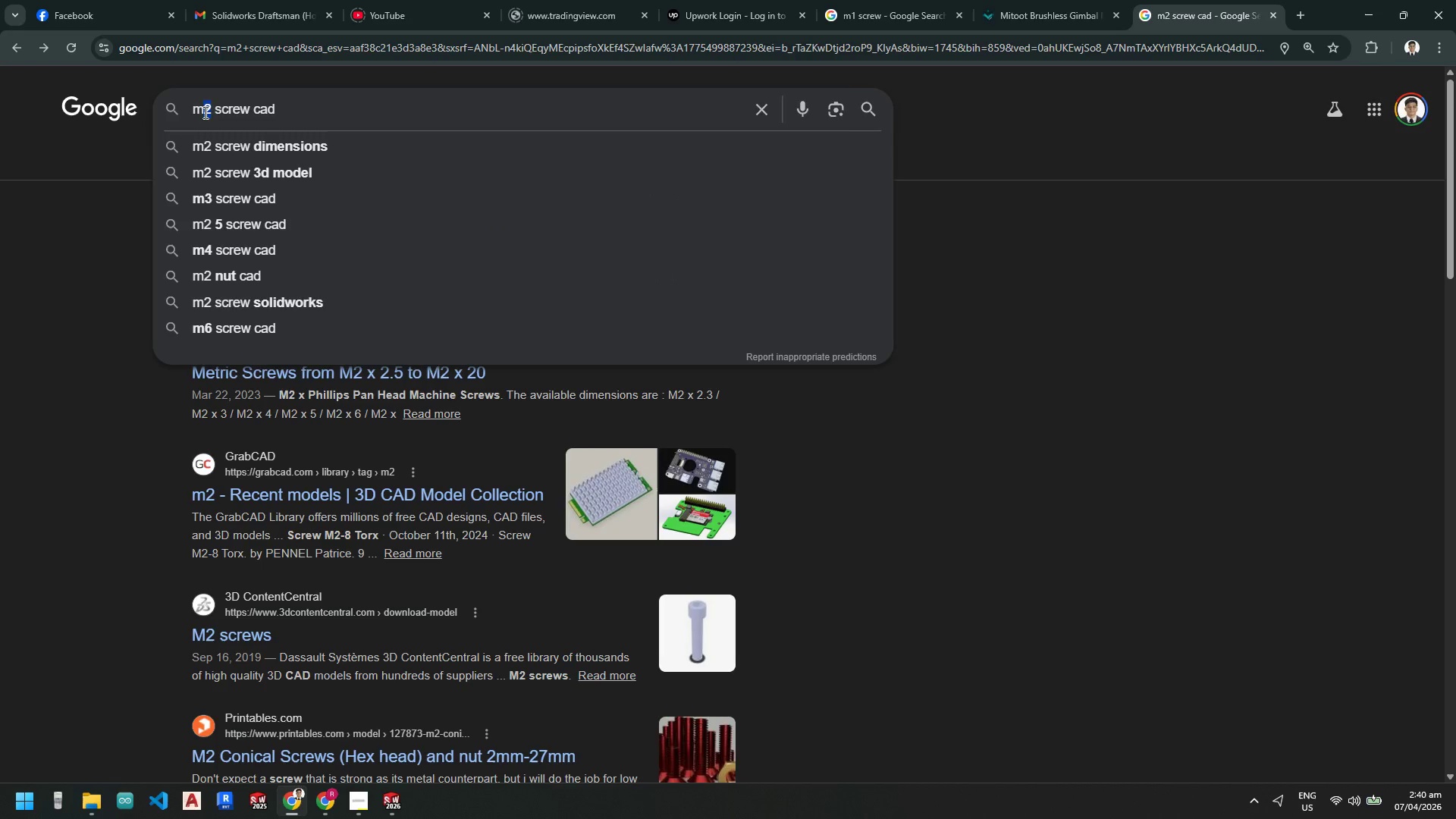 
key(Numpad1)
 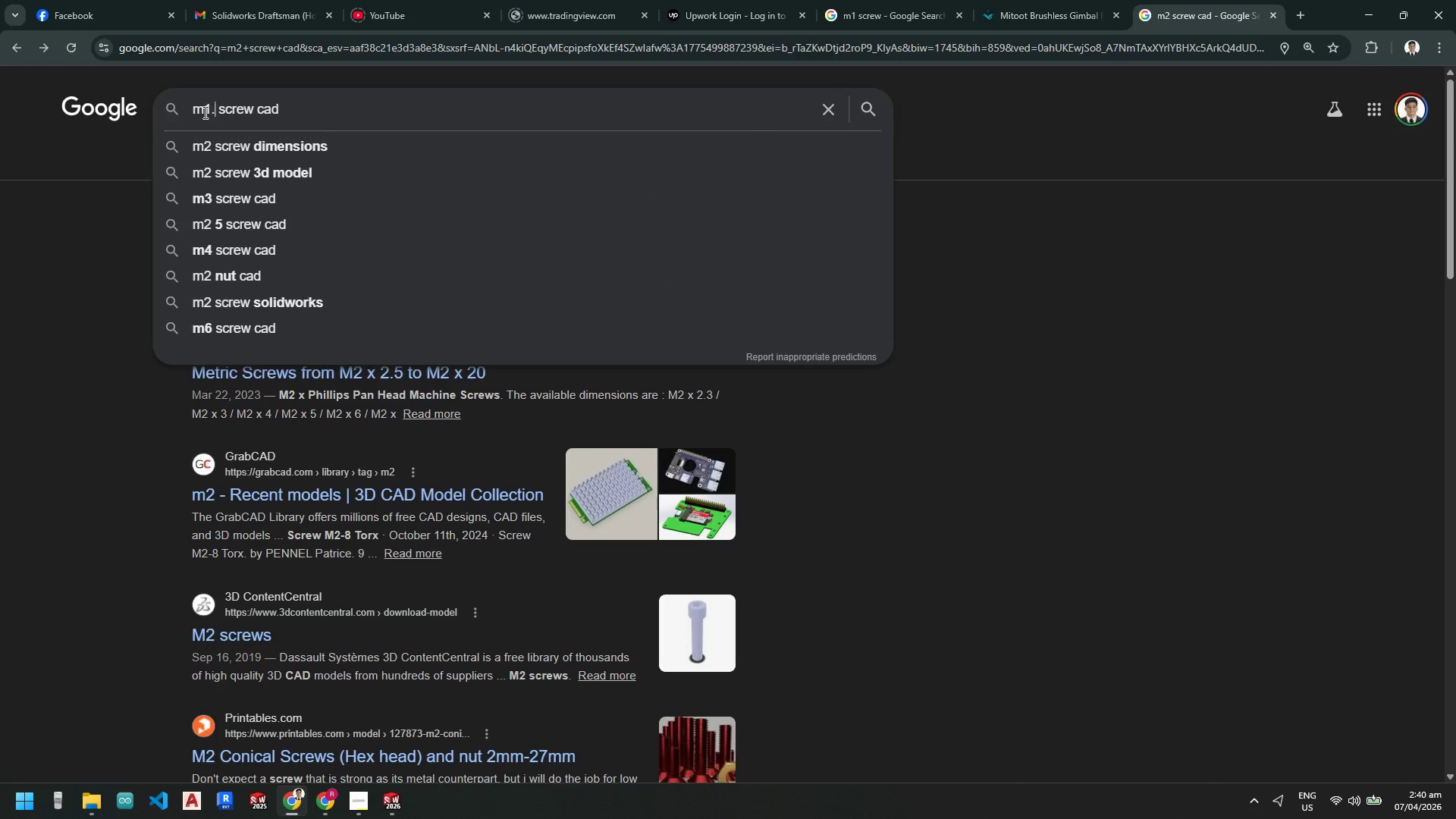 
key(NumpadDecimal)
 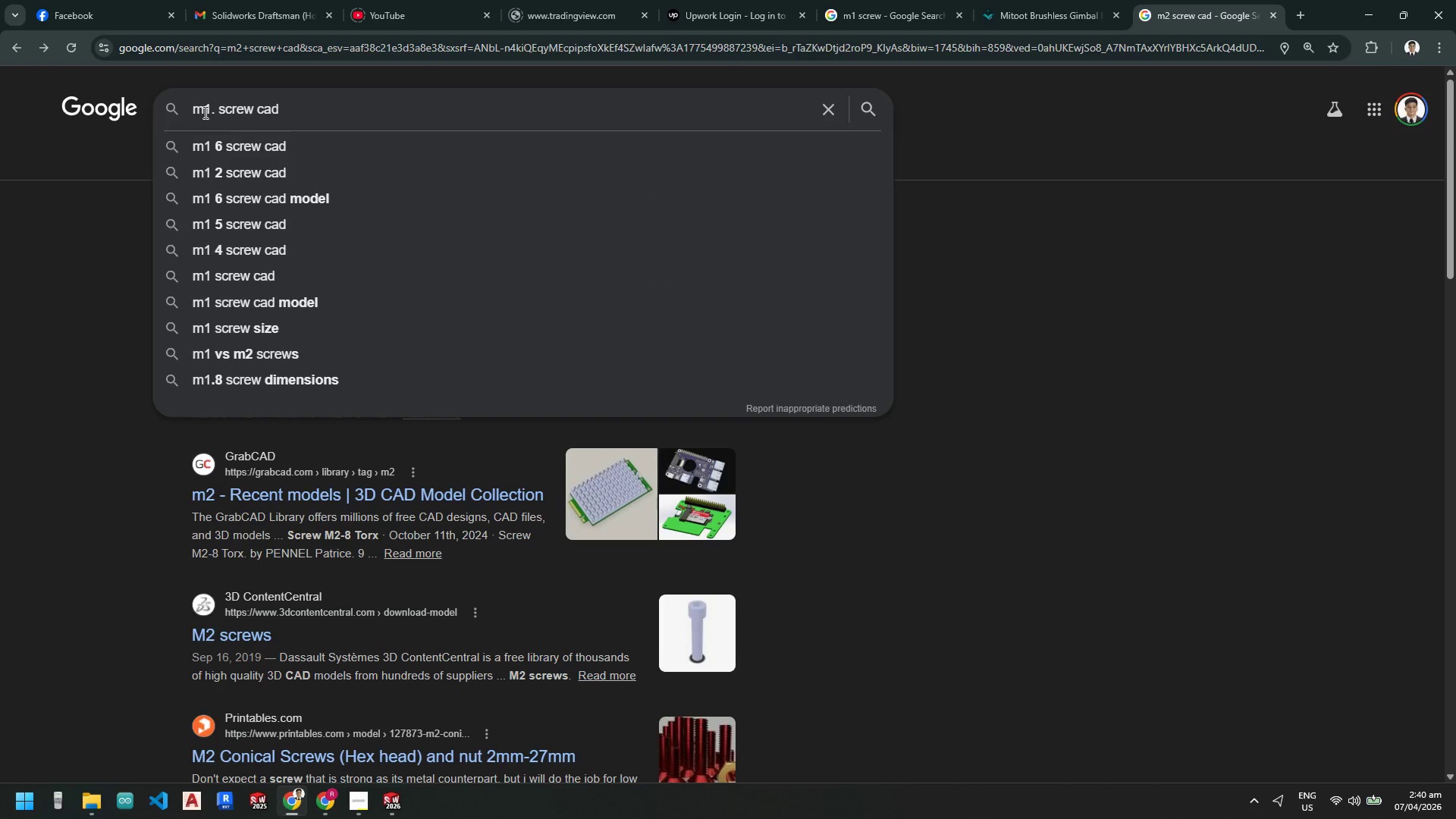 
key(Numpad6)
 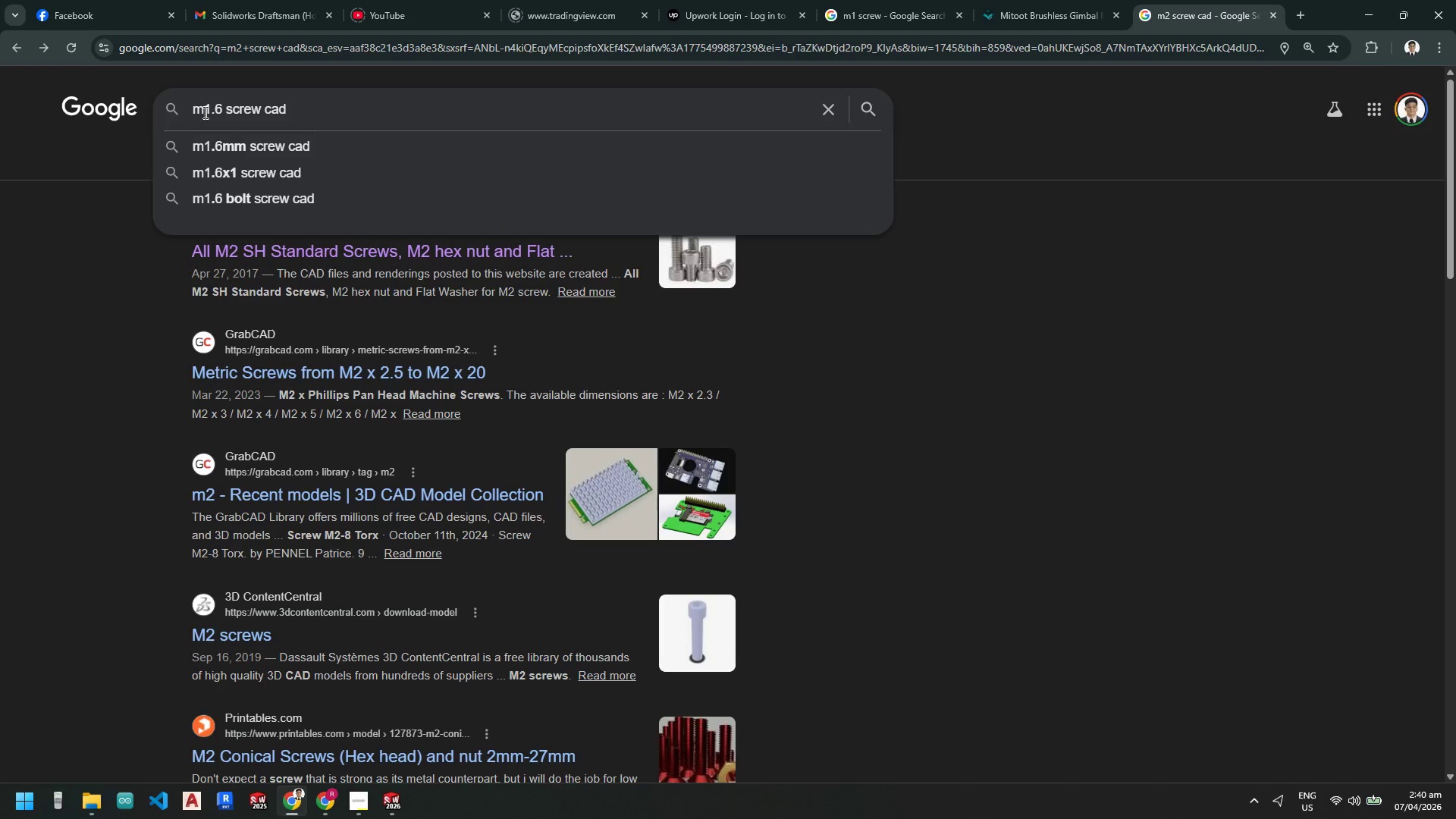 
key(NumpadEnter)
 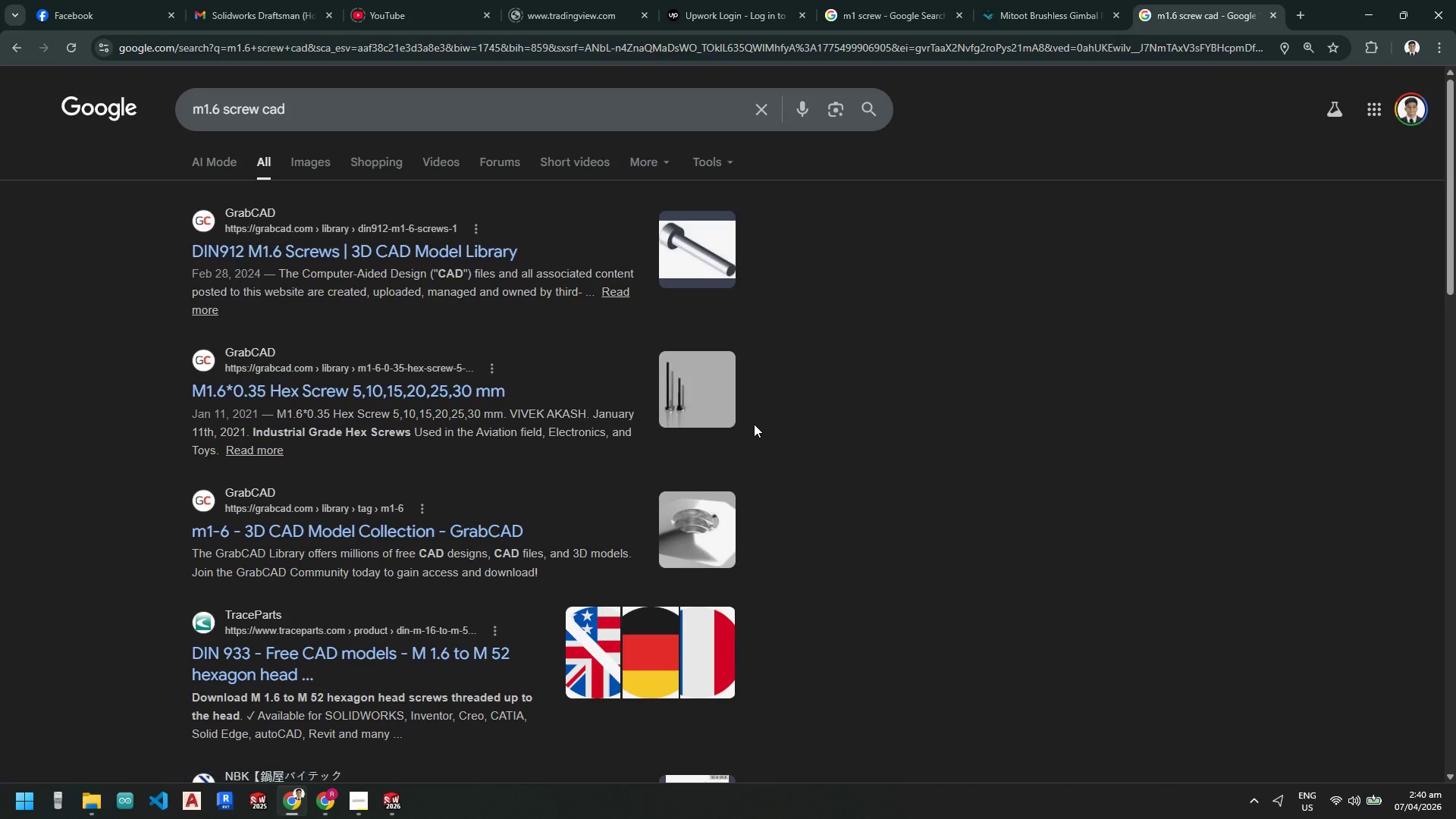 
wait(7.33)
 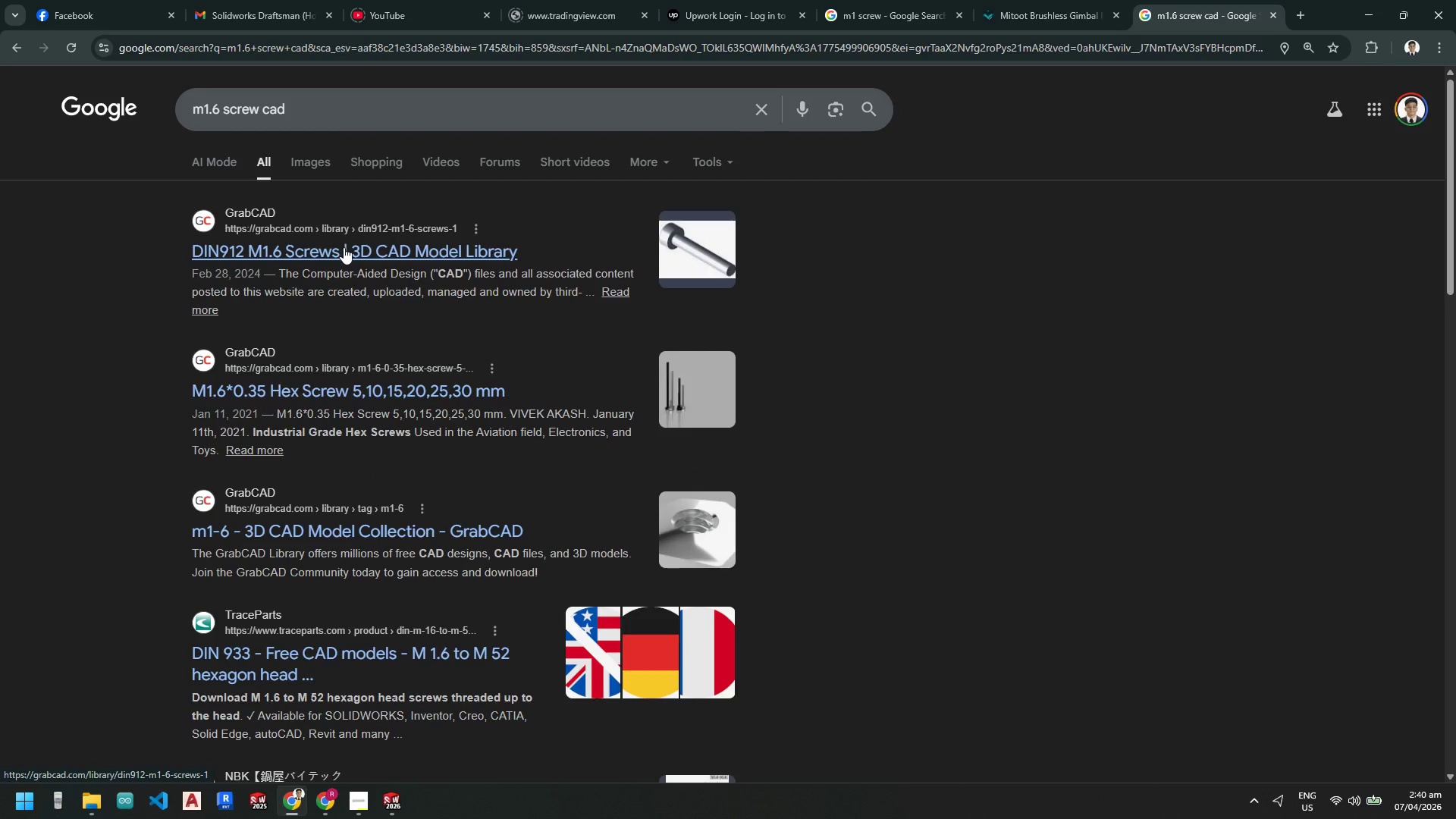 
left_click([304, 106])
 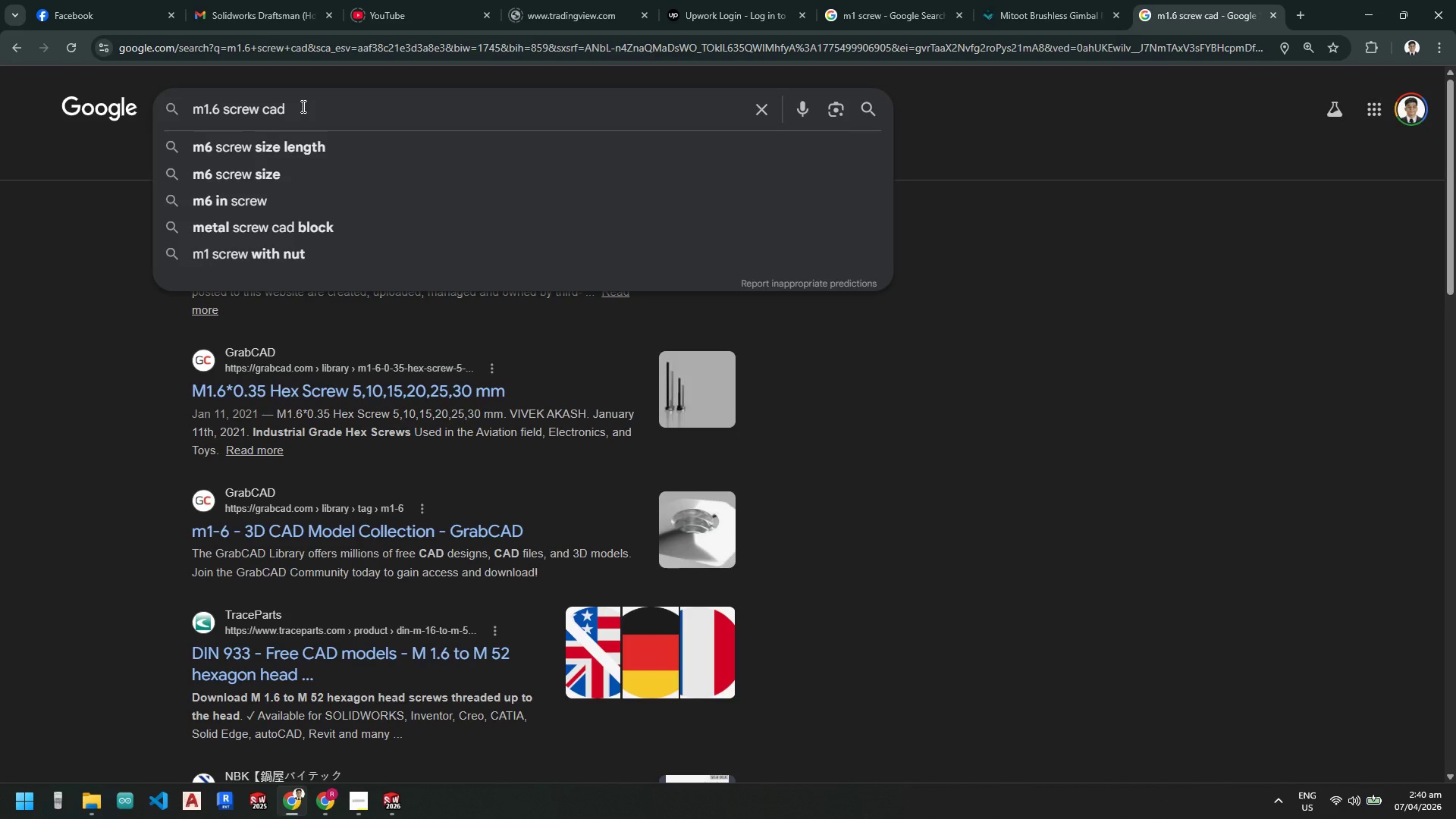 
type( flat)
 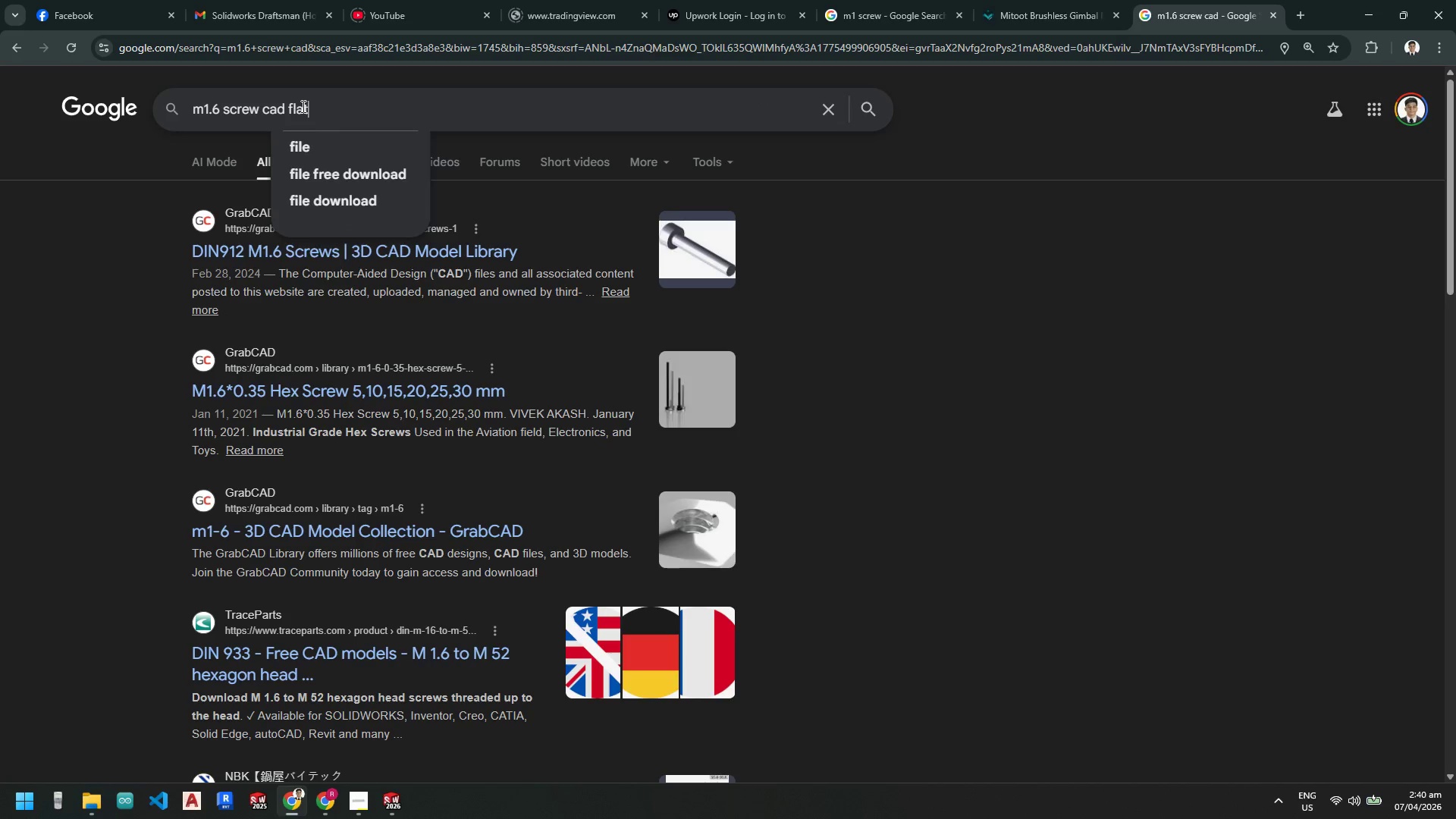 
key(Enter)
 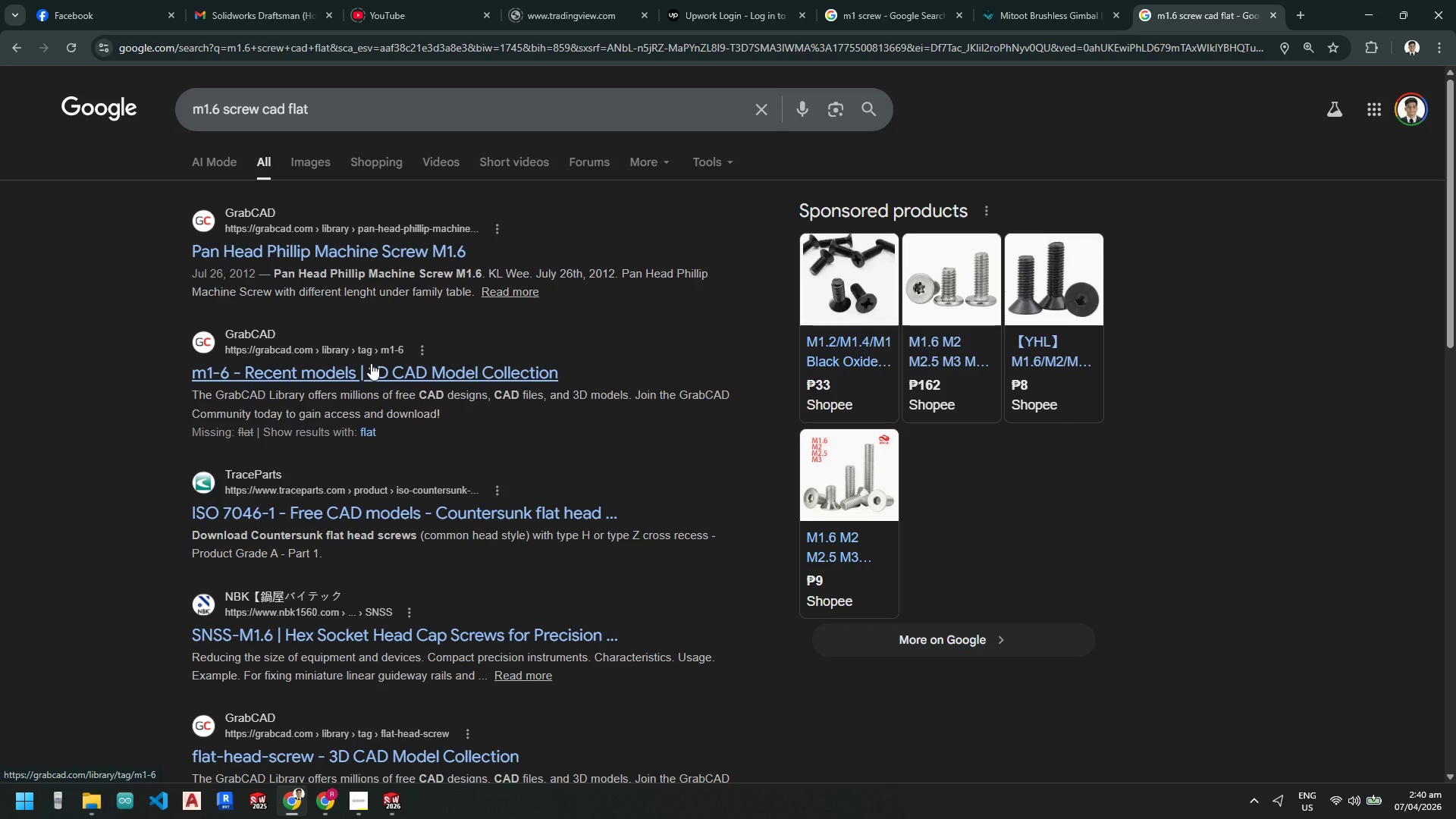 
wait(6.66)
 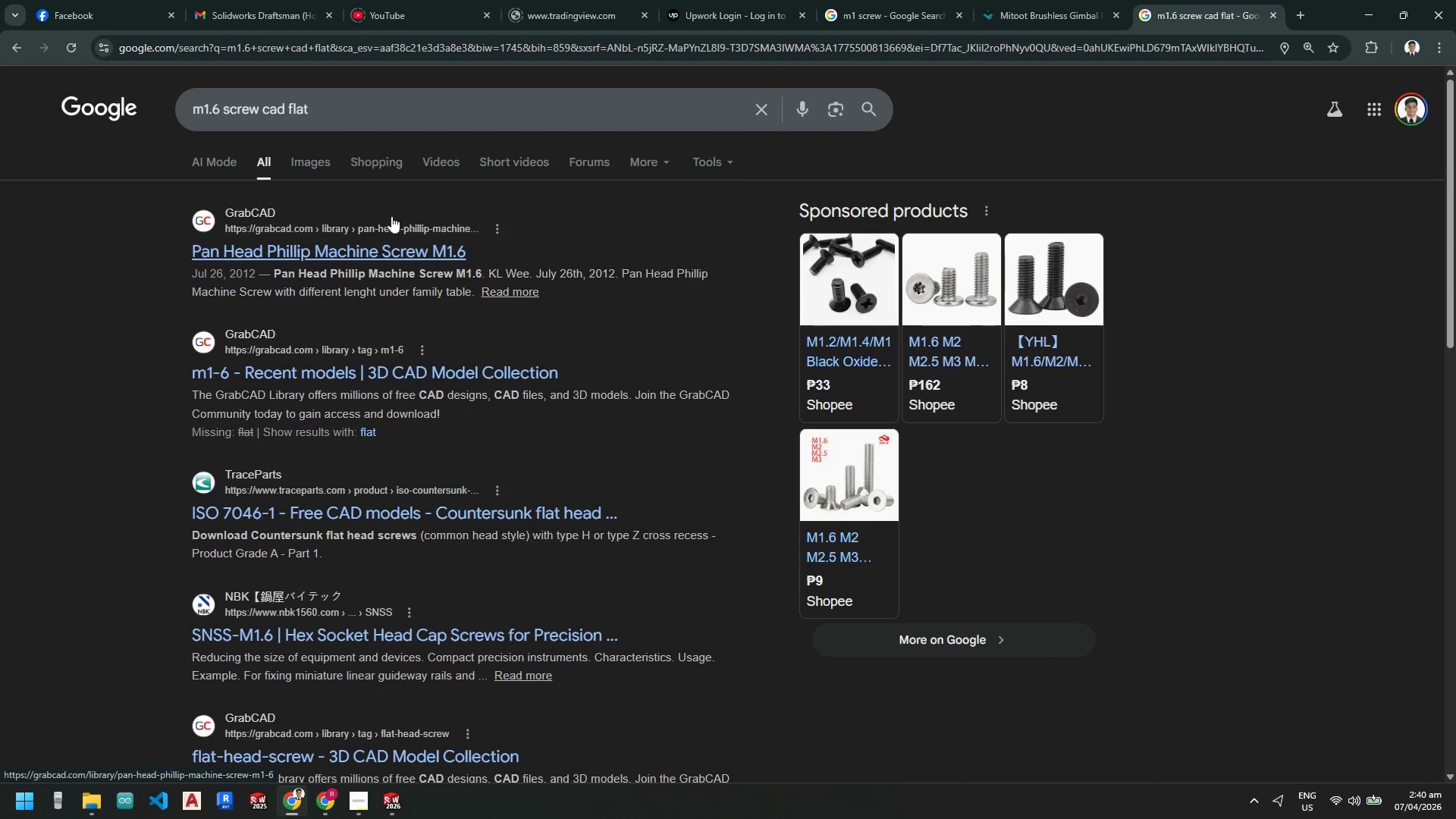 
left_click([320, 248])
 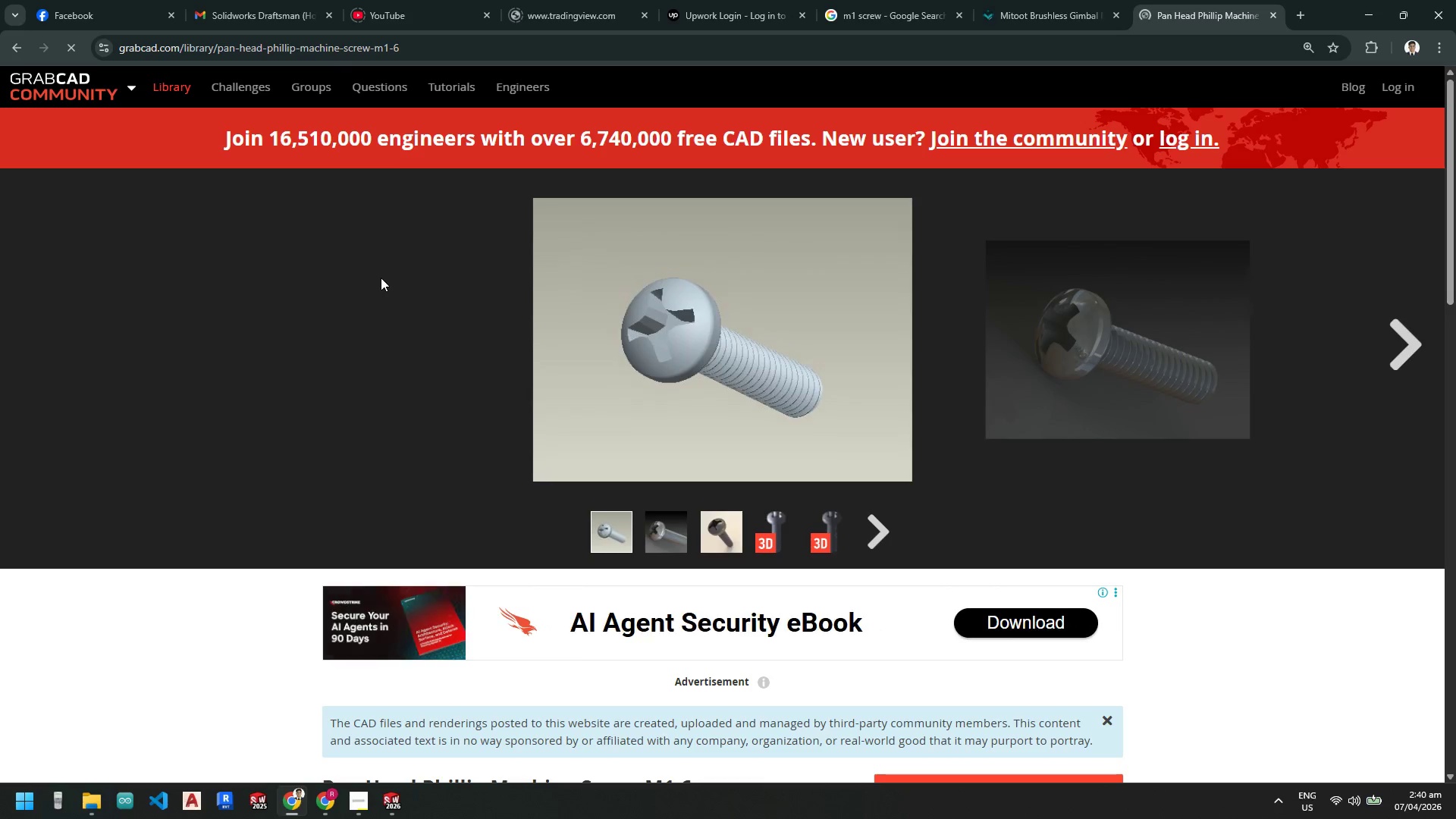 
scroll: coordinate [428, 292], scroll_direction: down, amount: 8.0
 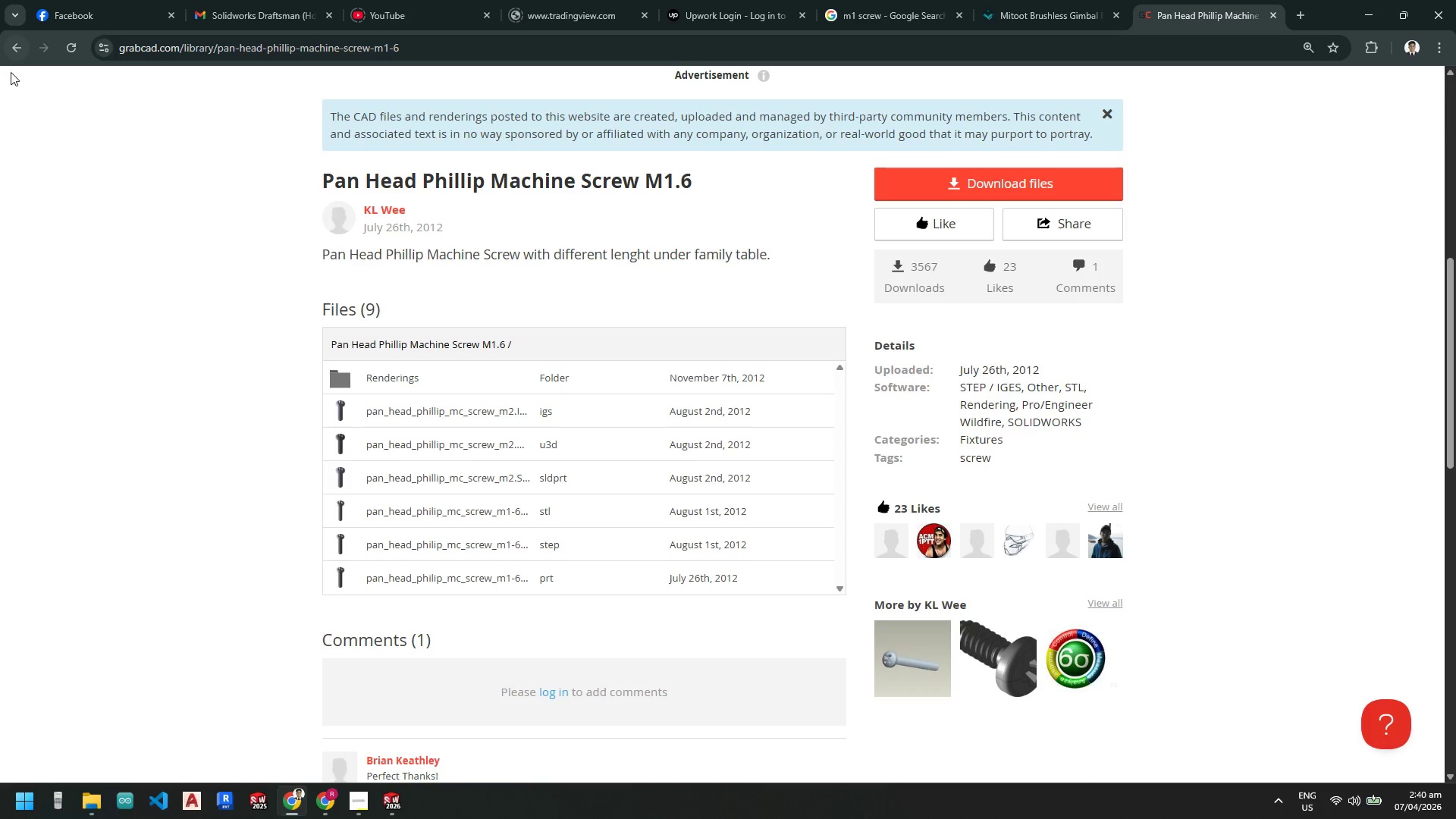 
left_click([15, 45])
 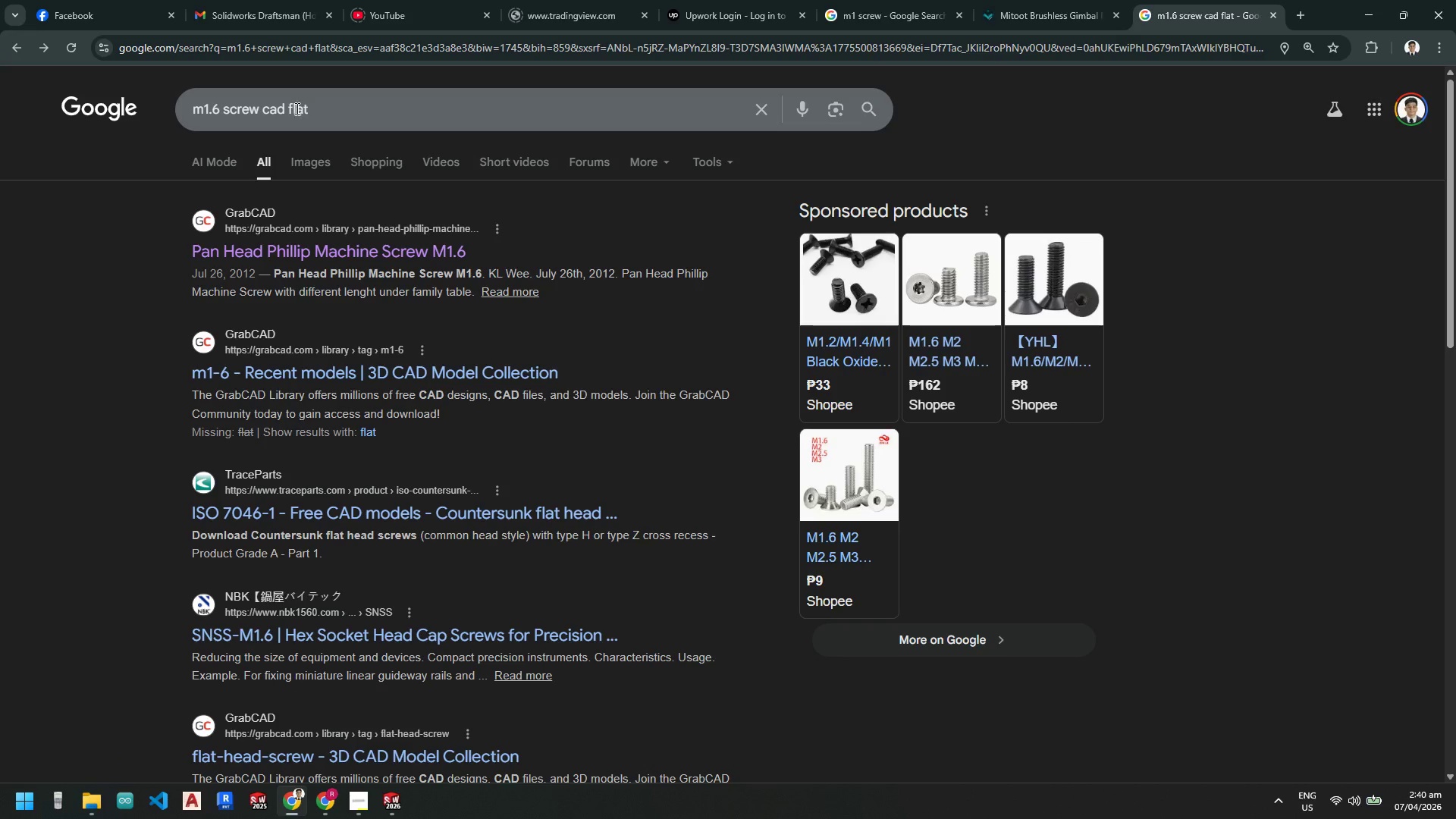 
type( head)
 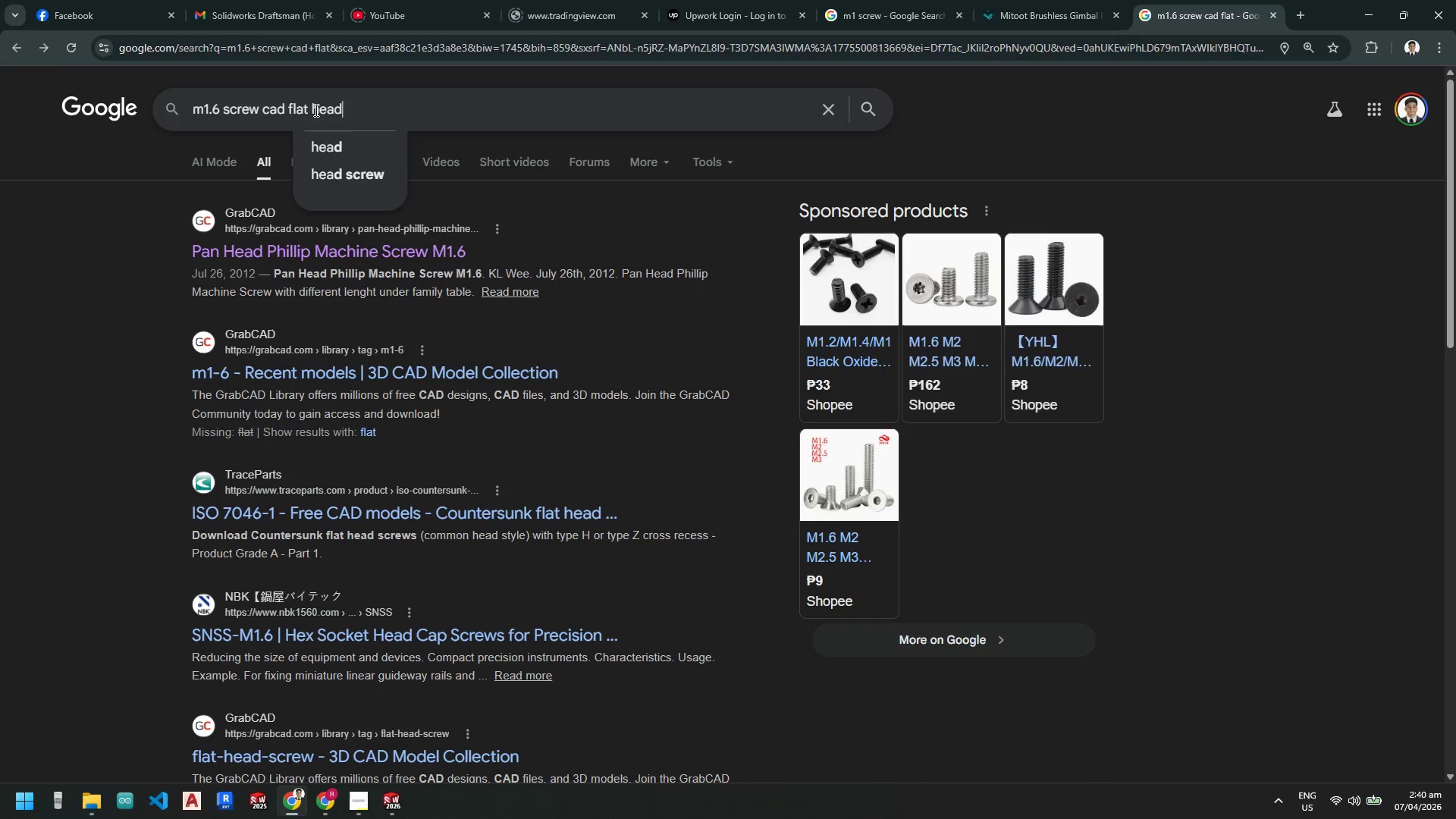 
key(Enter)
 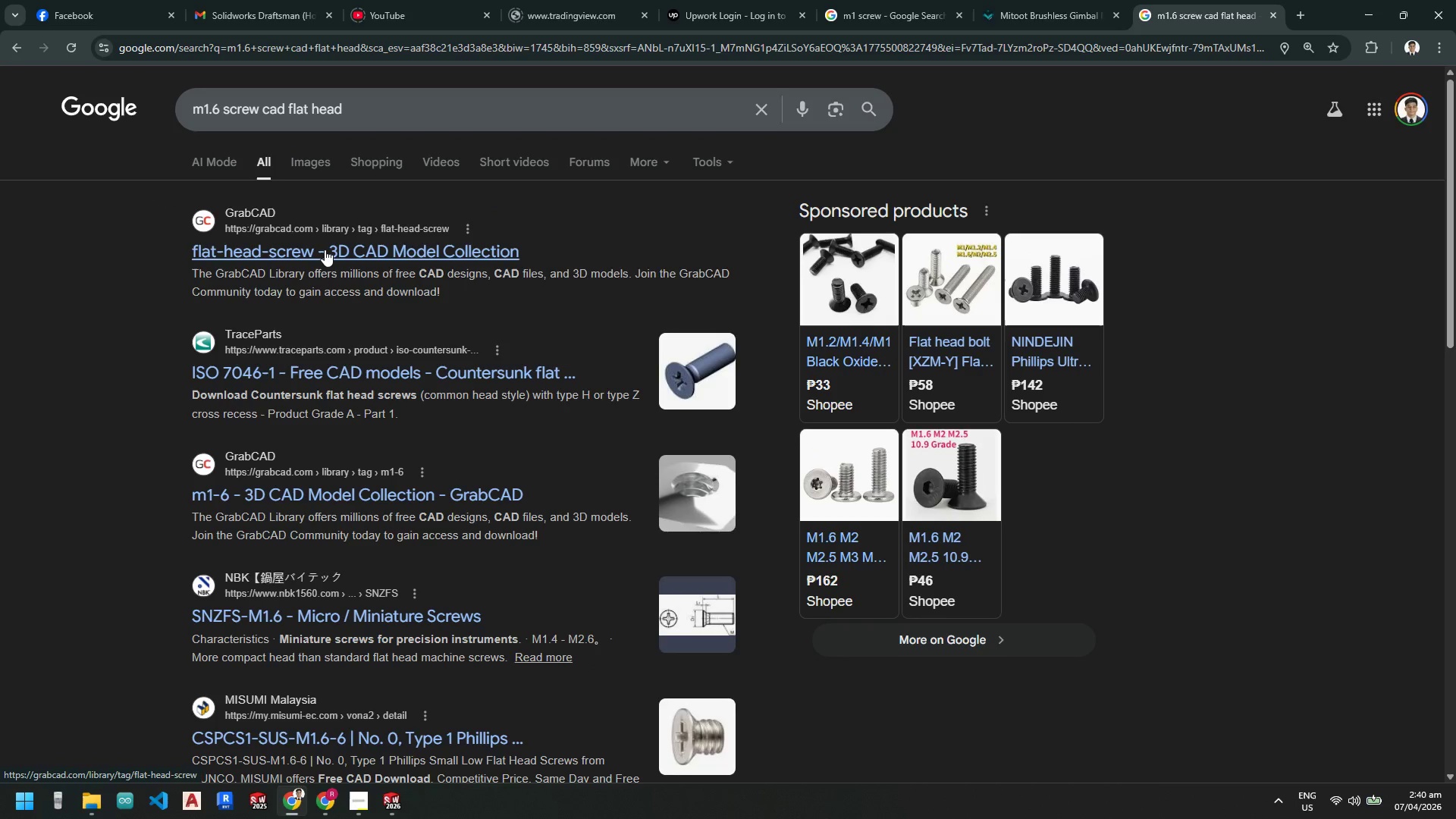 
left_click([325, 249])
 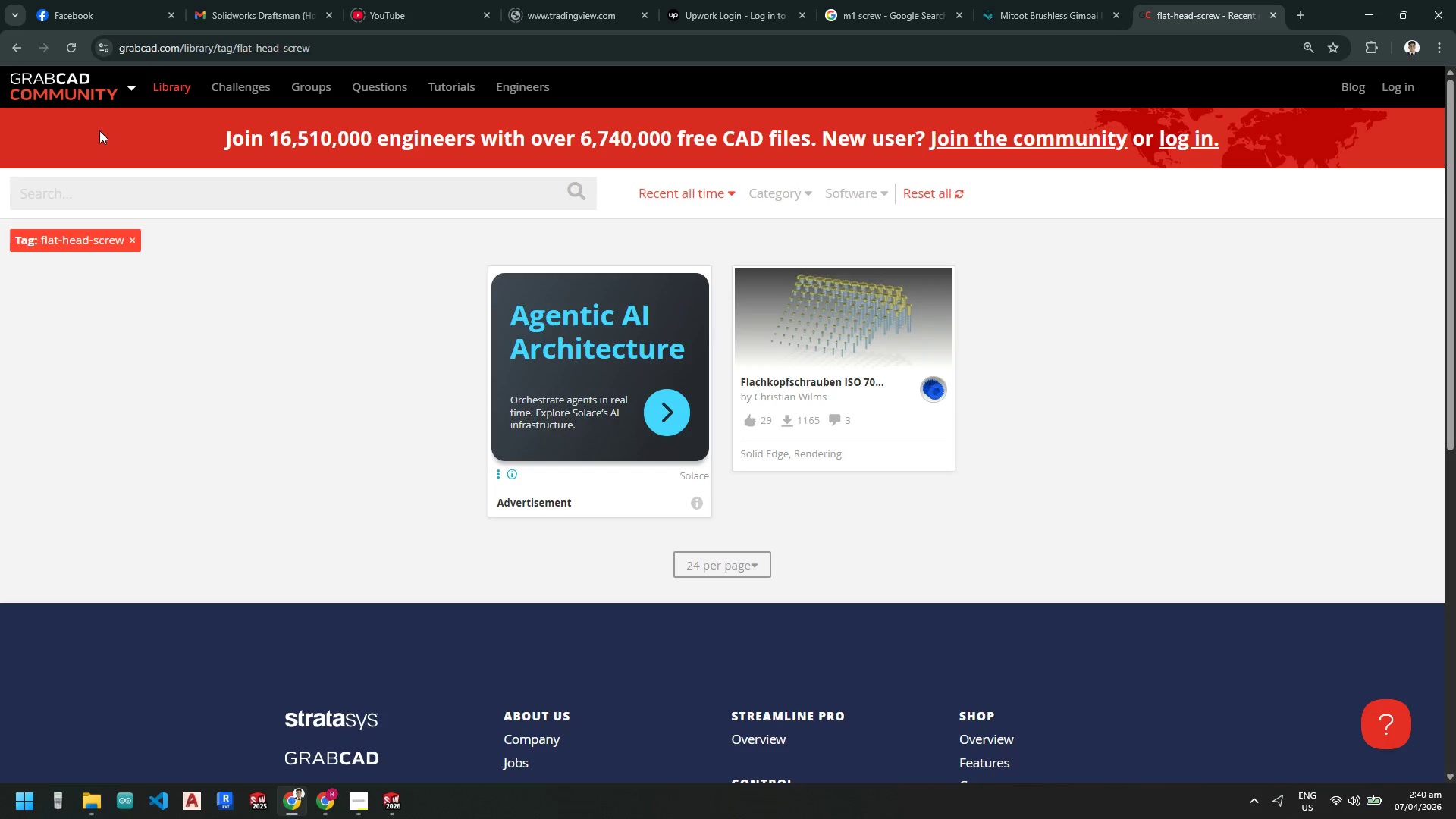 
wait(6.23)
 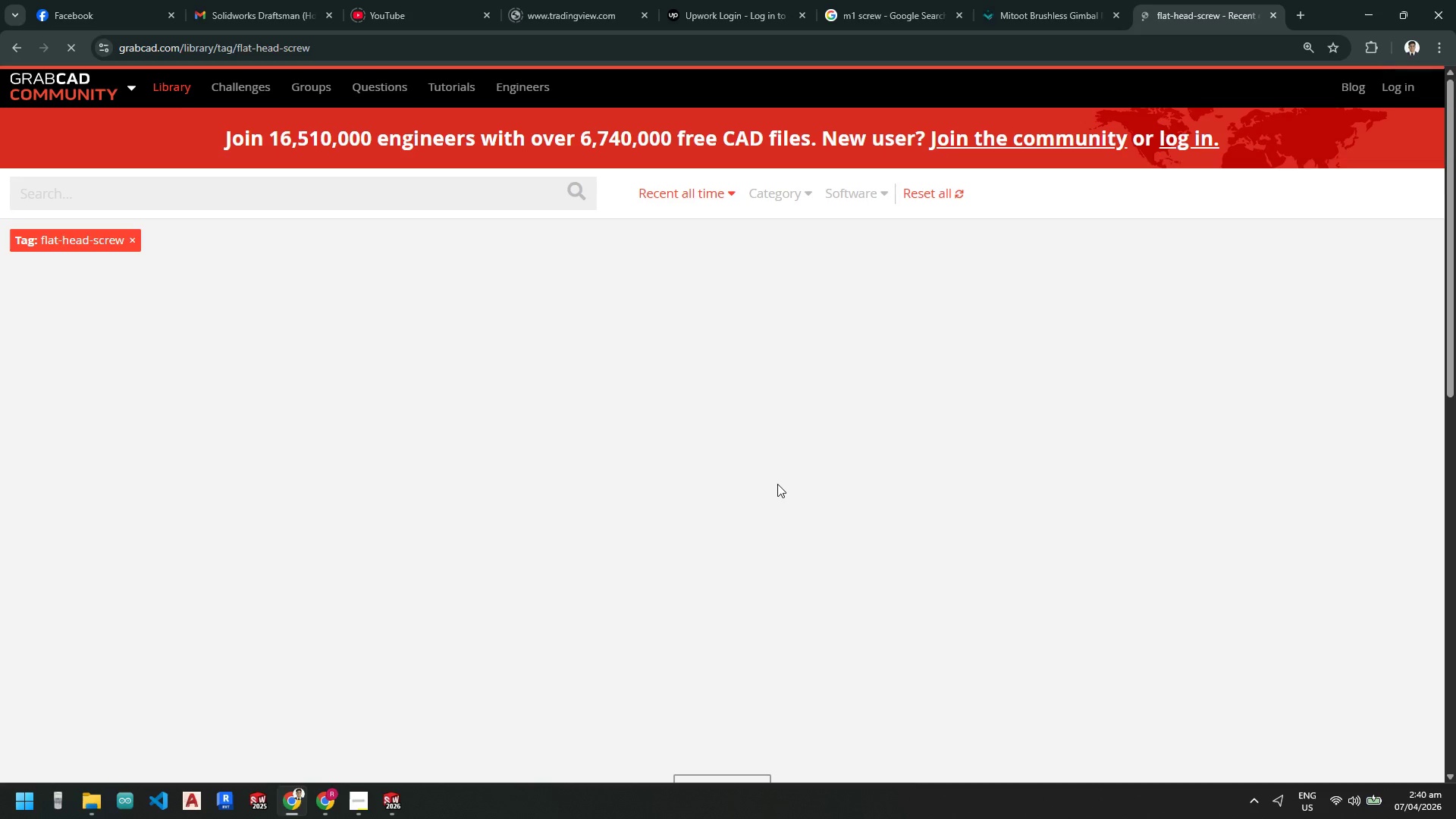 
left_click([24, 46])
 